 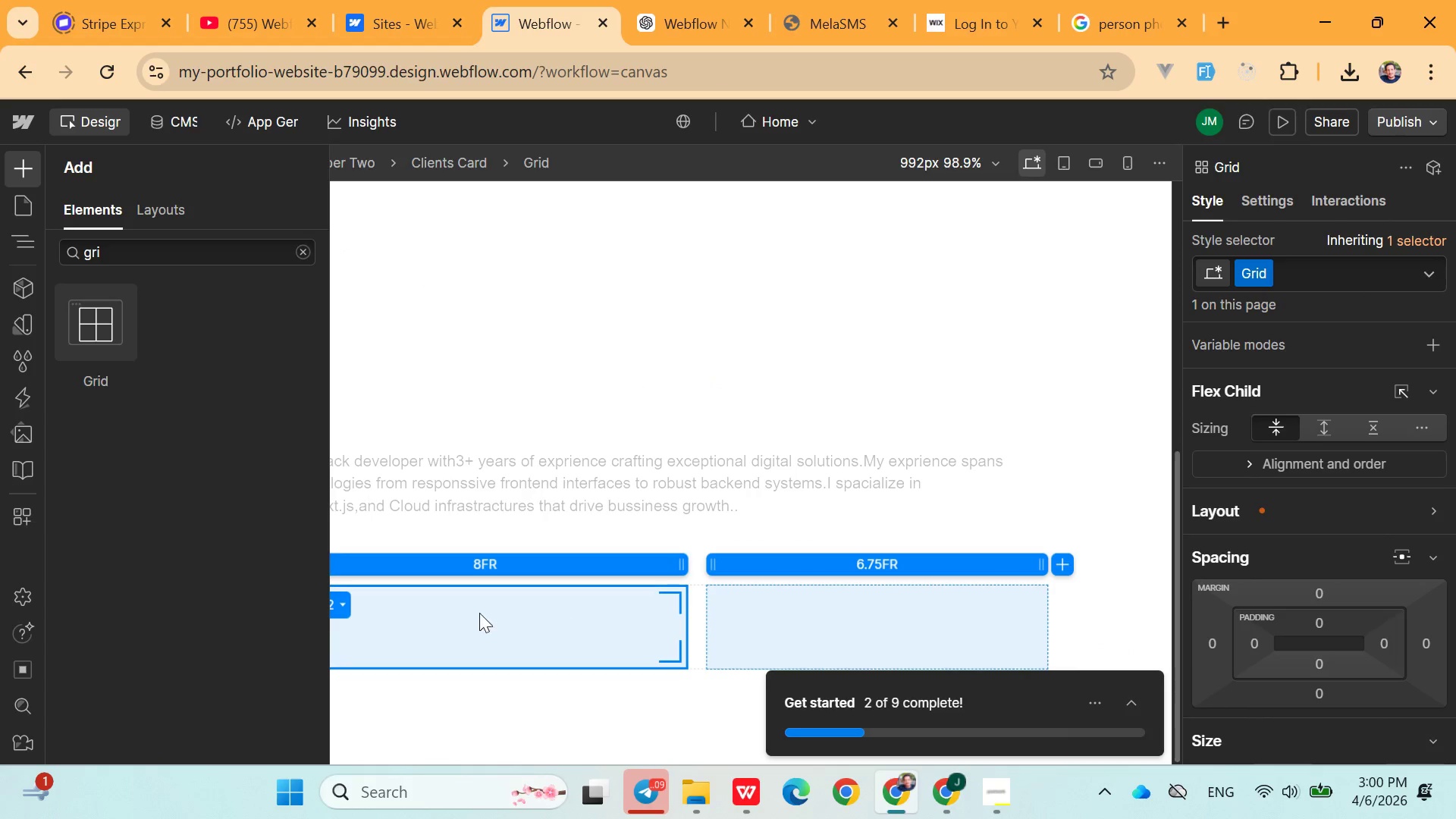 
left_click_drag(start_coordinate=[111, 258], to_coordinate=[21, 253])
 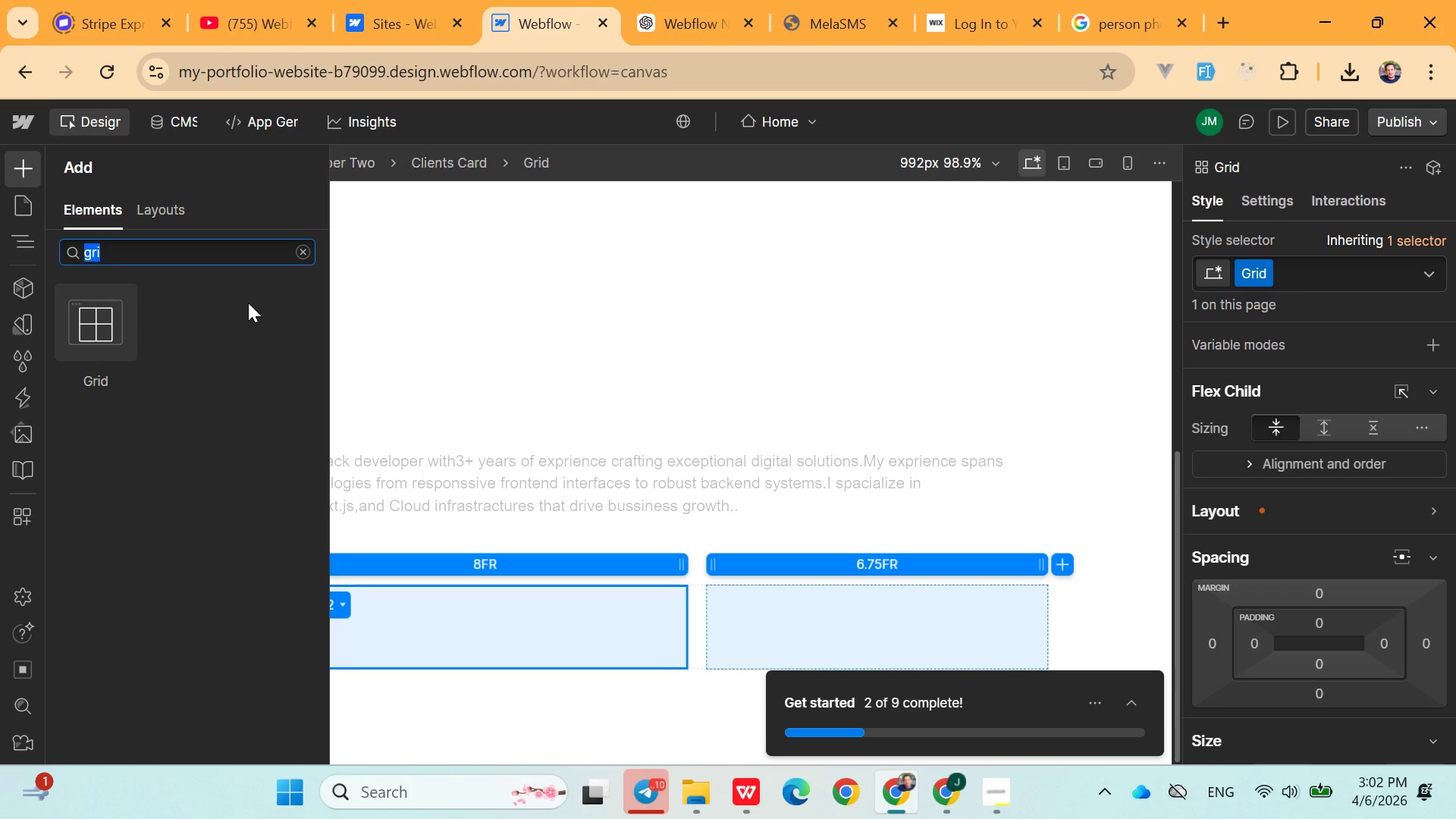 
wait(113.55)
 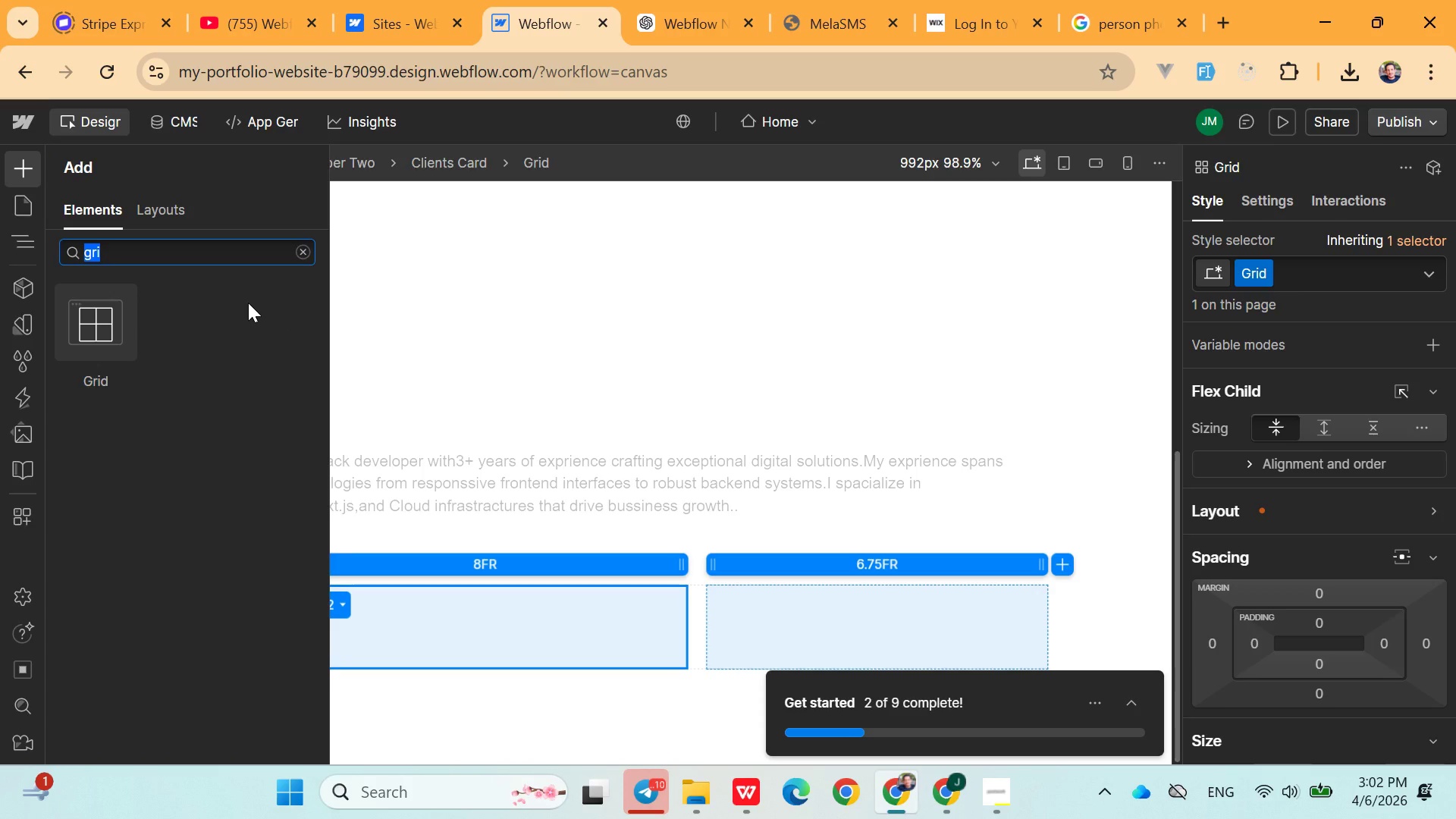 
key(Backspace)
 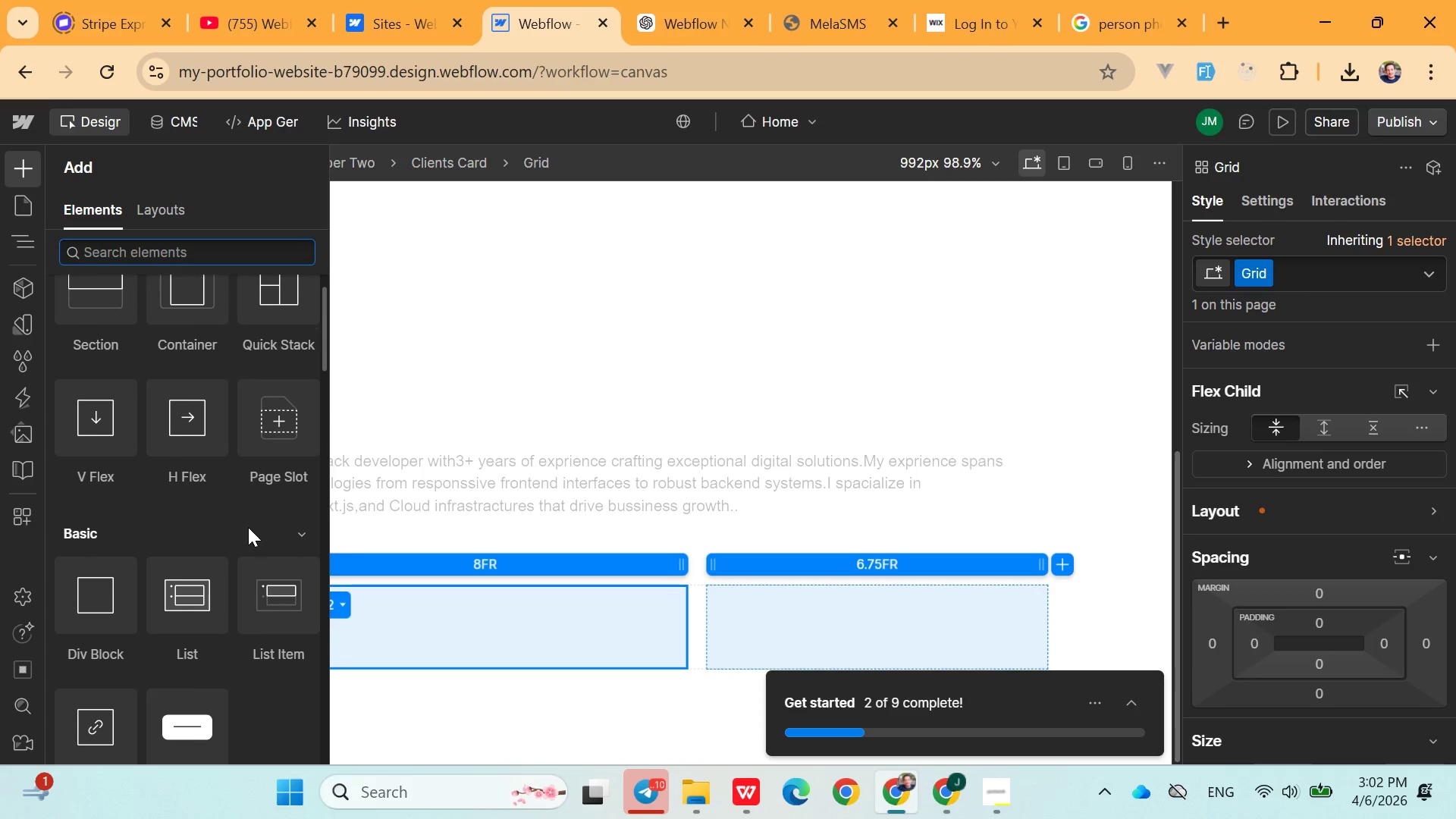 
mouse_move([263, 568])
 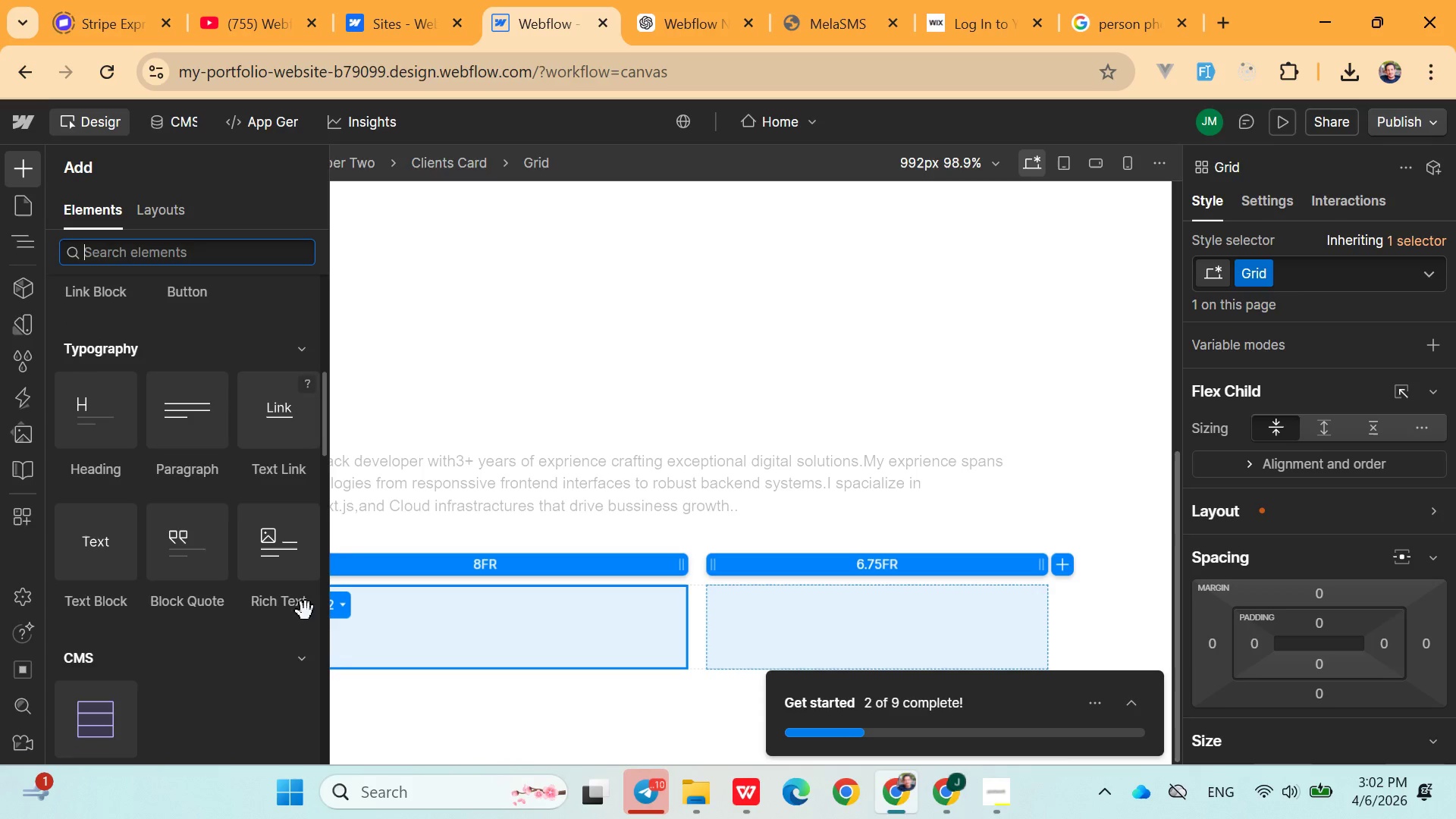 
mouse_move([241, 655])
 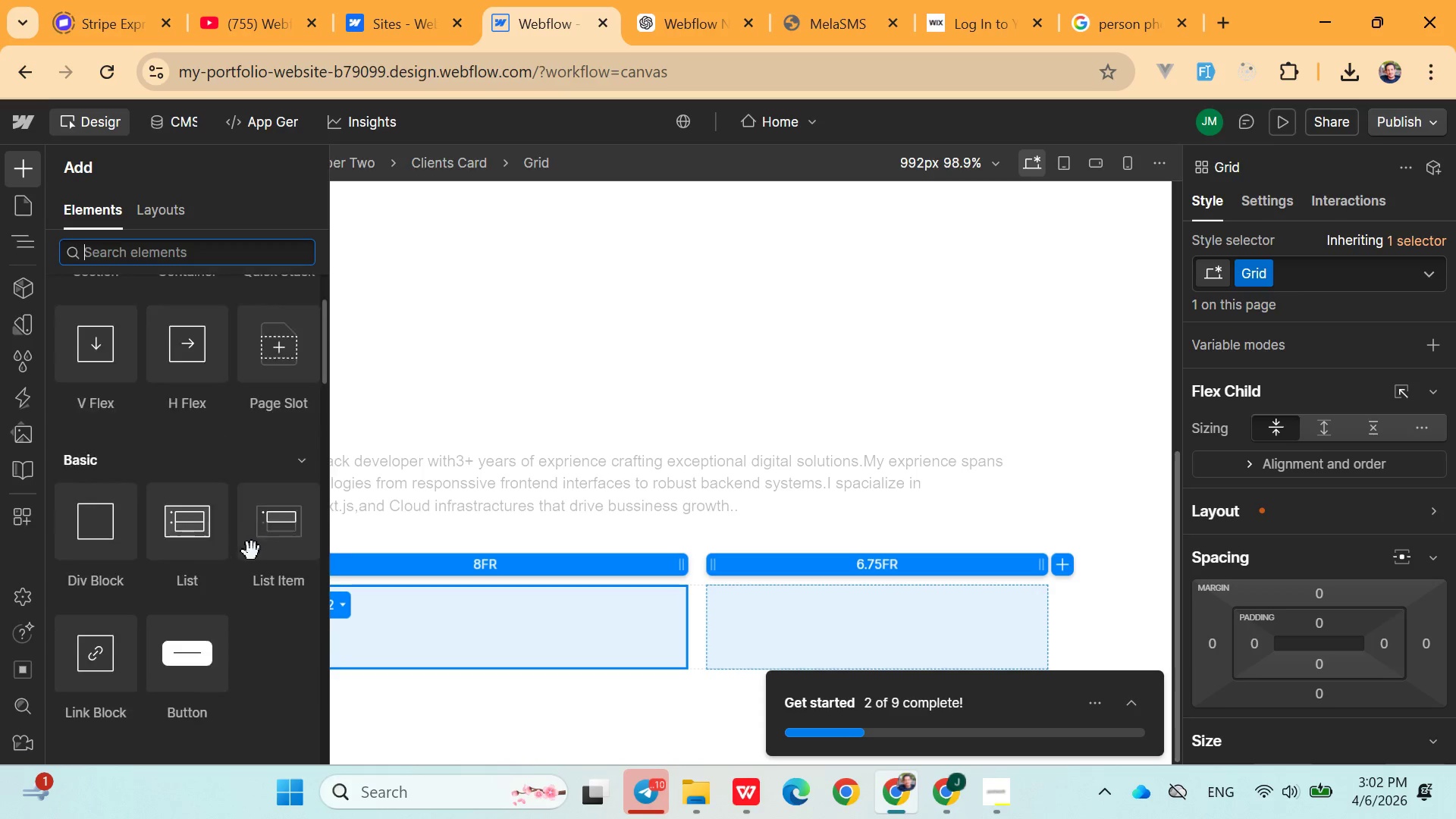 
scroll: coordinate [253, 552], scroll_direction: up, amount: 5.0
 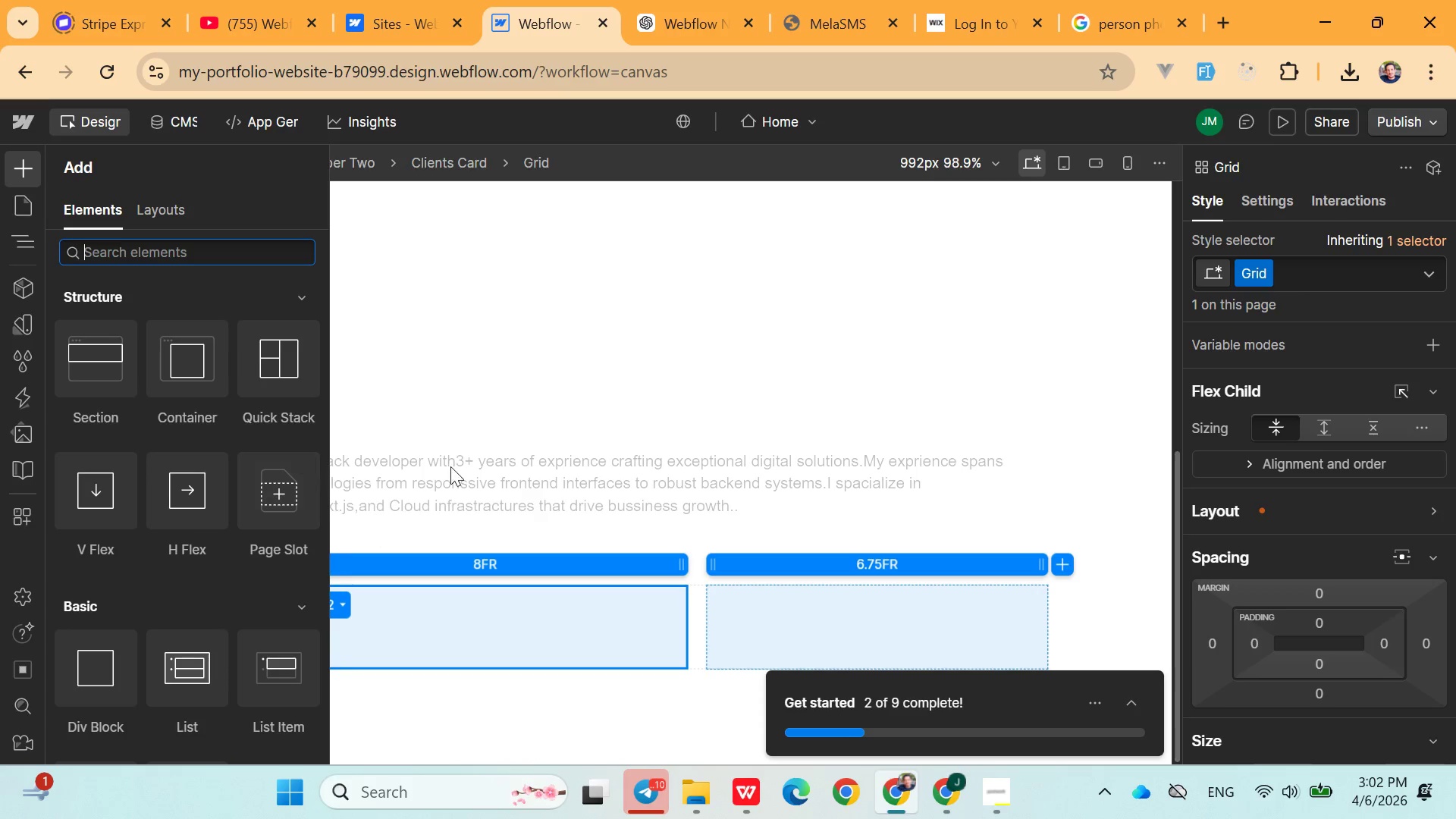 
left_click([550, 348])
 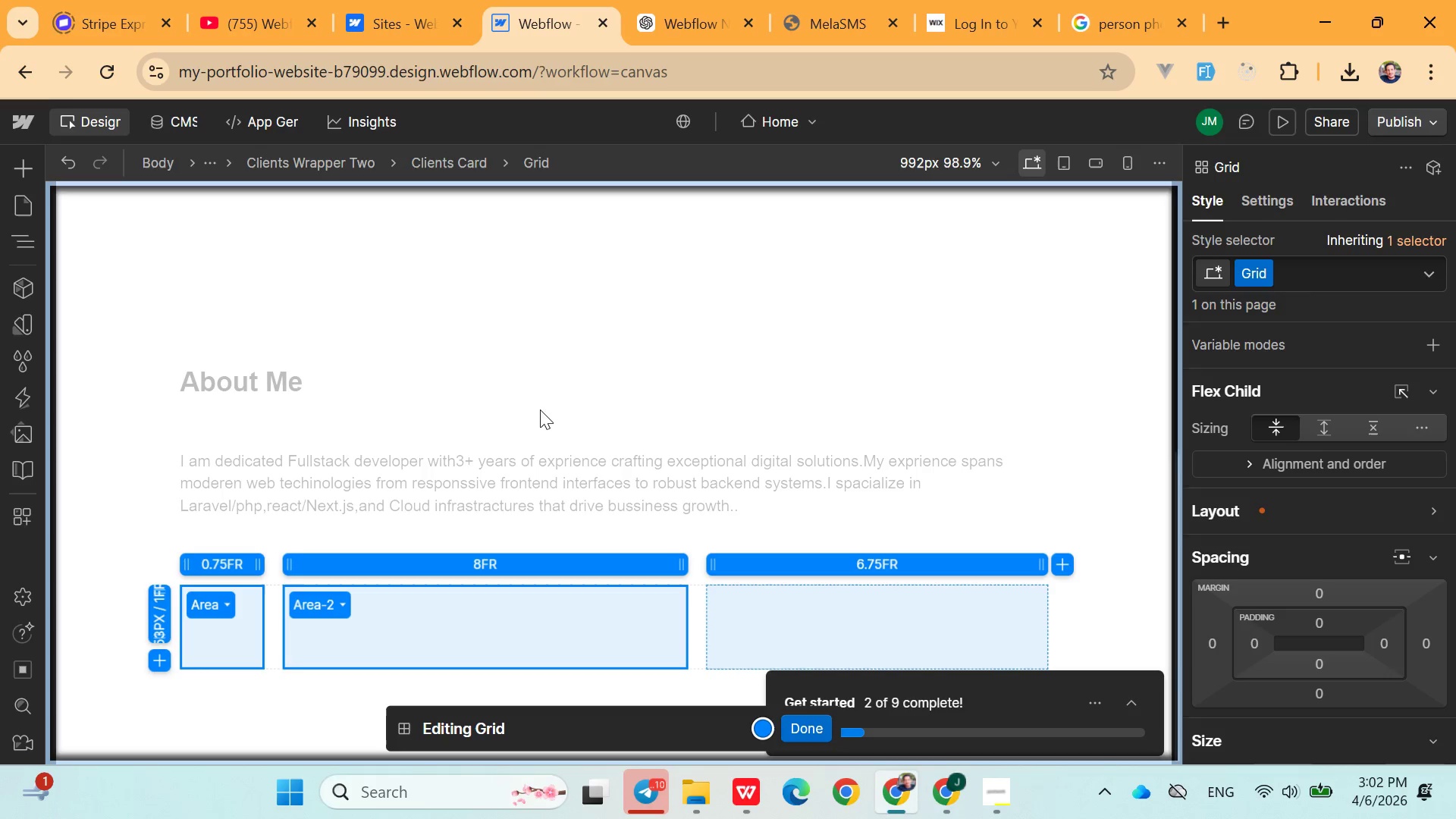 
left_click([540, 411])
 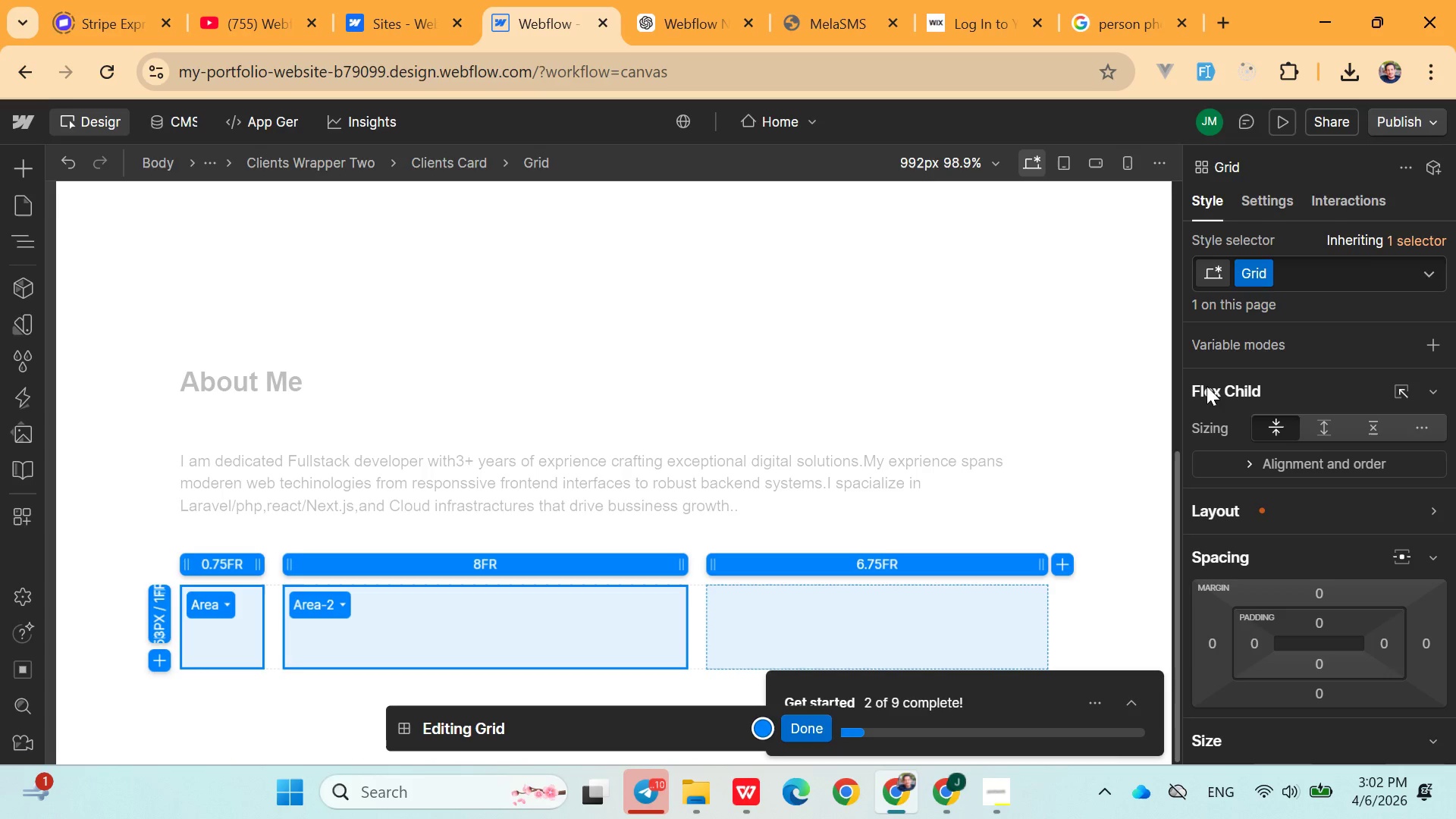 
scroll: coordinate [634, 560], scroll_direction: down, amount: 3.0
 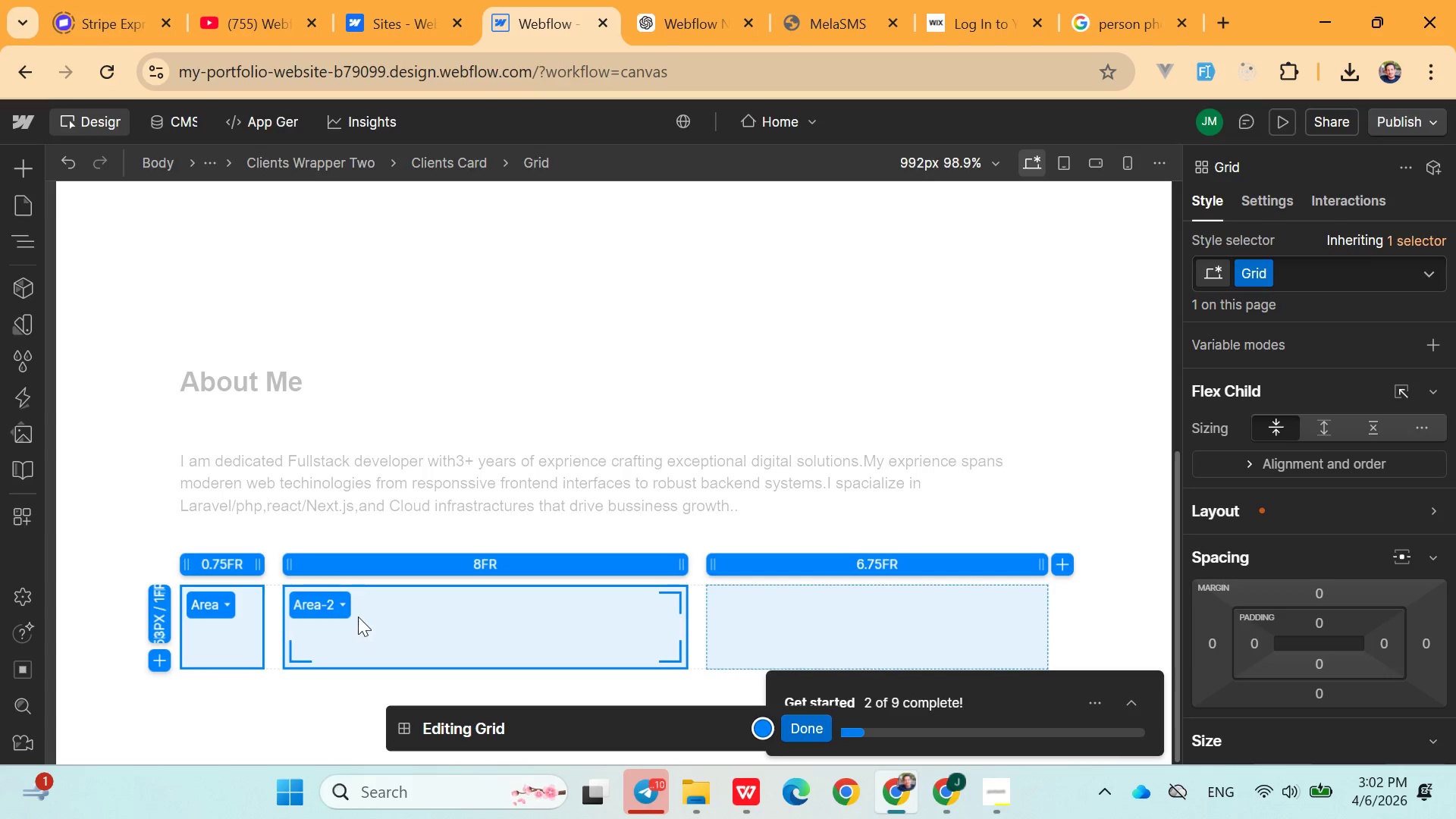 
left_click([348, 609])
 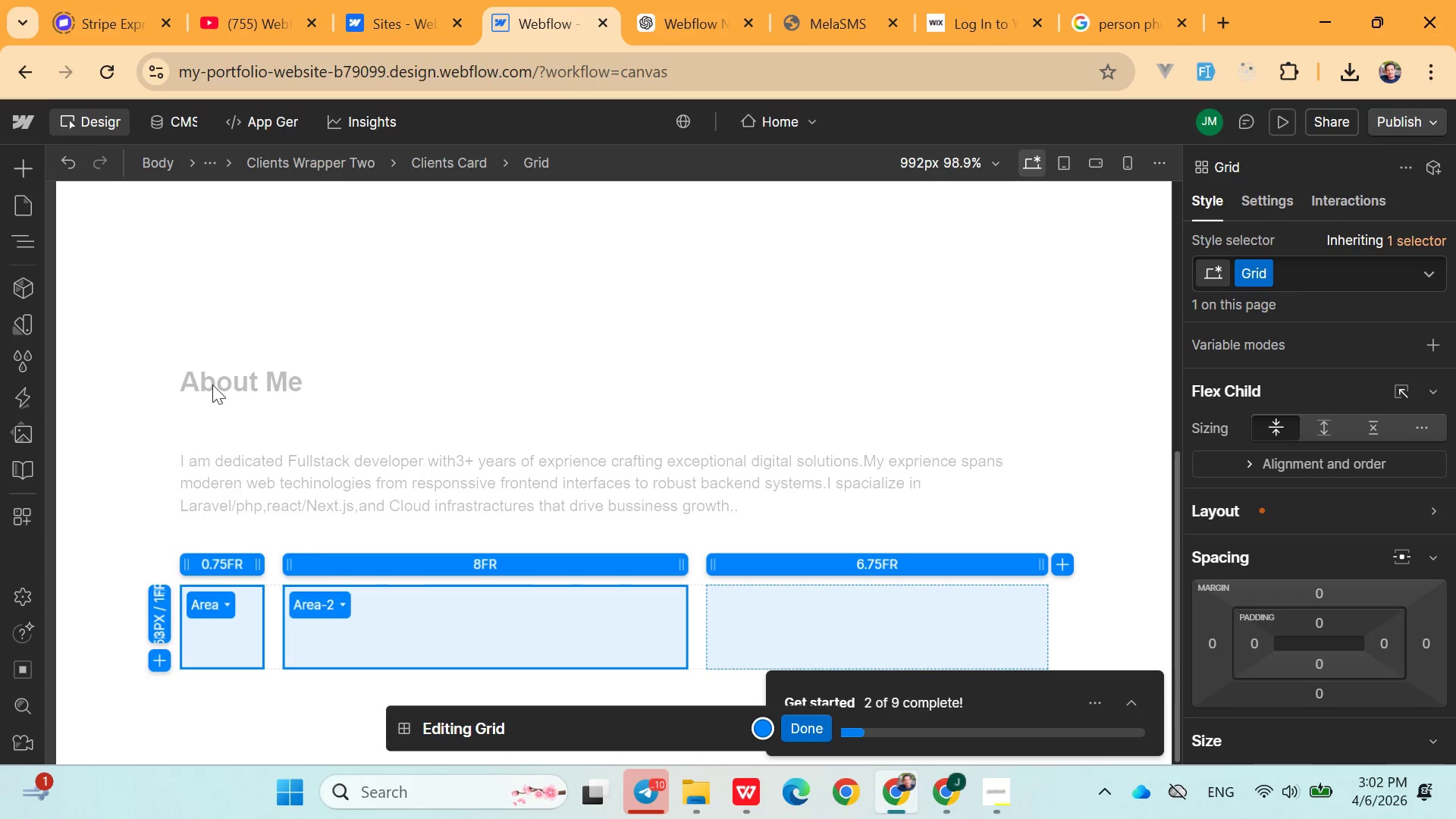 
left_click([202, 313])
 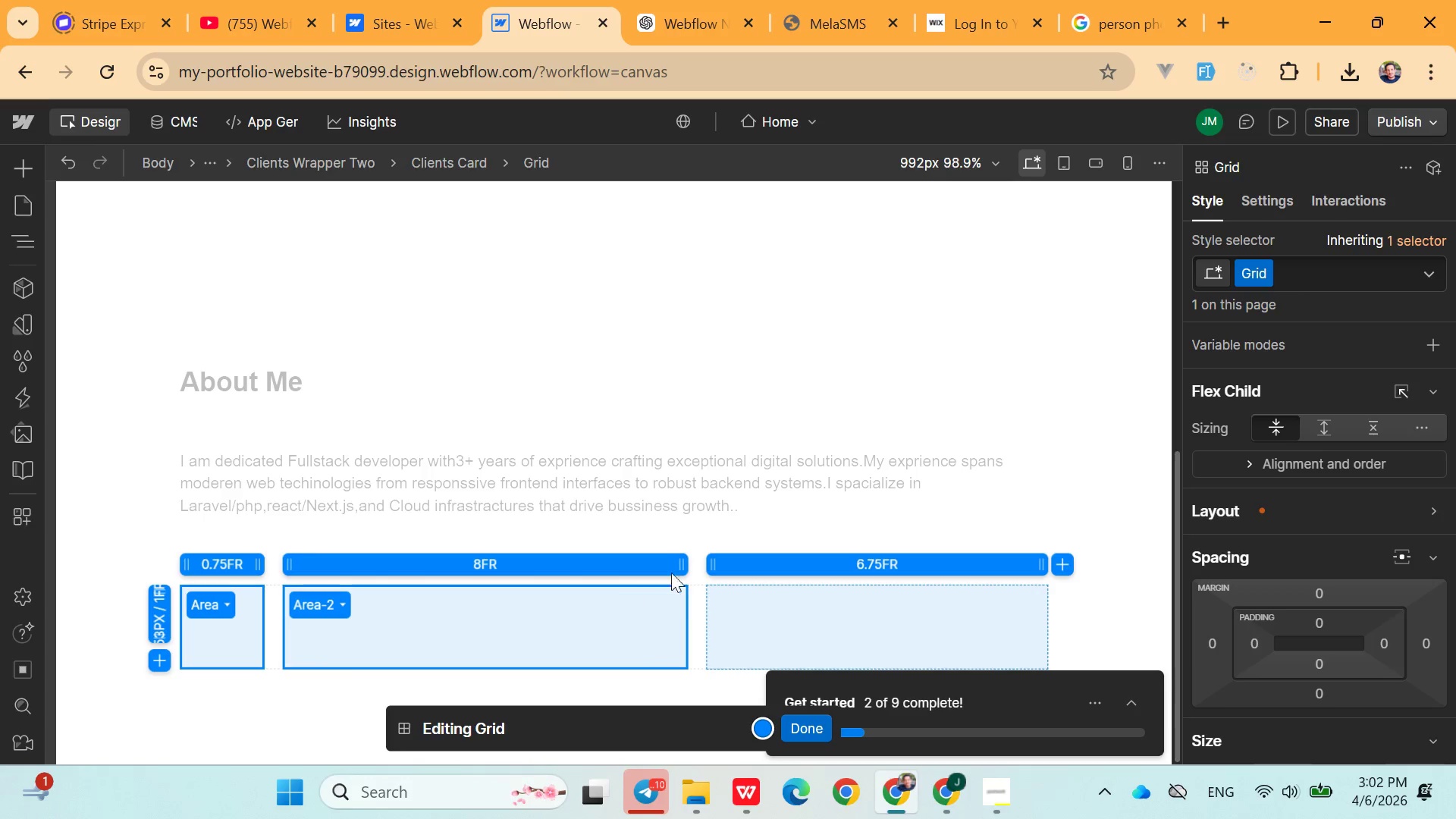 
left_click([789, 730])
 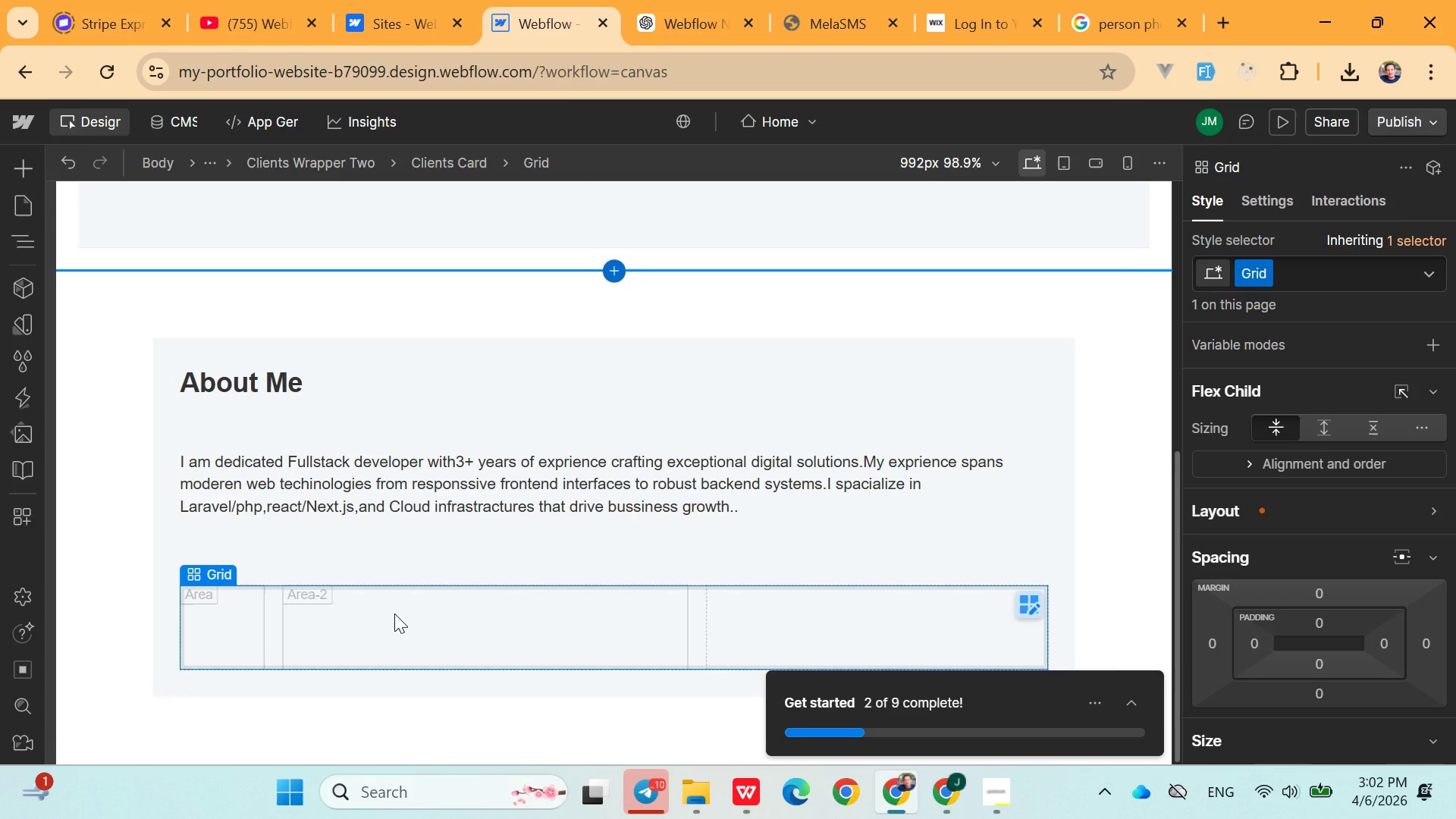 
right_click([394, 613])
 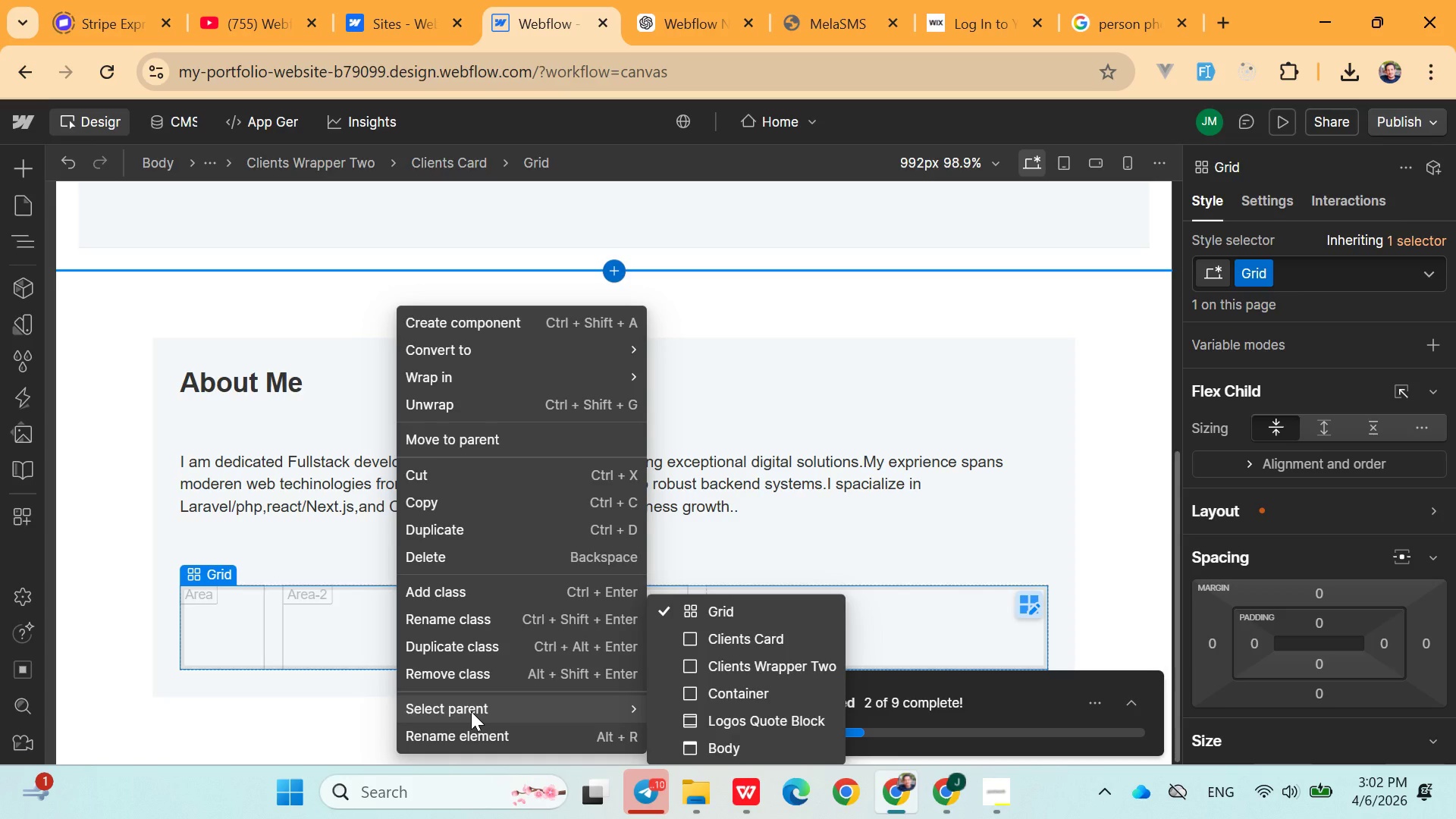 
wait(11.2)
 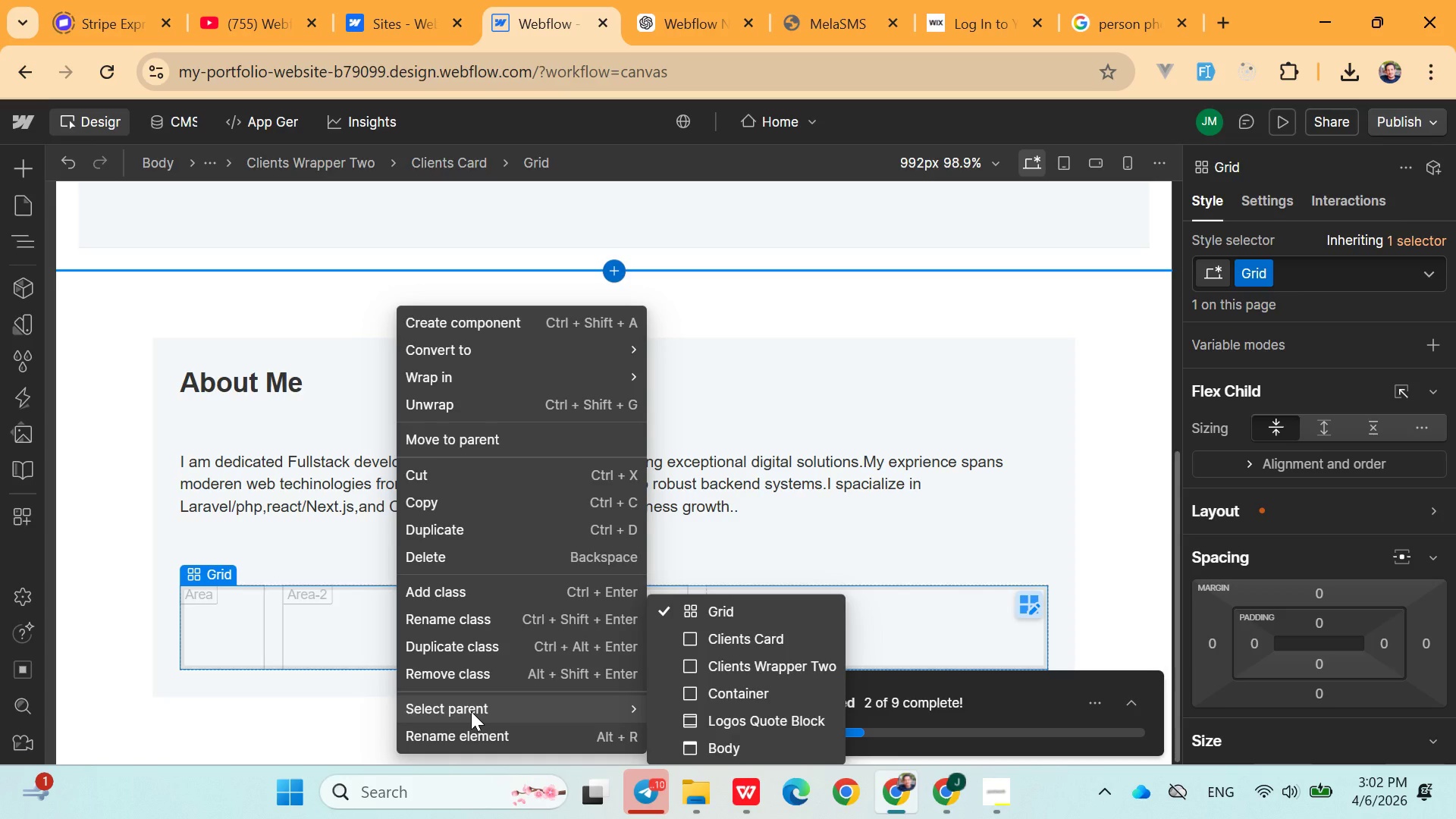 
left_click([626, 276])
 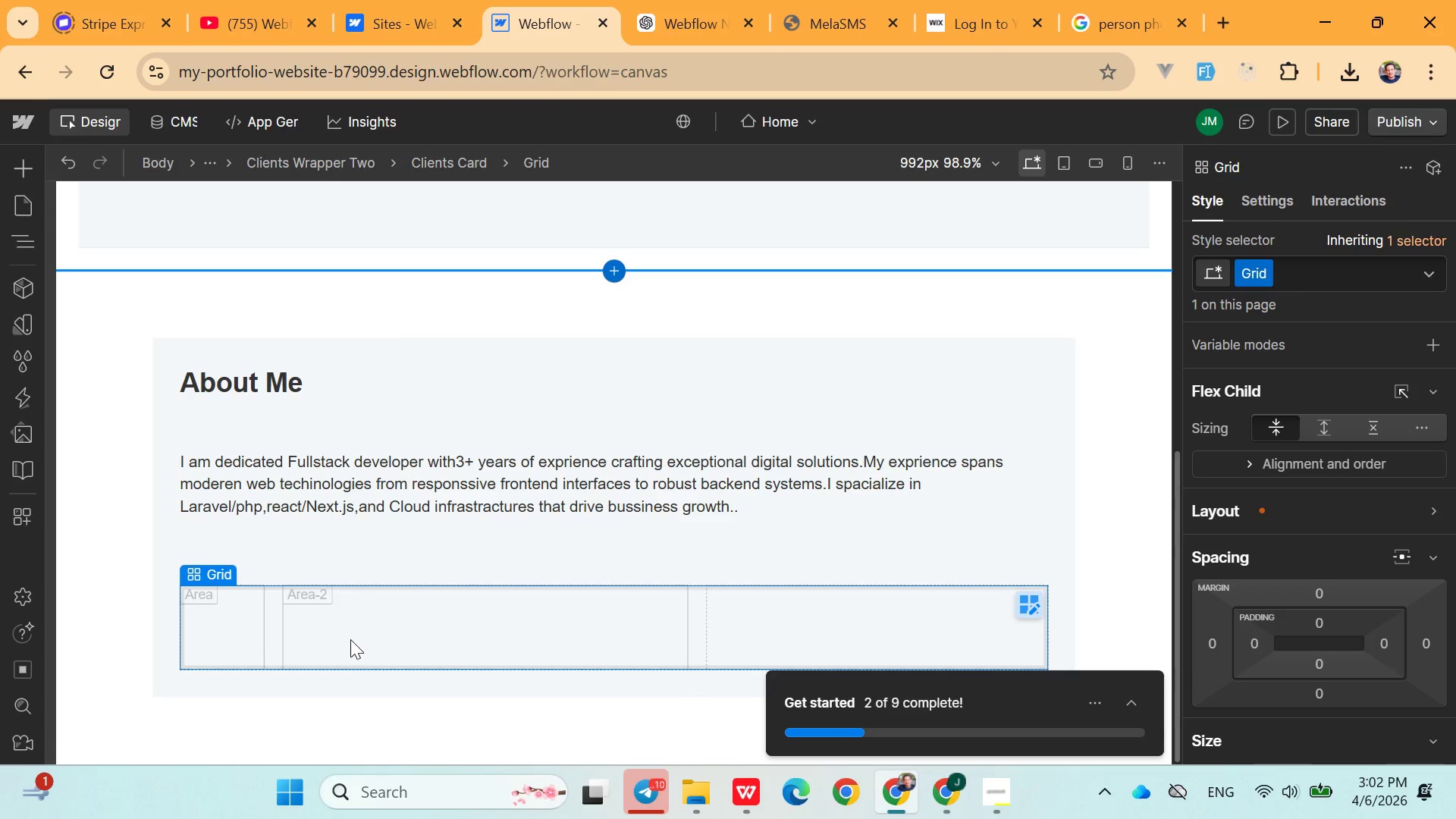 
key(Control+Z)
 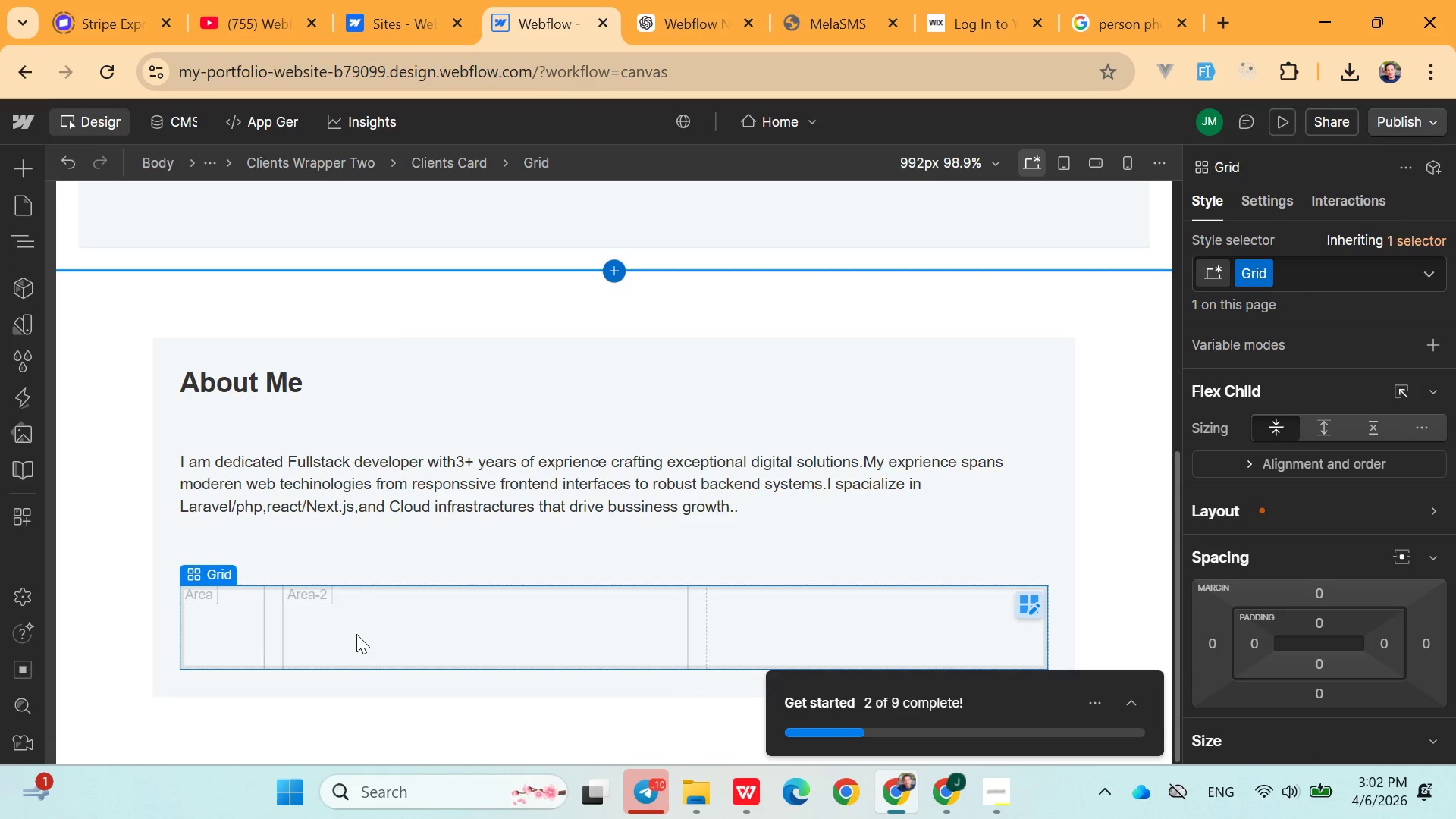 
key(Control+Z)
 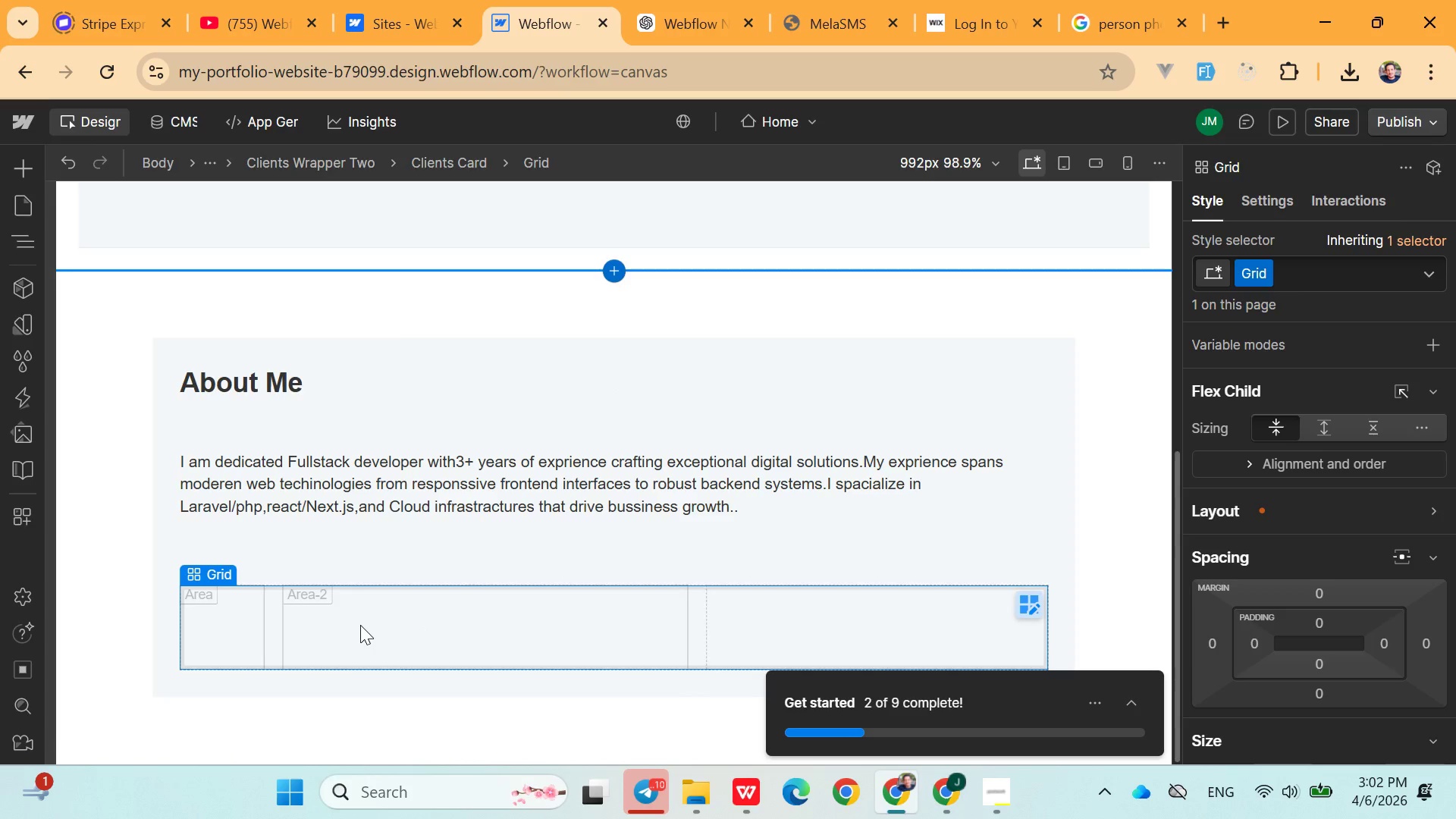 
left_click([360, 625])
 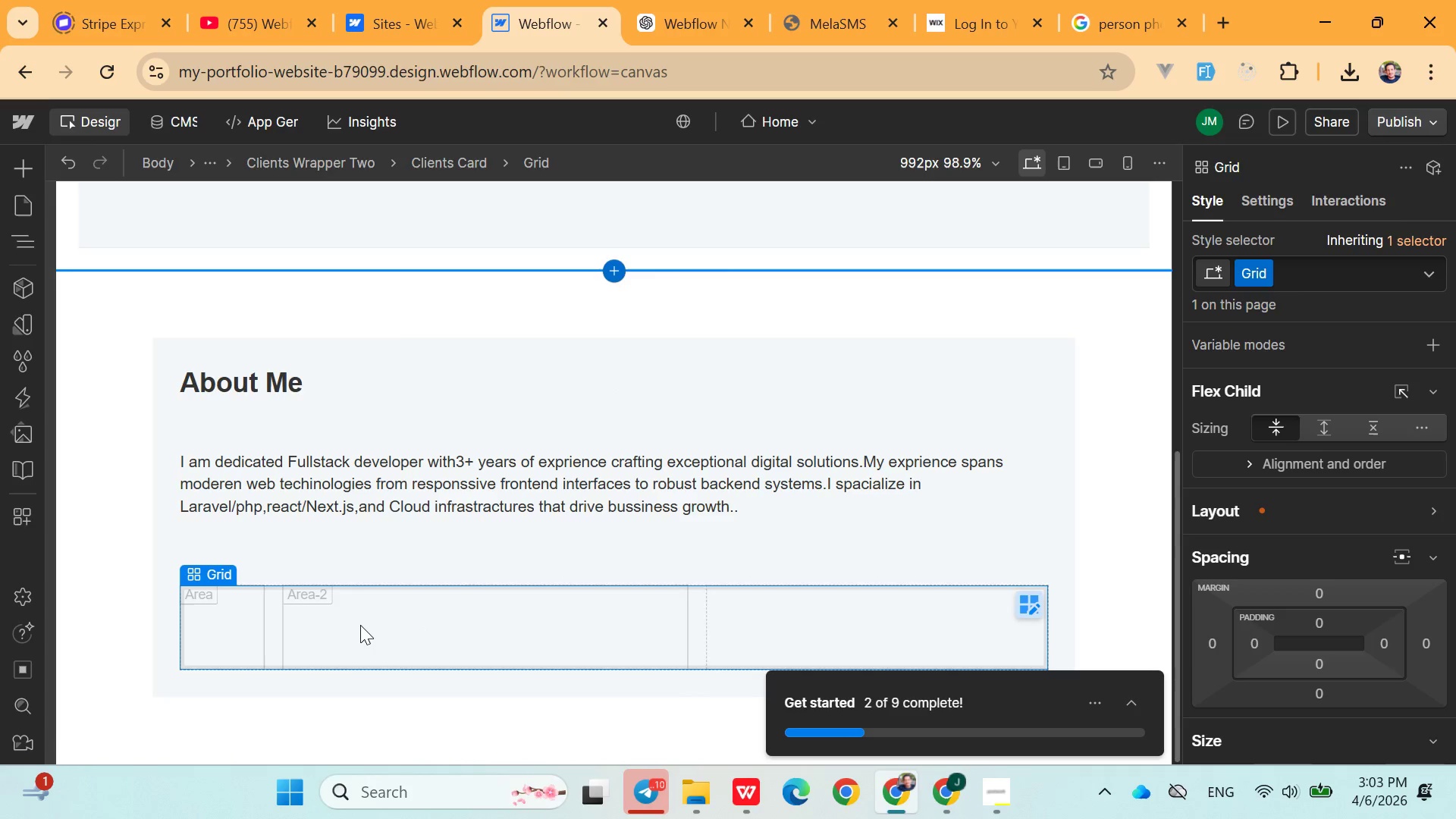 
key(Control+Z)
 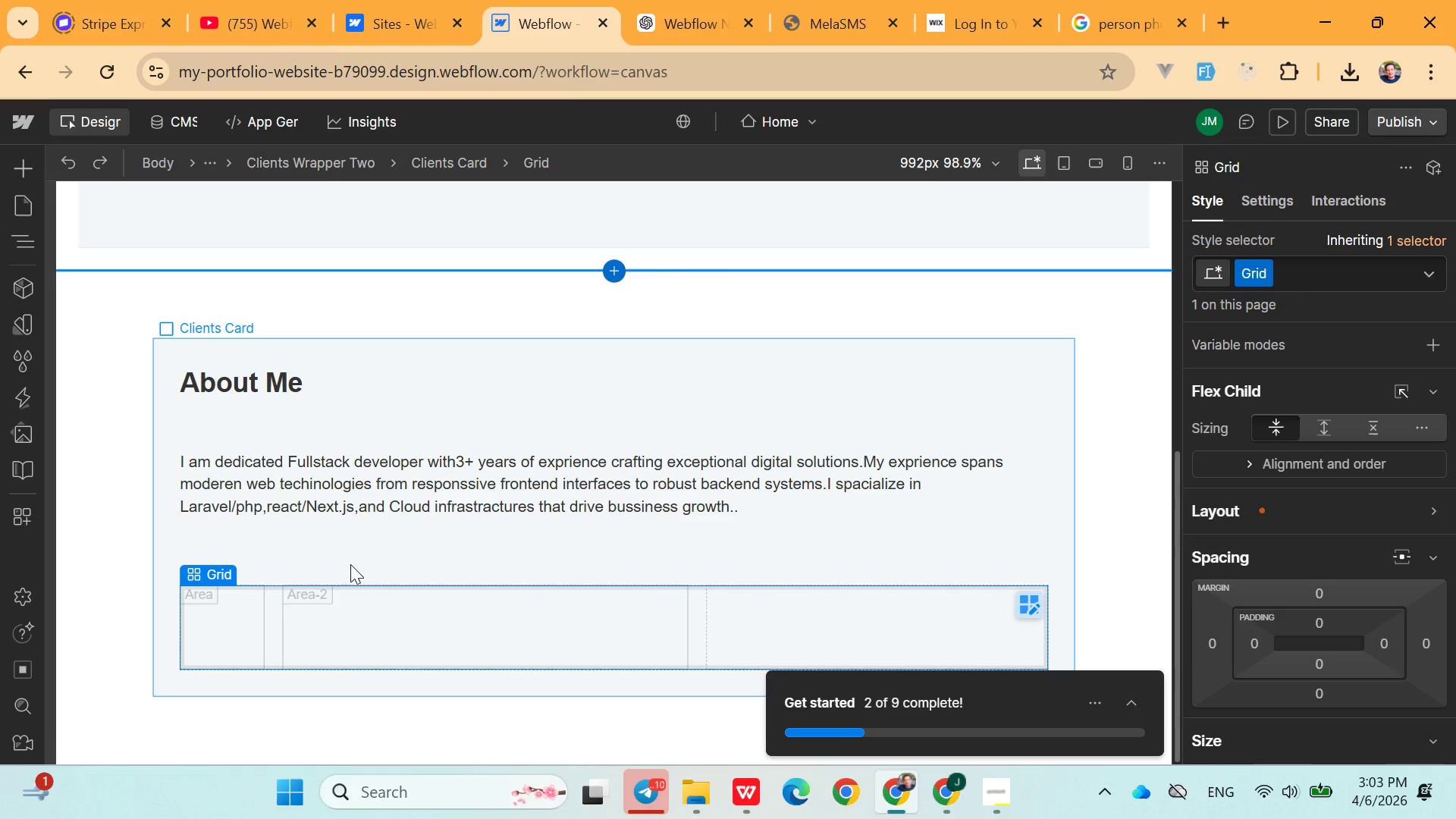 
left_click([350, 564])
 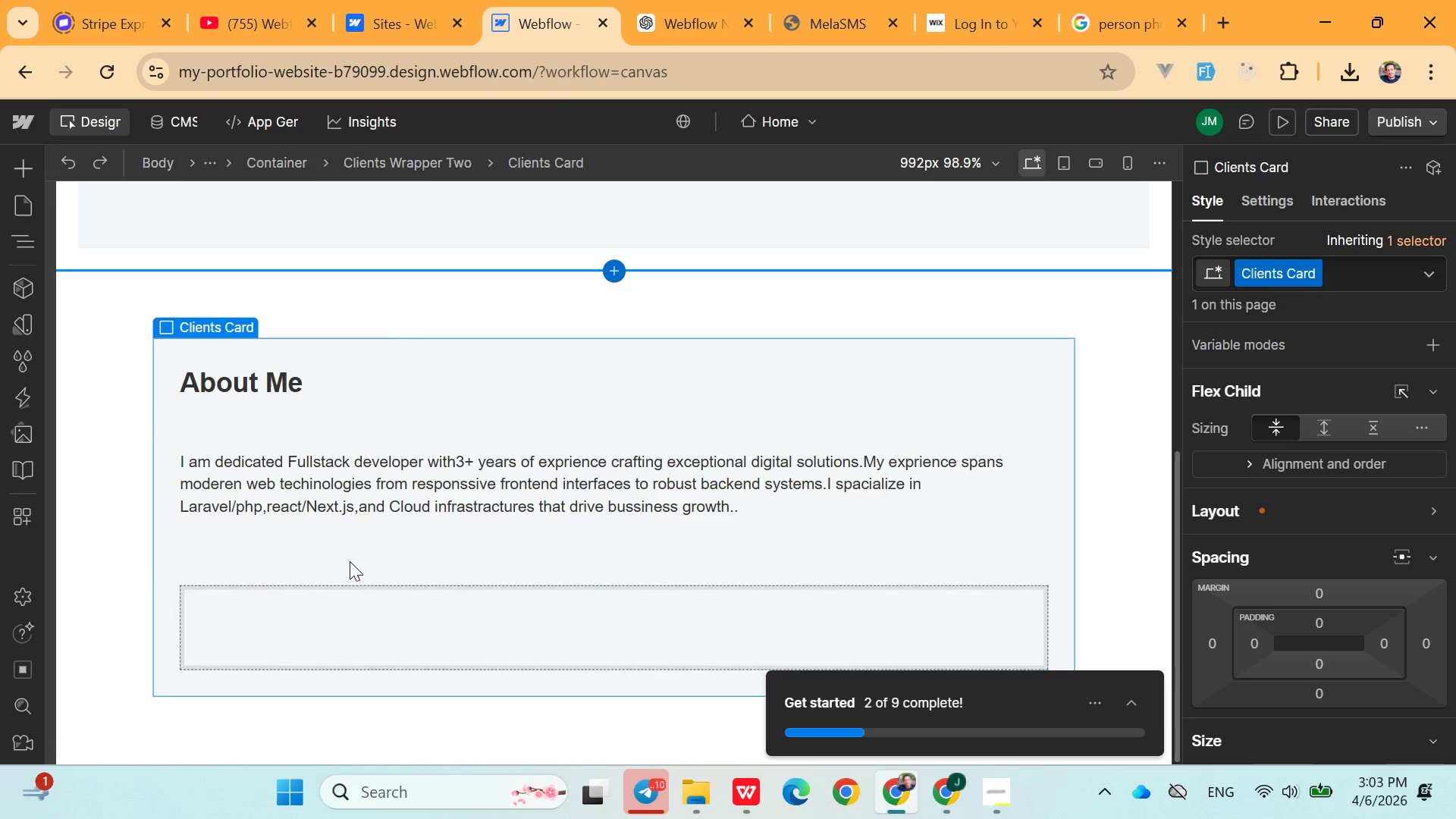 
key(Control+Z)
 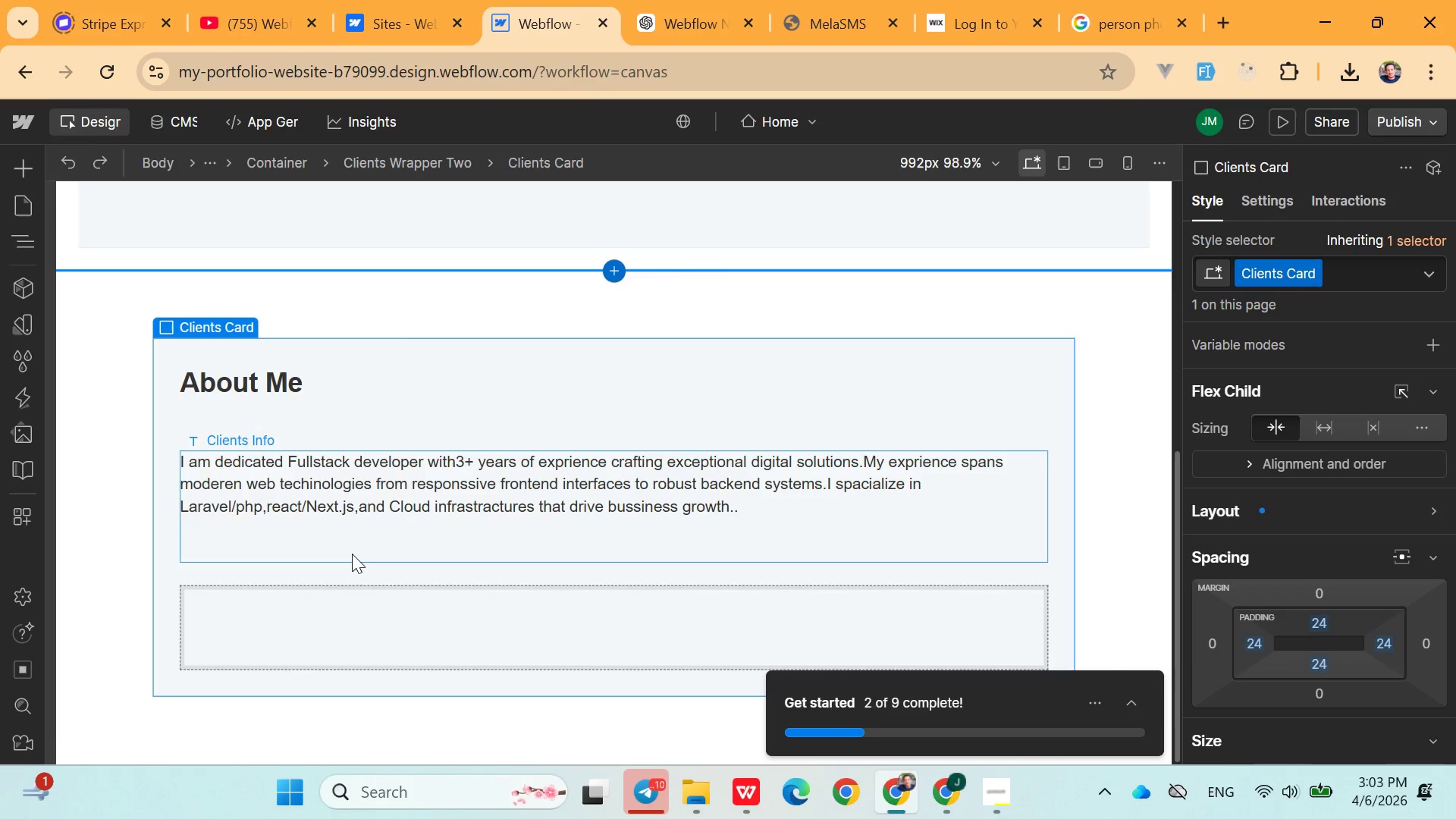 
key(Control+Z)
 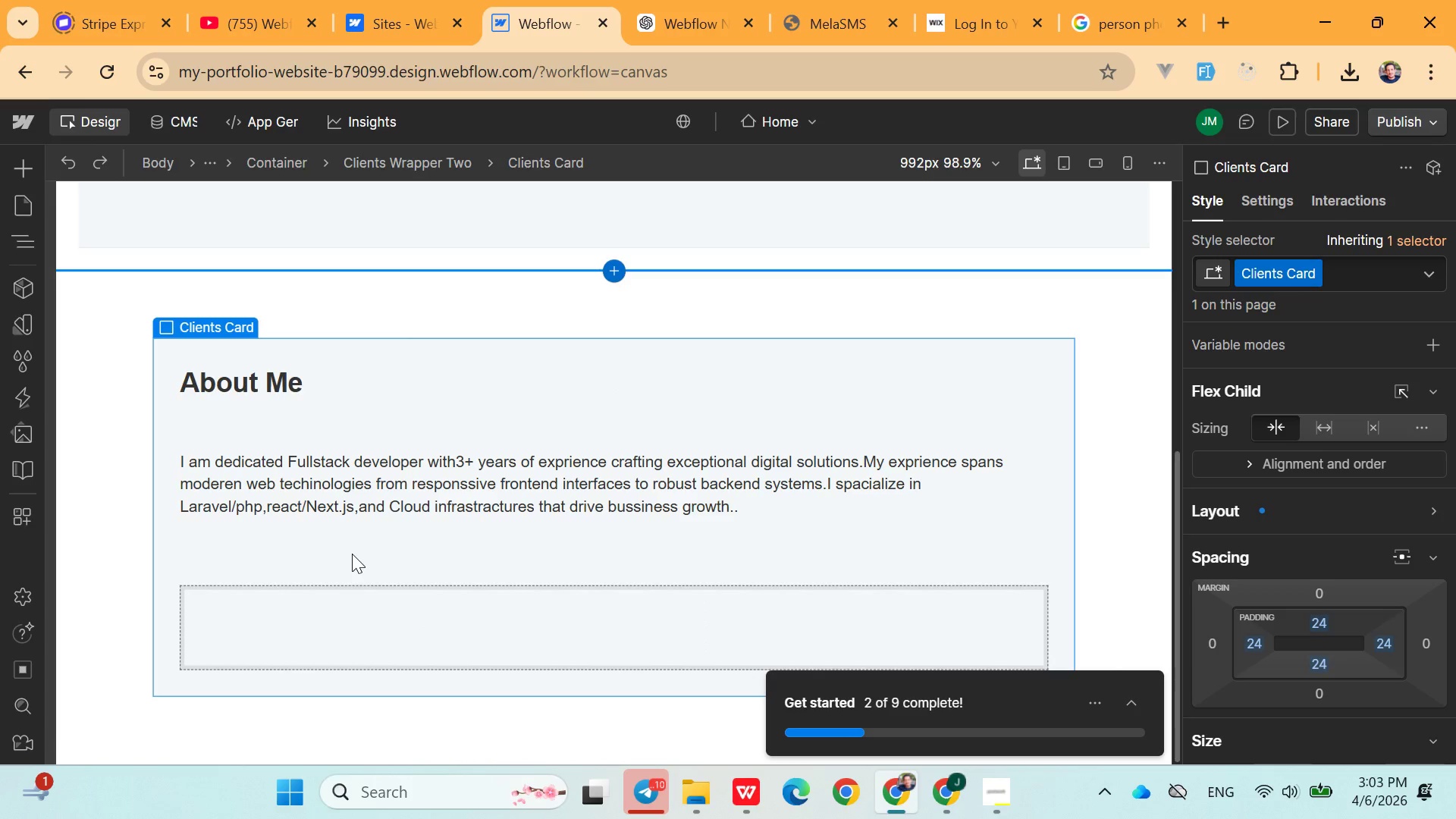 
key(Control+Z)
 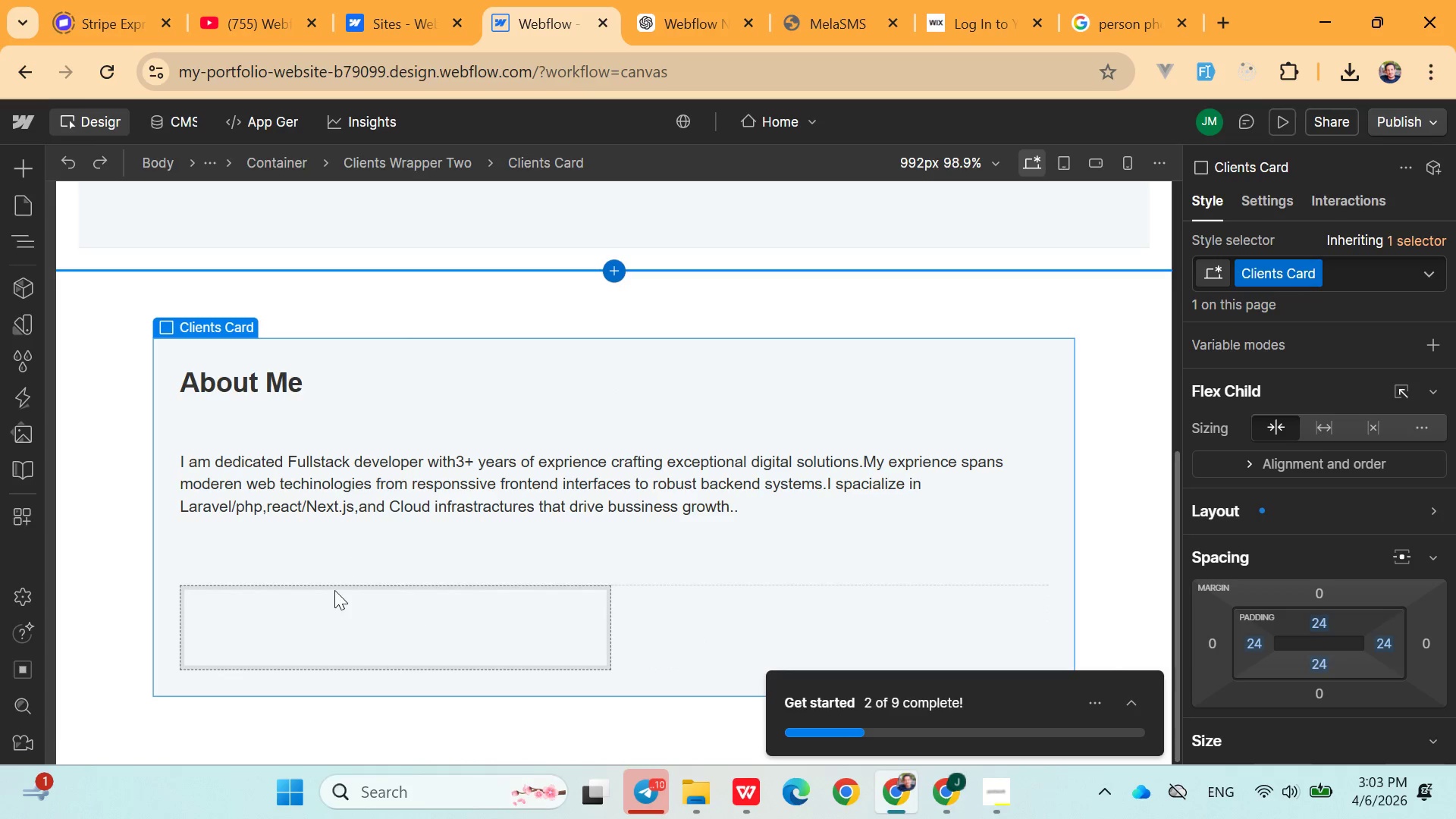 
key(Control+Z)
 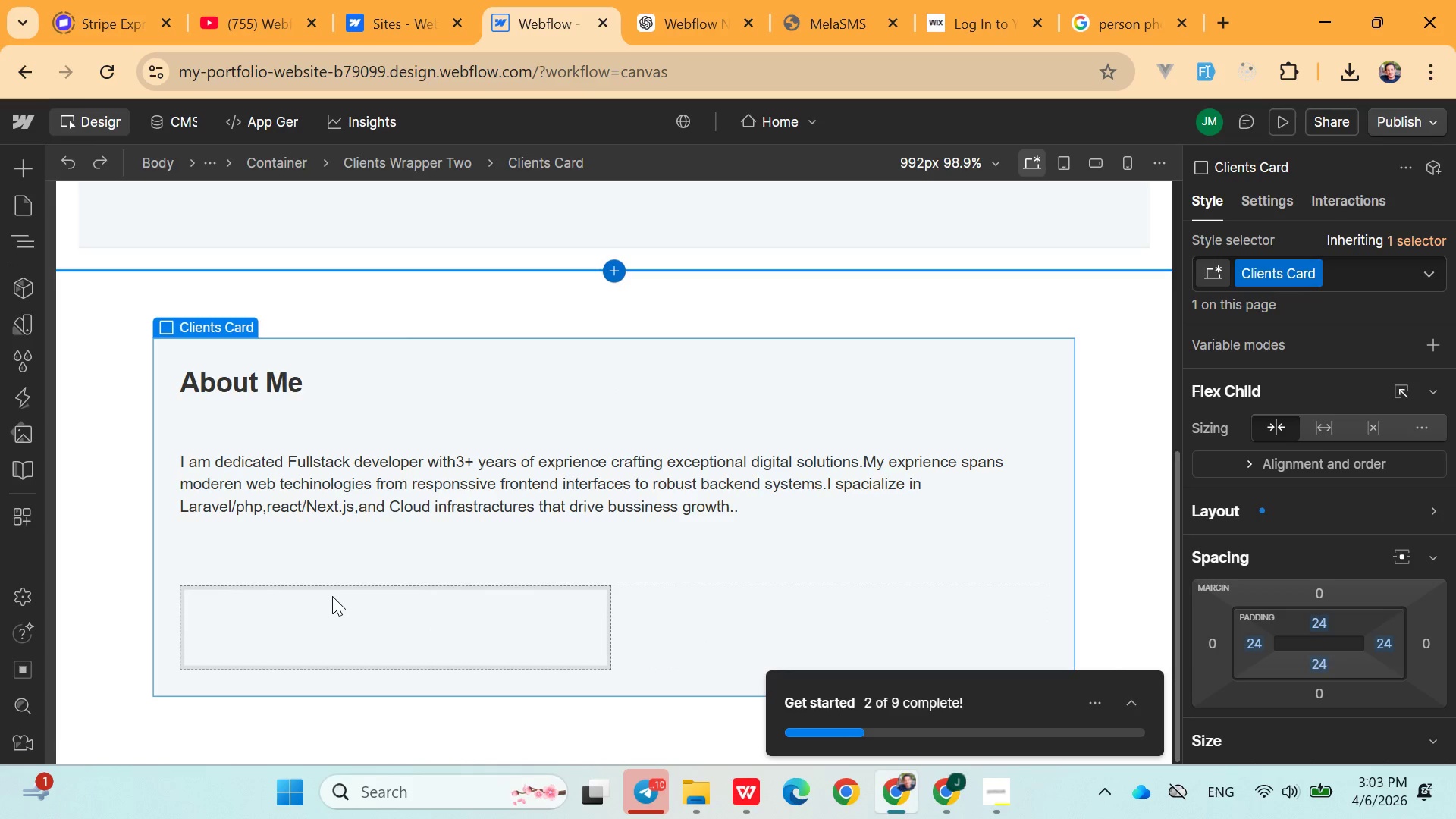 
key(Control+Z)
 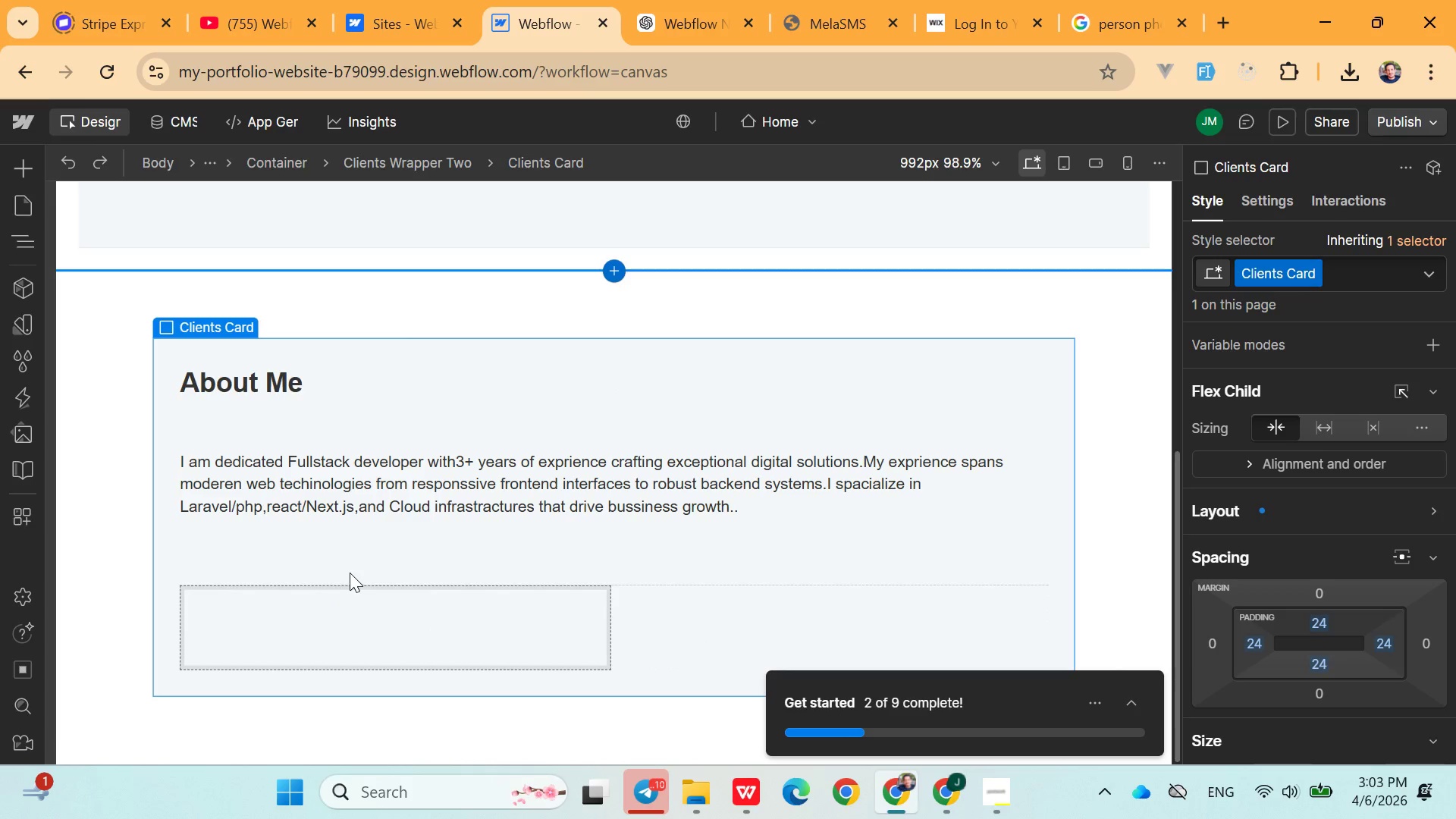 
left_click([370, 535])
 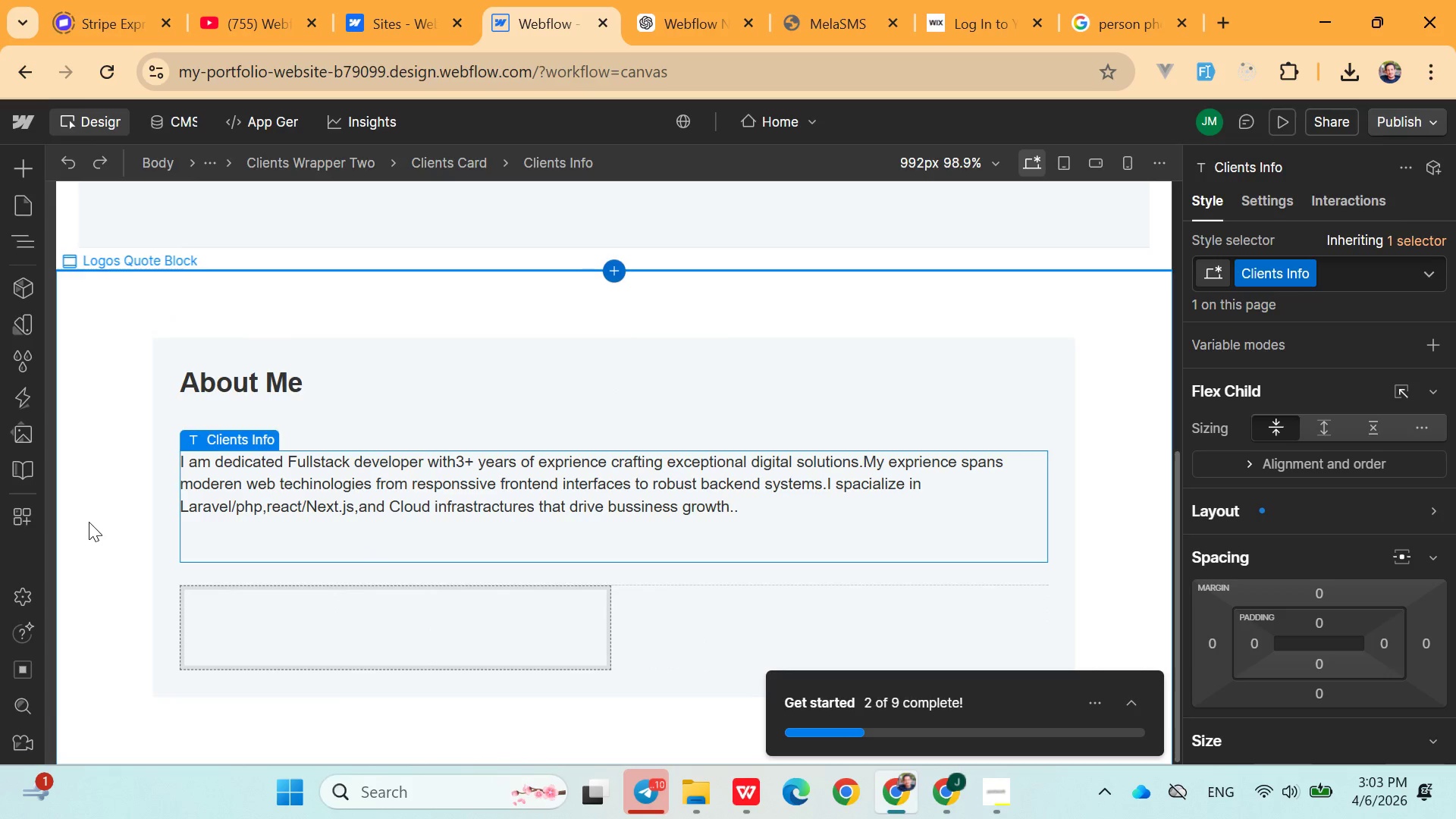 
left_click([115, 509])
 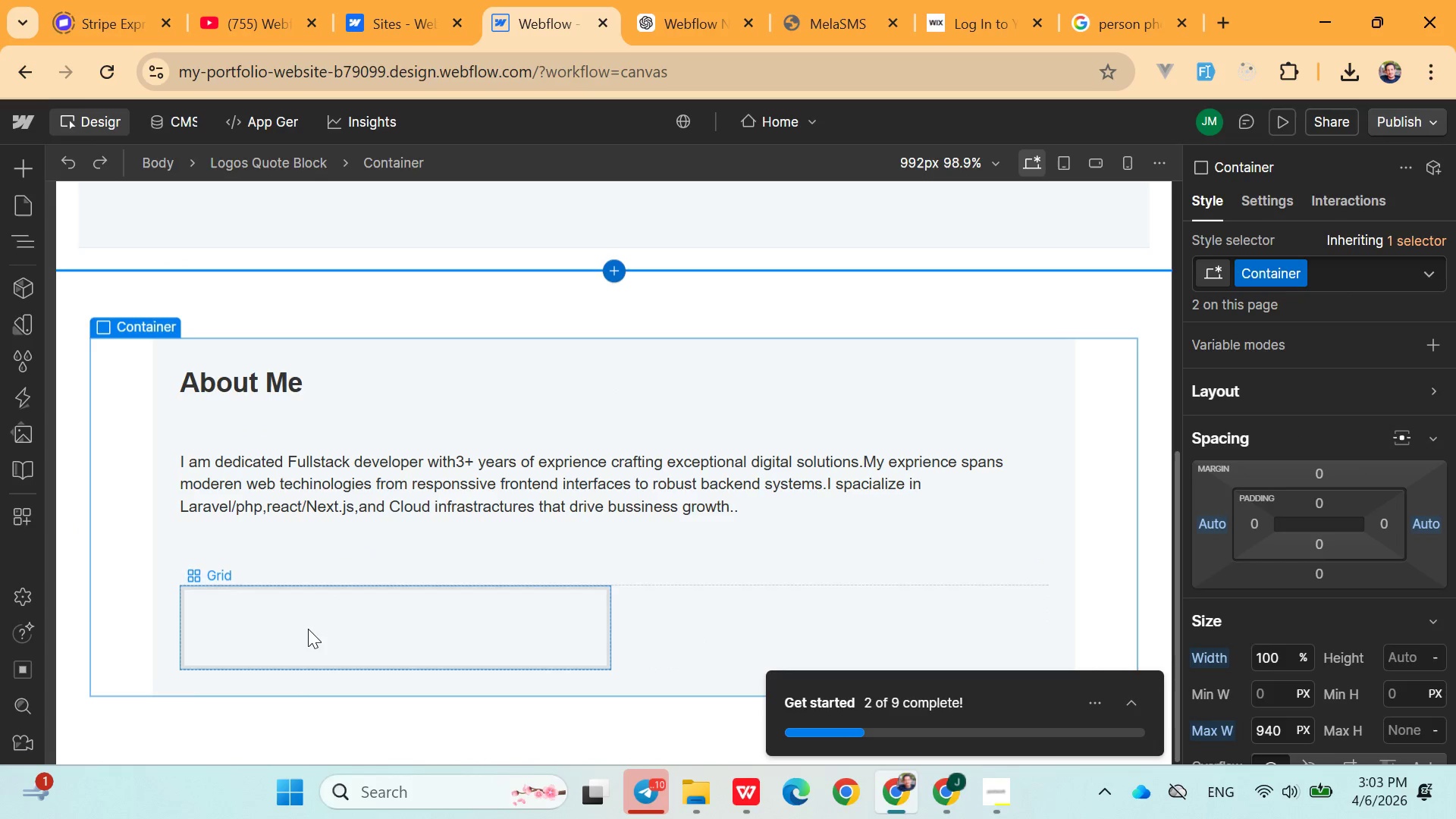 
left_click([309, 634])
 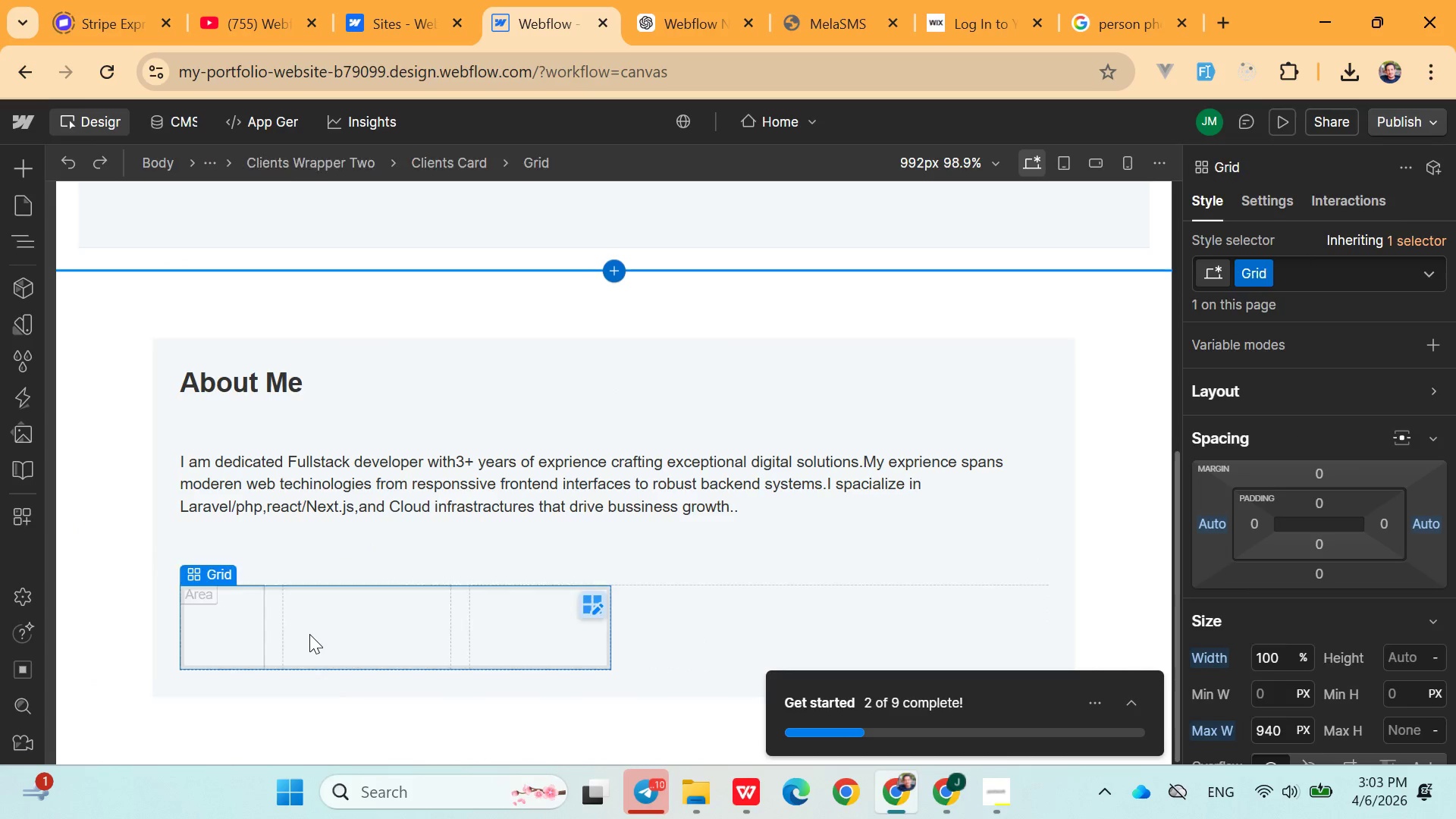 
hold_key(key=ControlLeft, duration=2.56)
 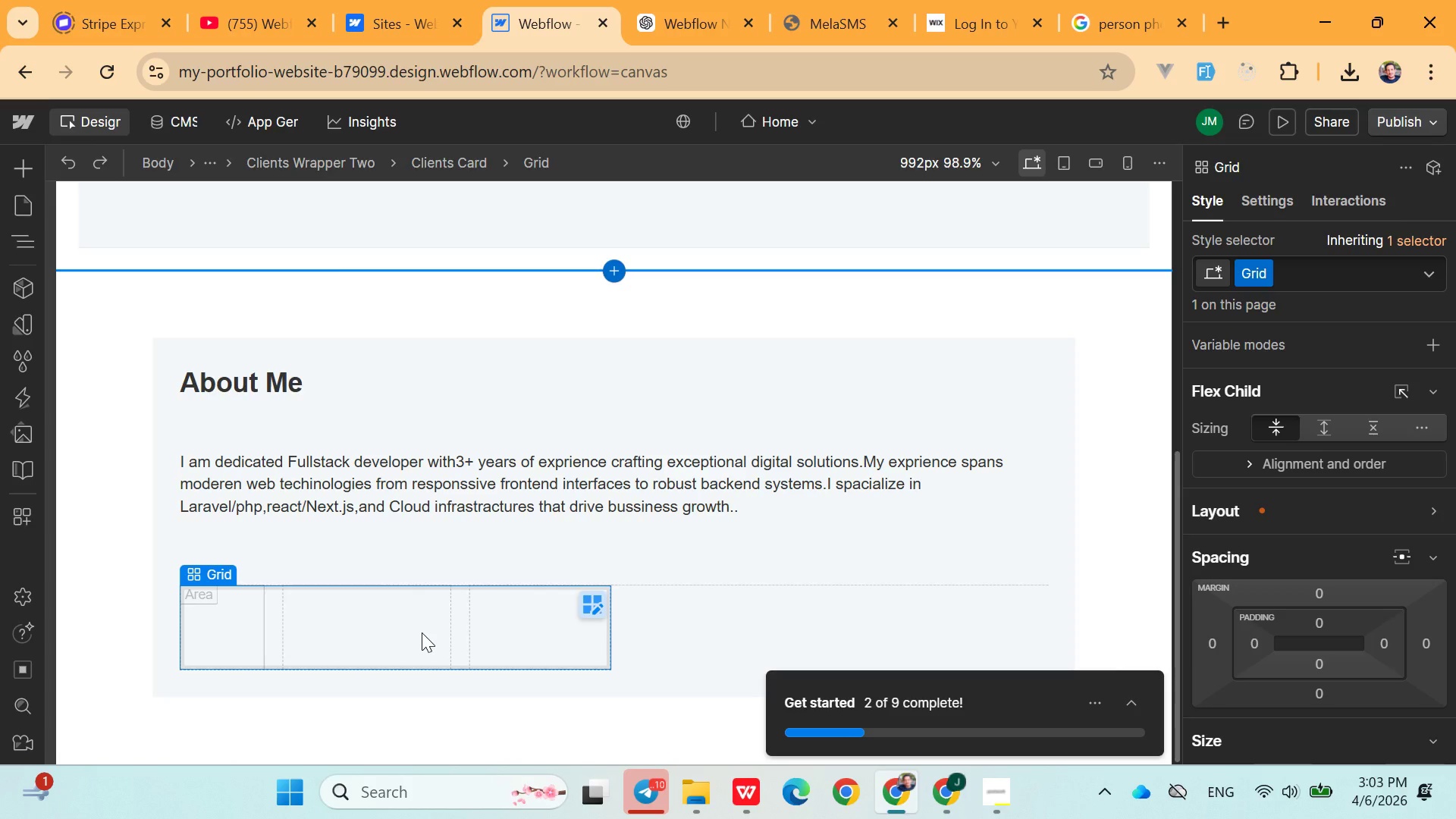 
type(zz)
 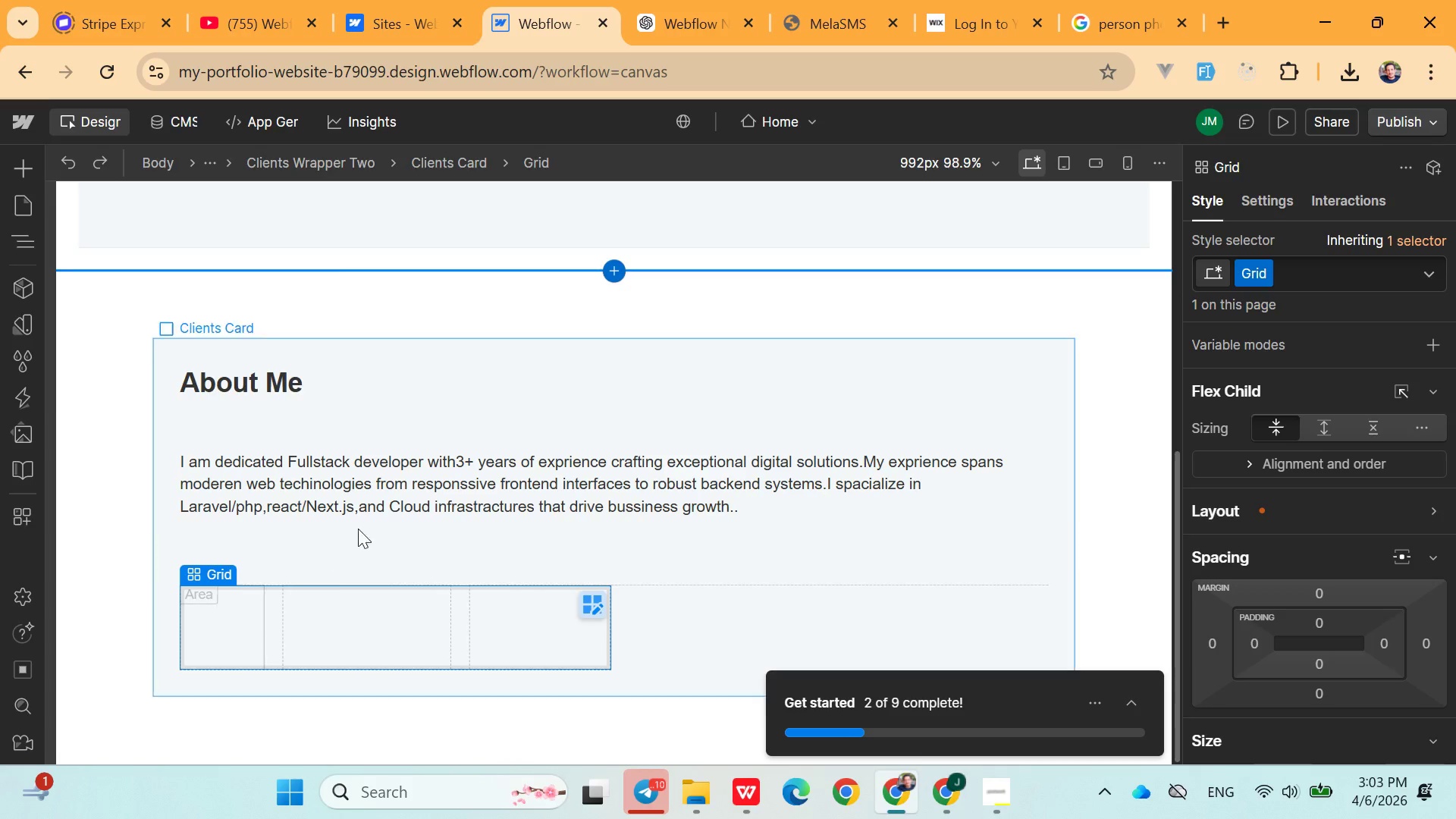 
type(zzzz)
 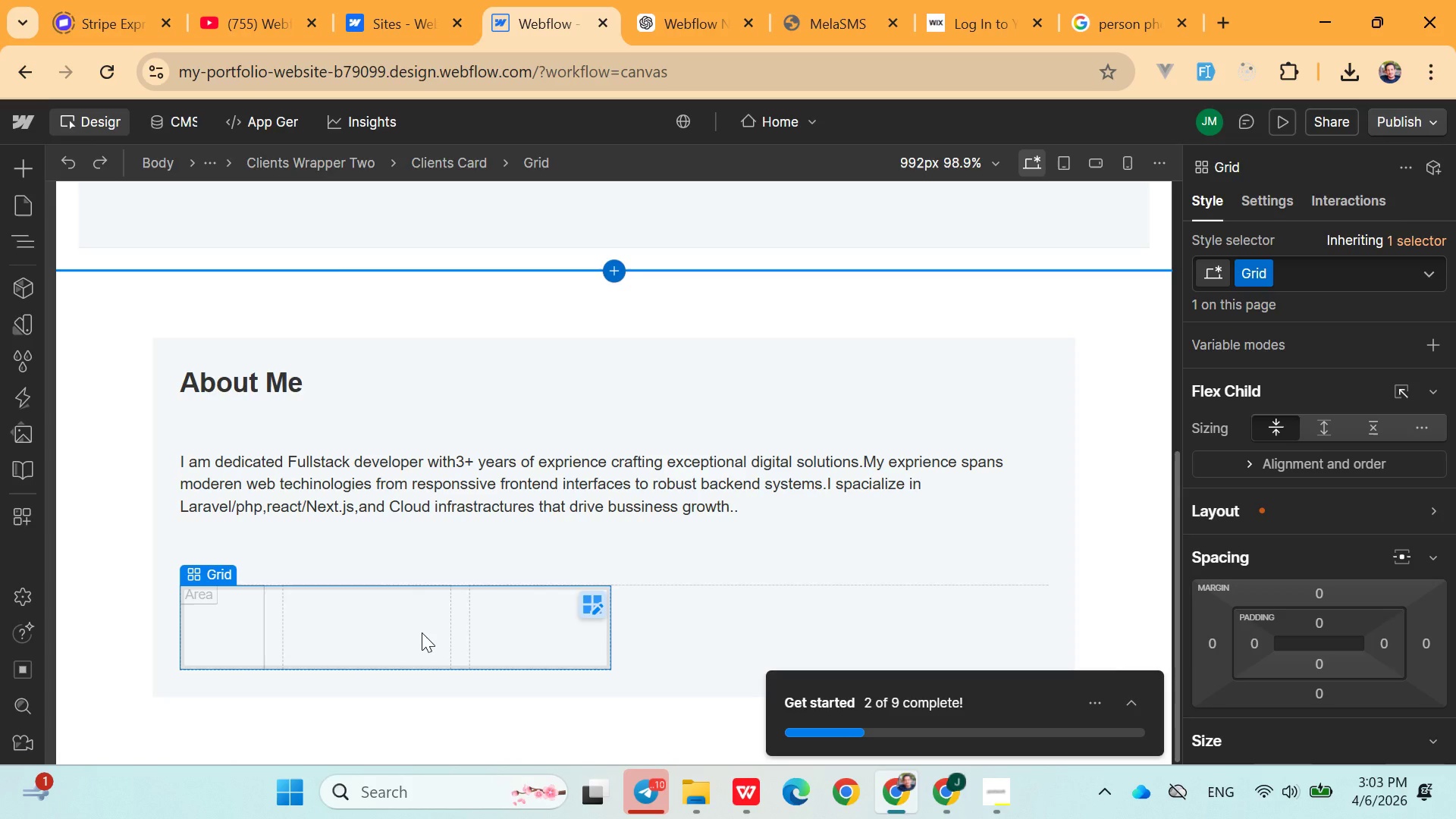 
left_click([422, 632])
 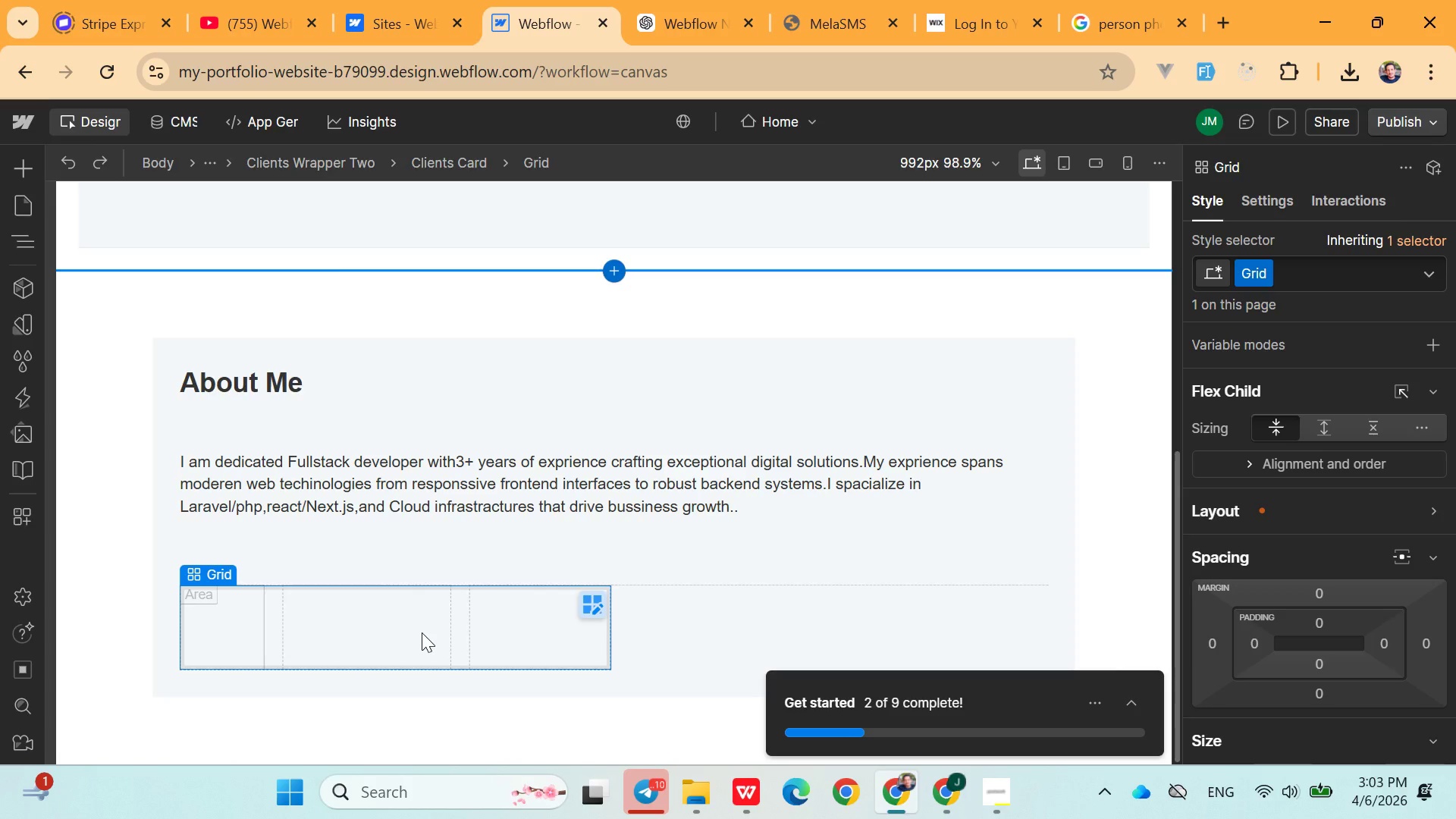 
key(Control+X)
 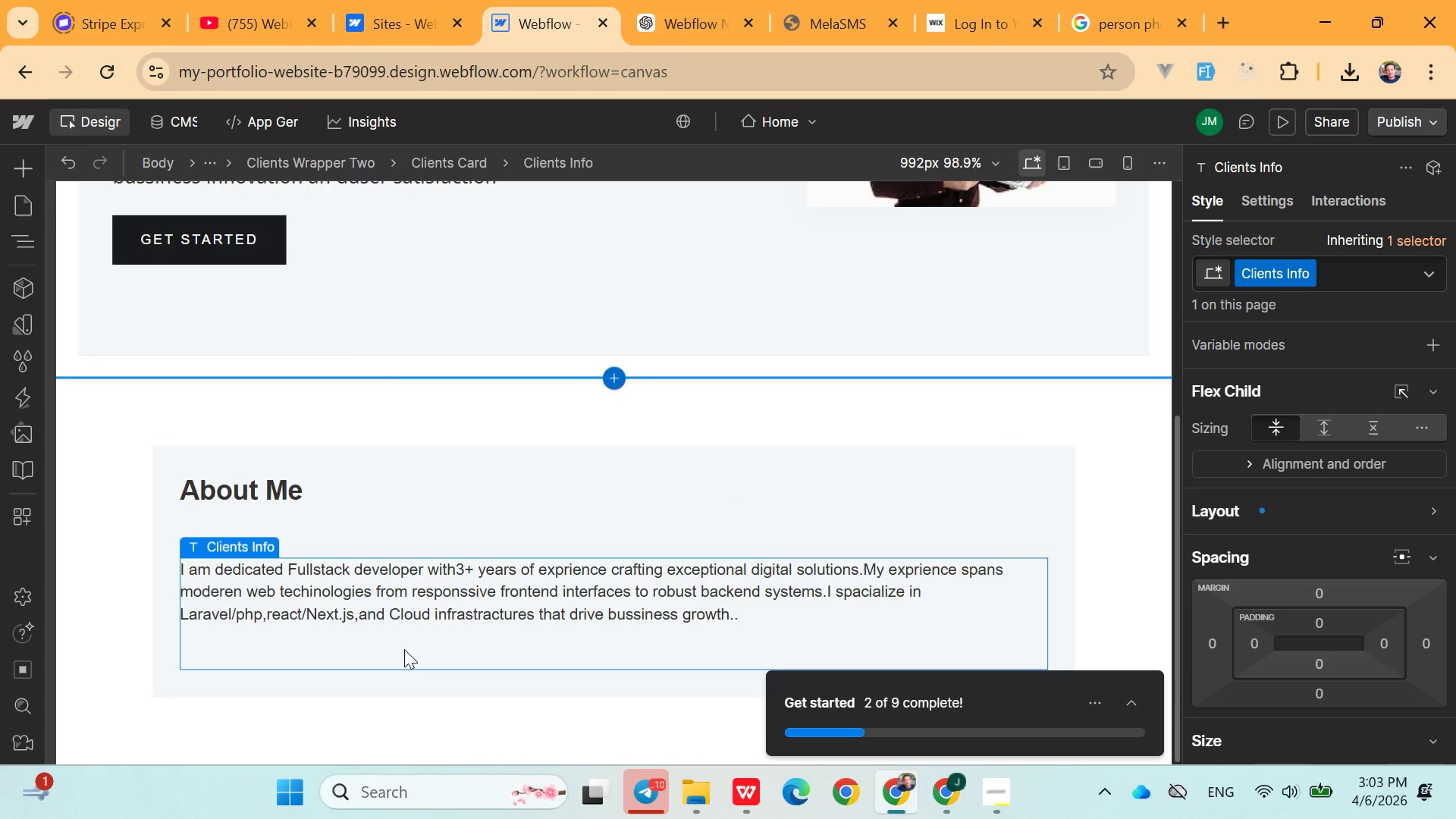 
left_click([393, 672])
 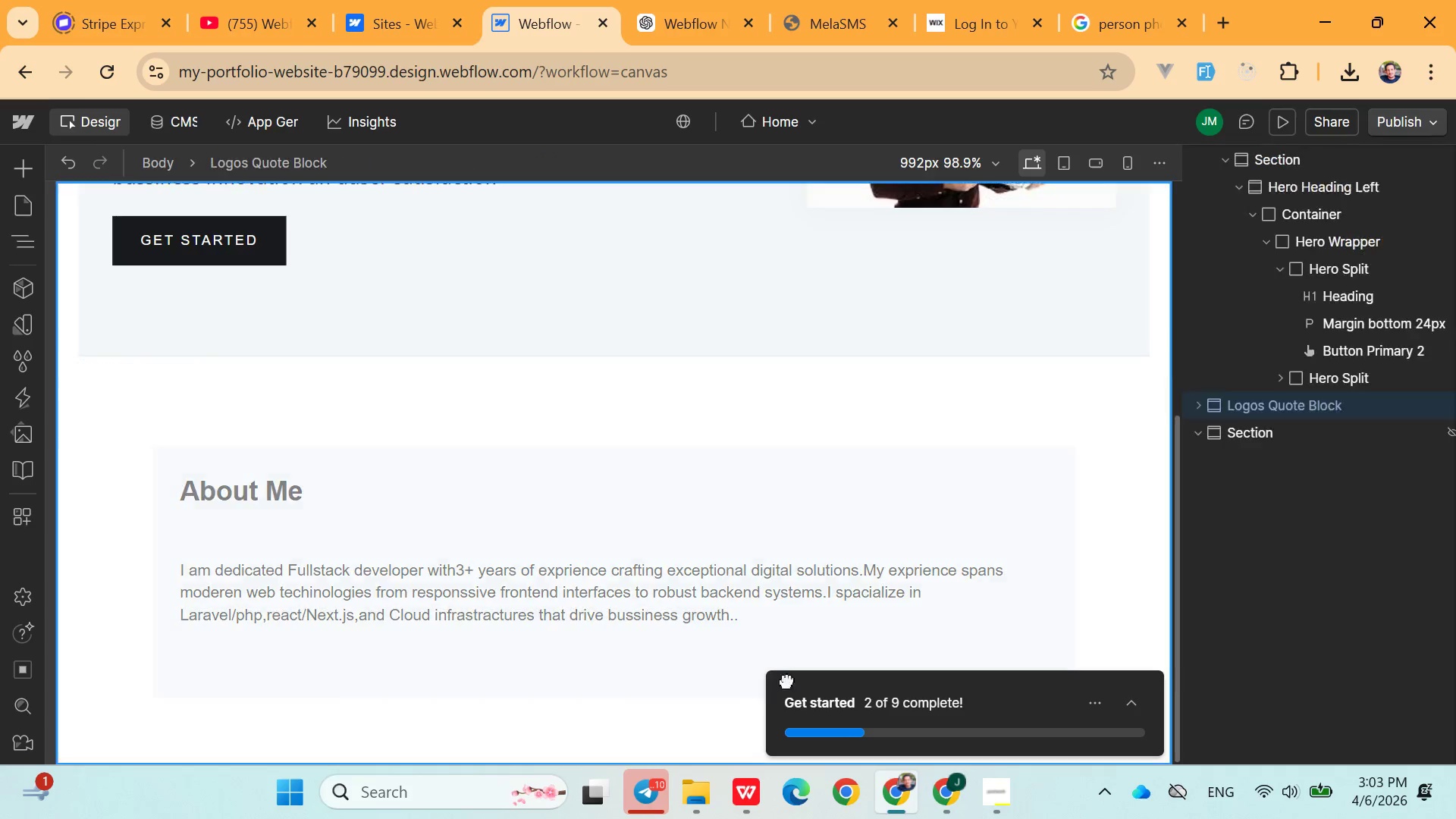 
scroll: coordinate [592, 632], scroll_direction: down, amount: 9.0
 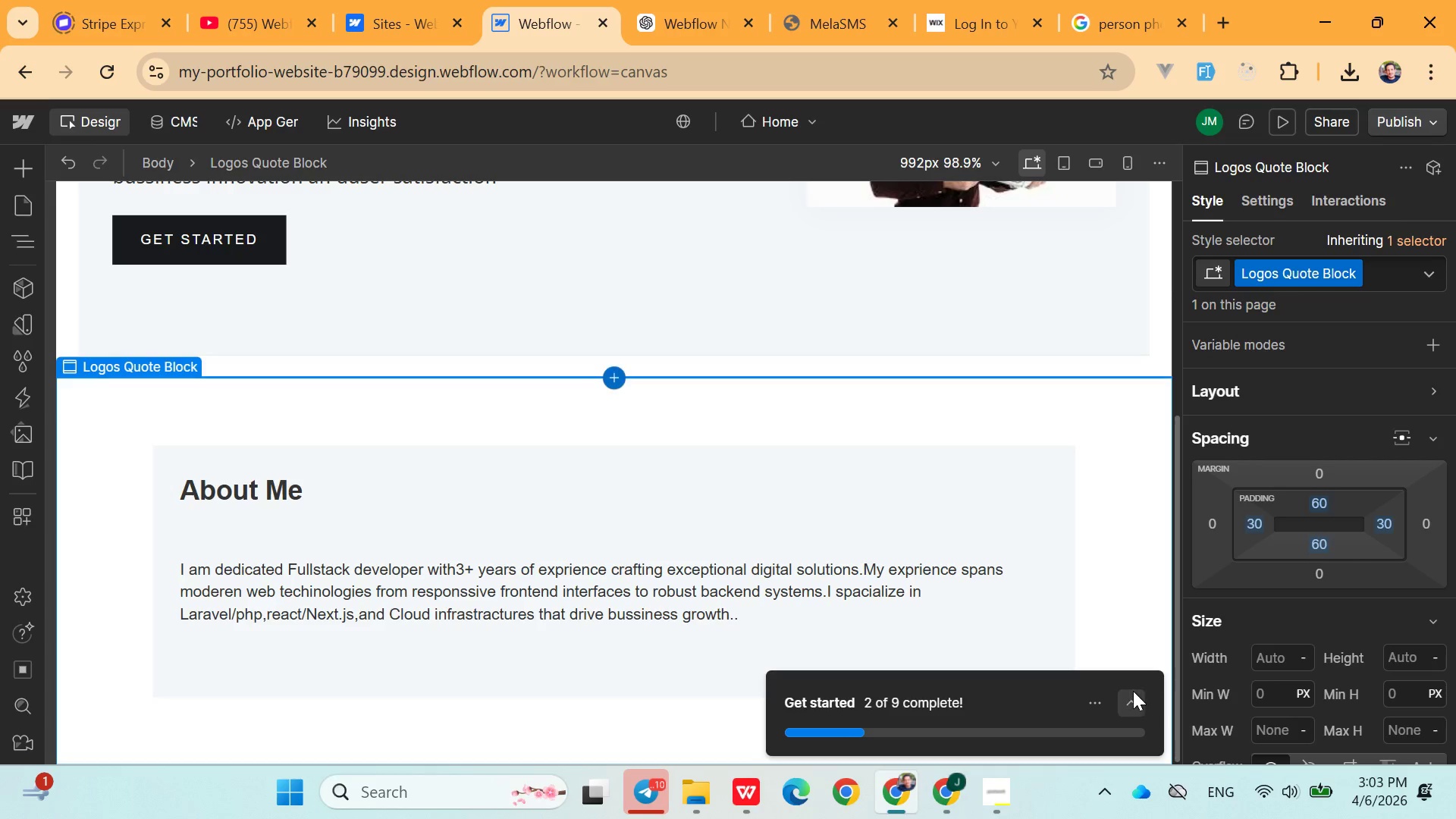 
left_click([1133, 693])
 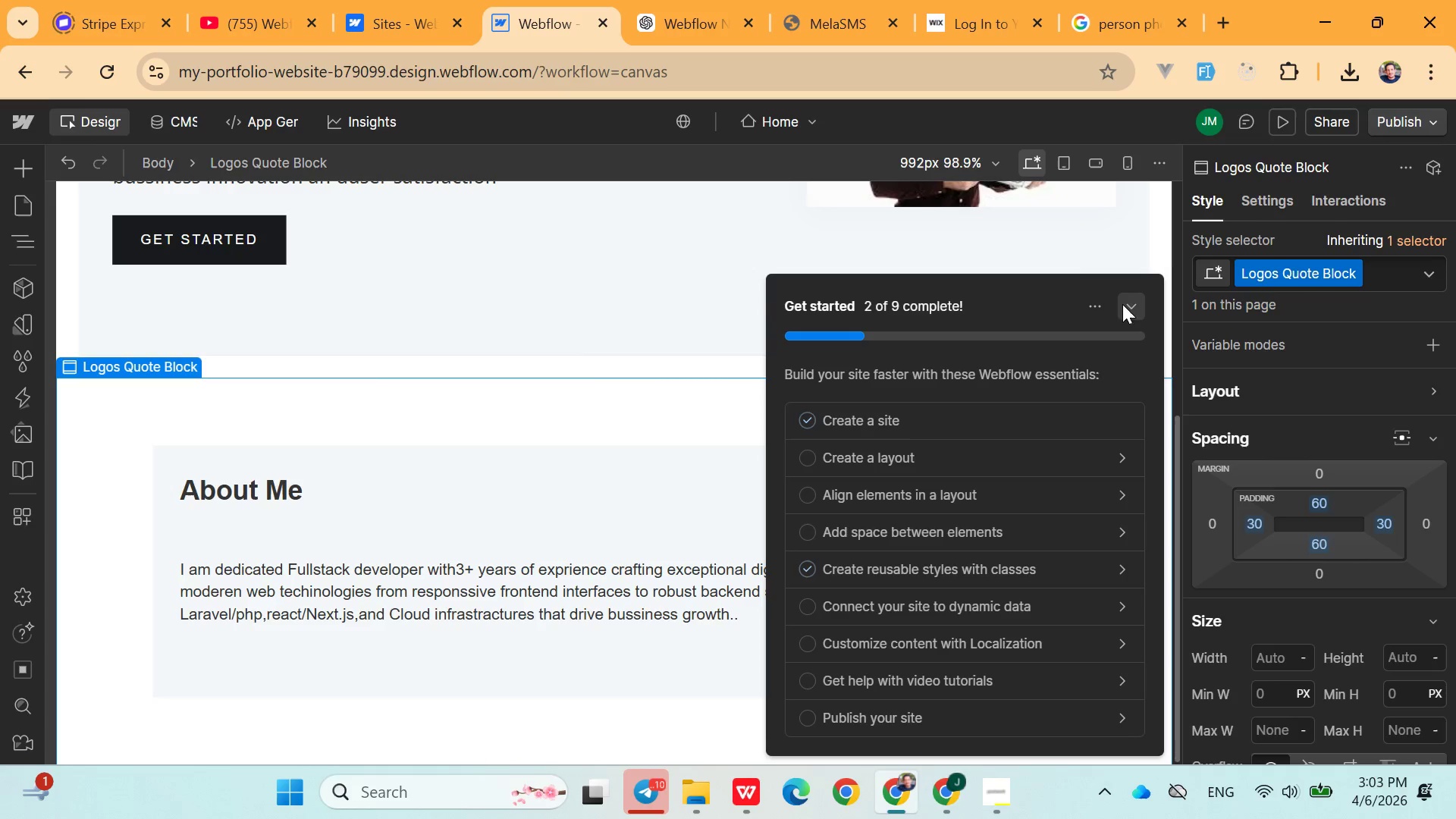 
left_click([1122, 295])
 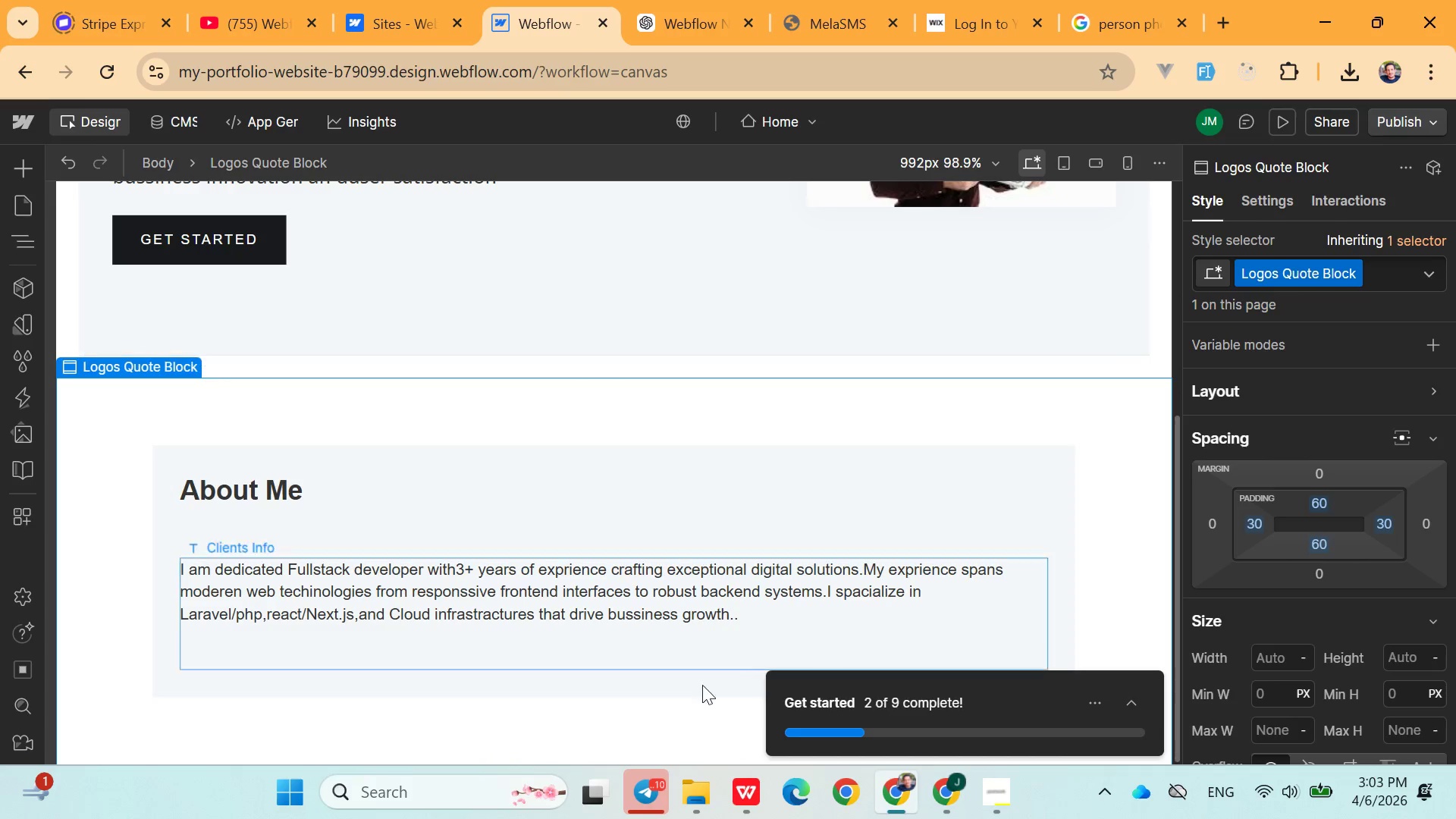 
scroll: coordinate [827, 463], scroll_direction: down, amount: 11.0
 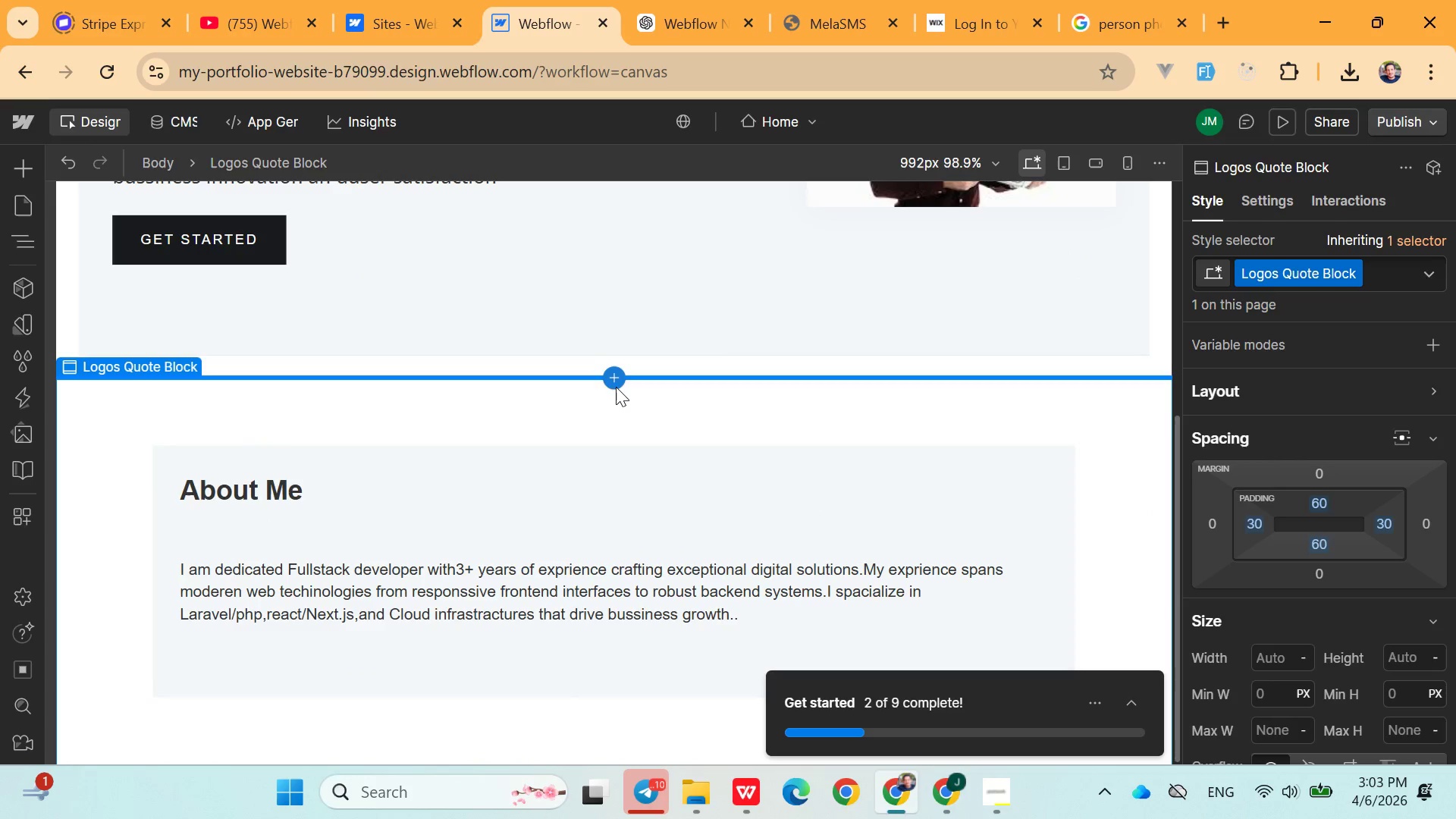 
left_click([612, 381])
 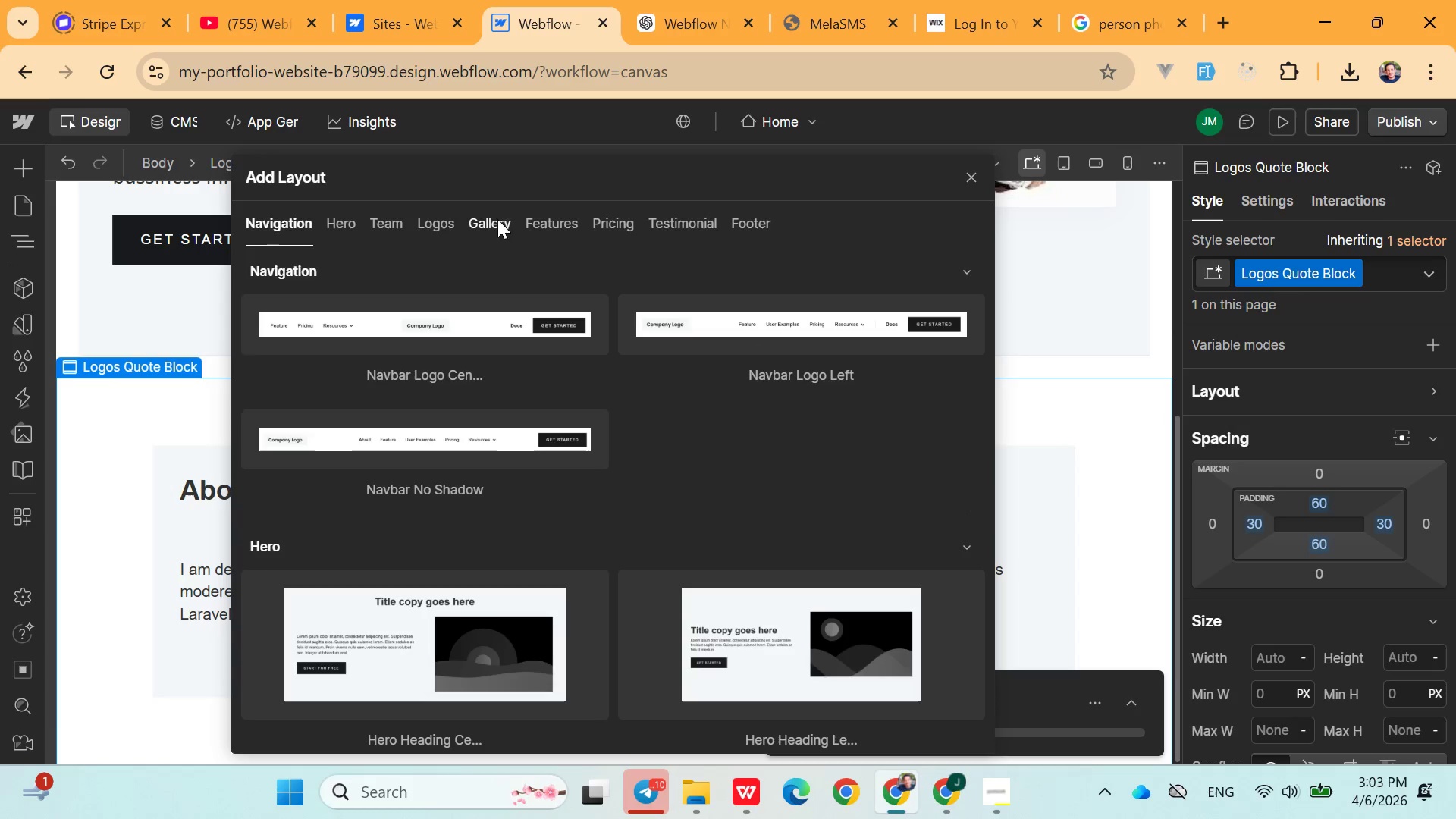 
scroll: coordinate [817, 539], scroll_direction: down, amount: 18.0
 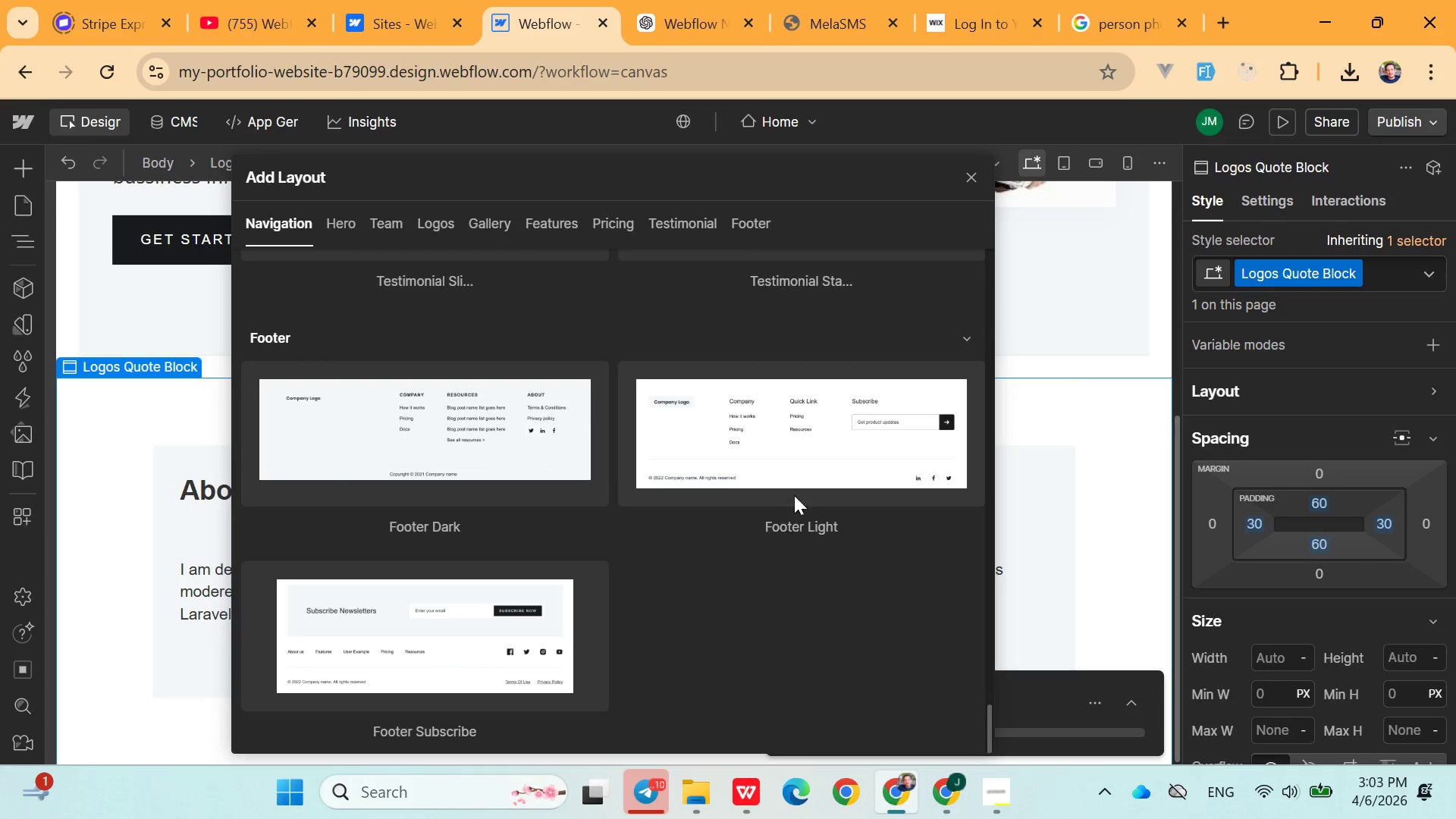 
left_click([796, 476])
 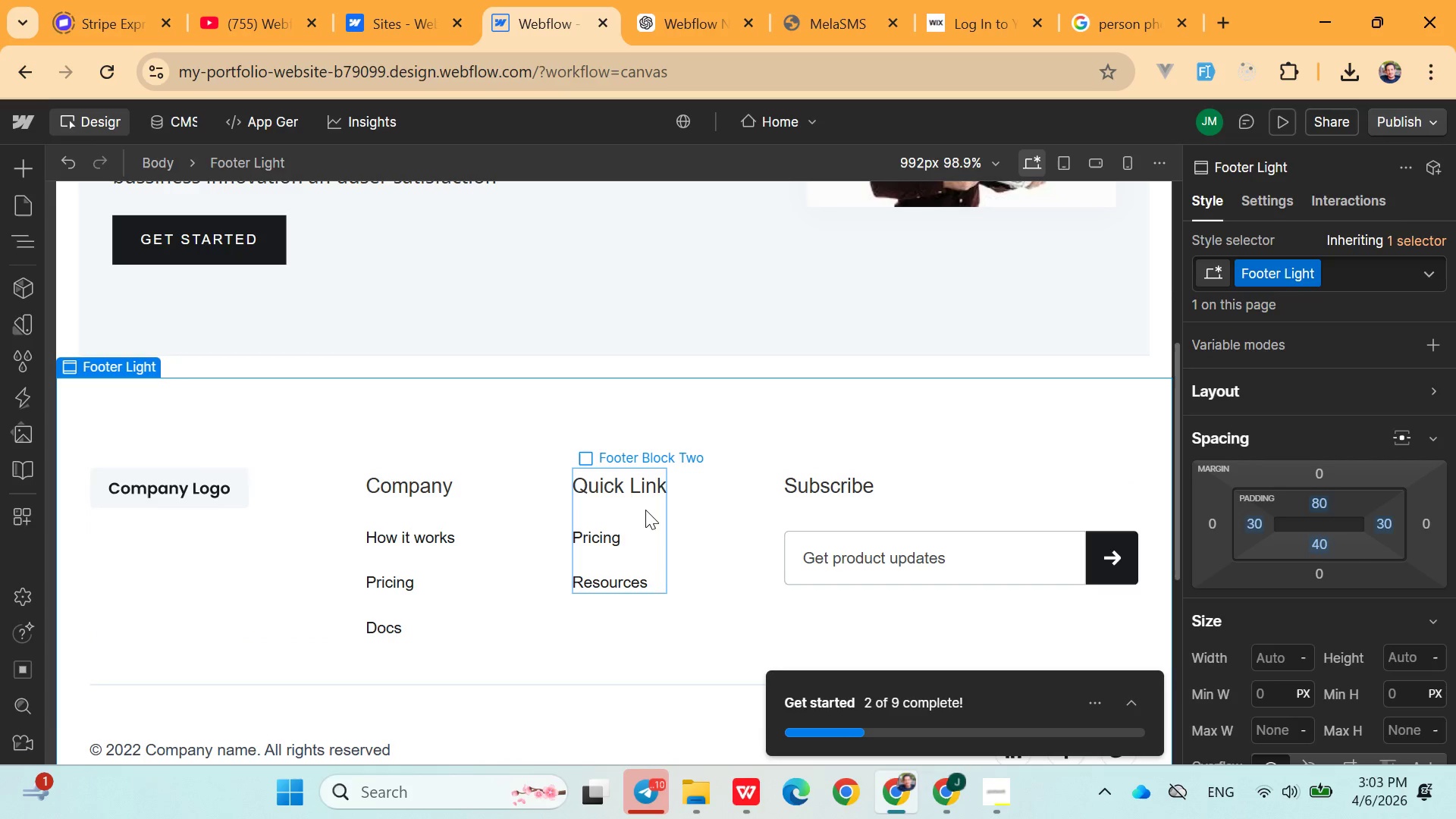 
scroll: coordinate [631, 560], scroll_direction: down, amount: 5.0
 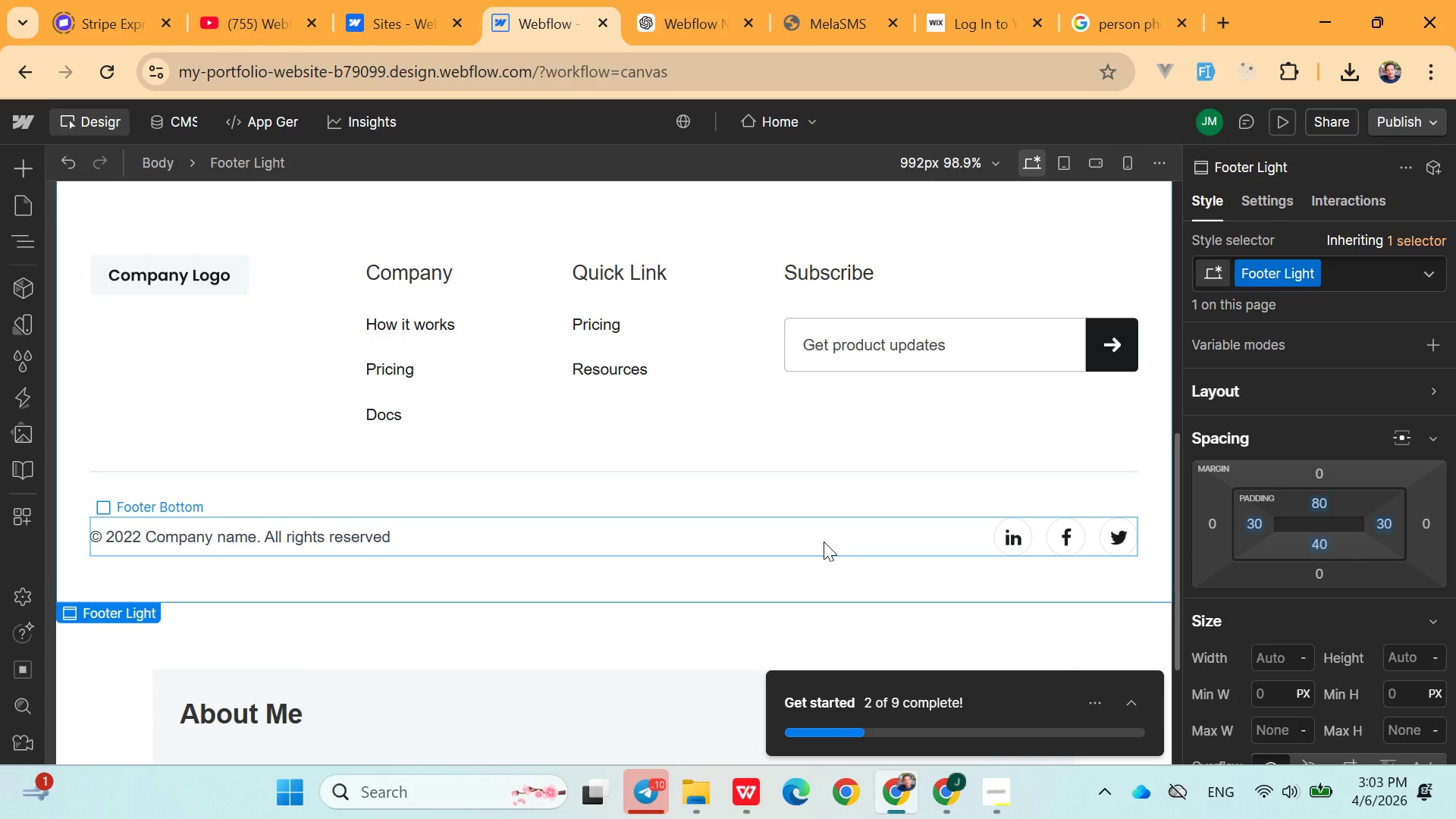 
key(Control+Z)
 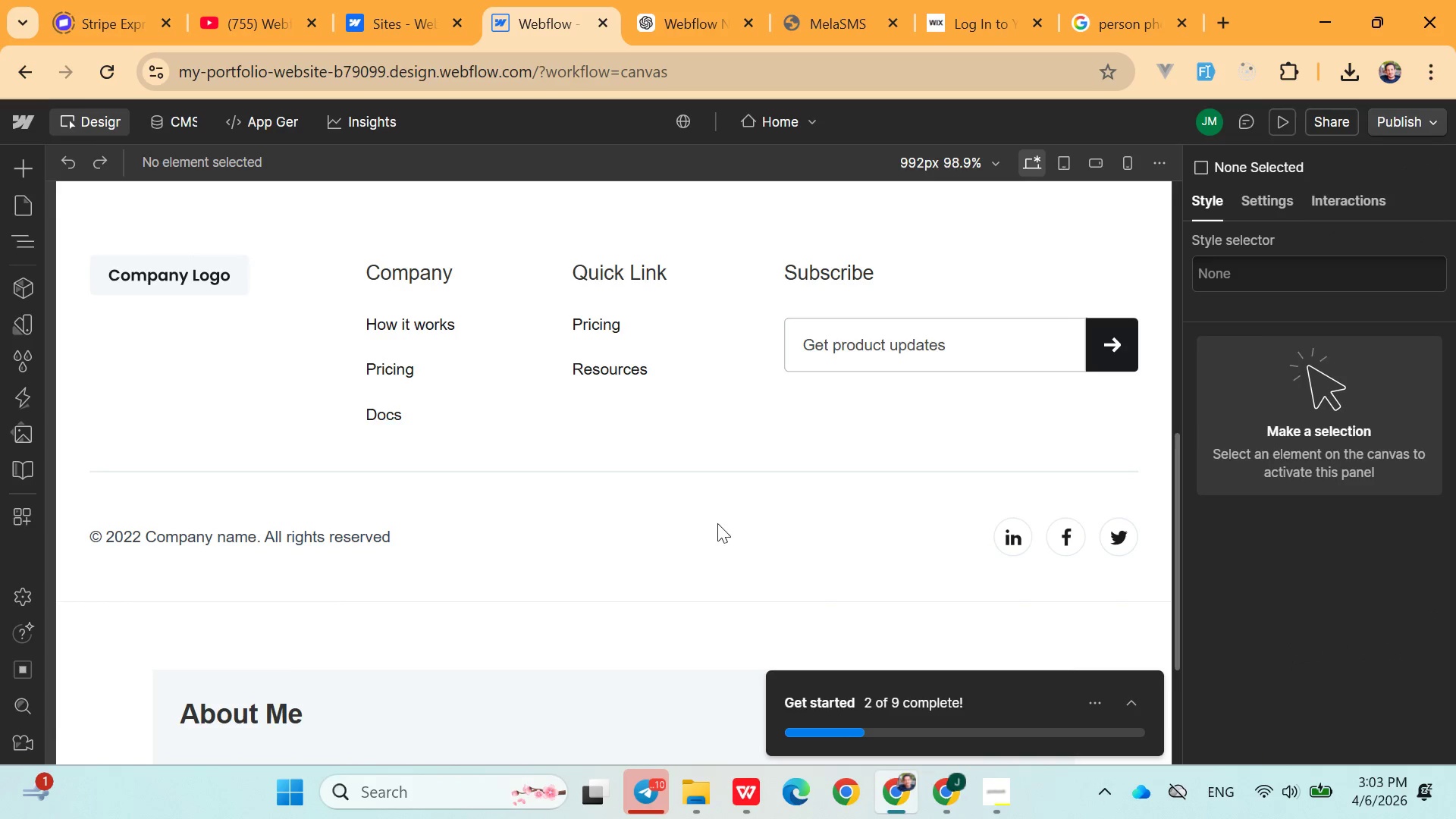 
key(Control+Z)
 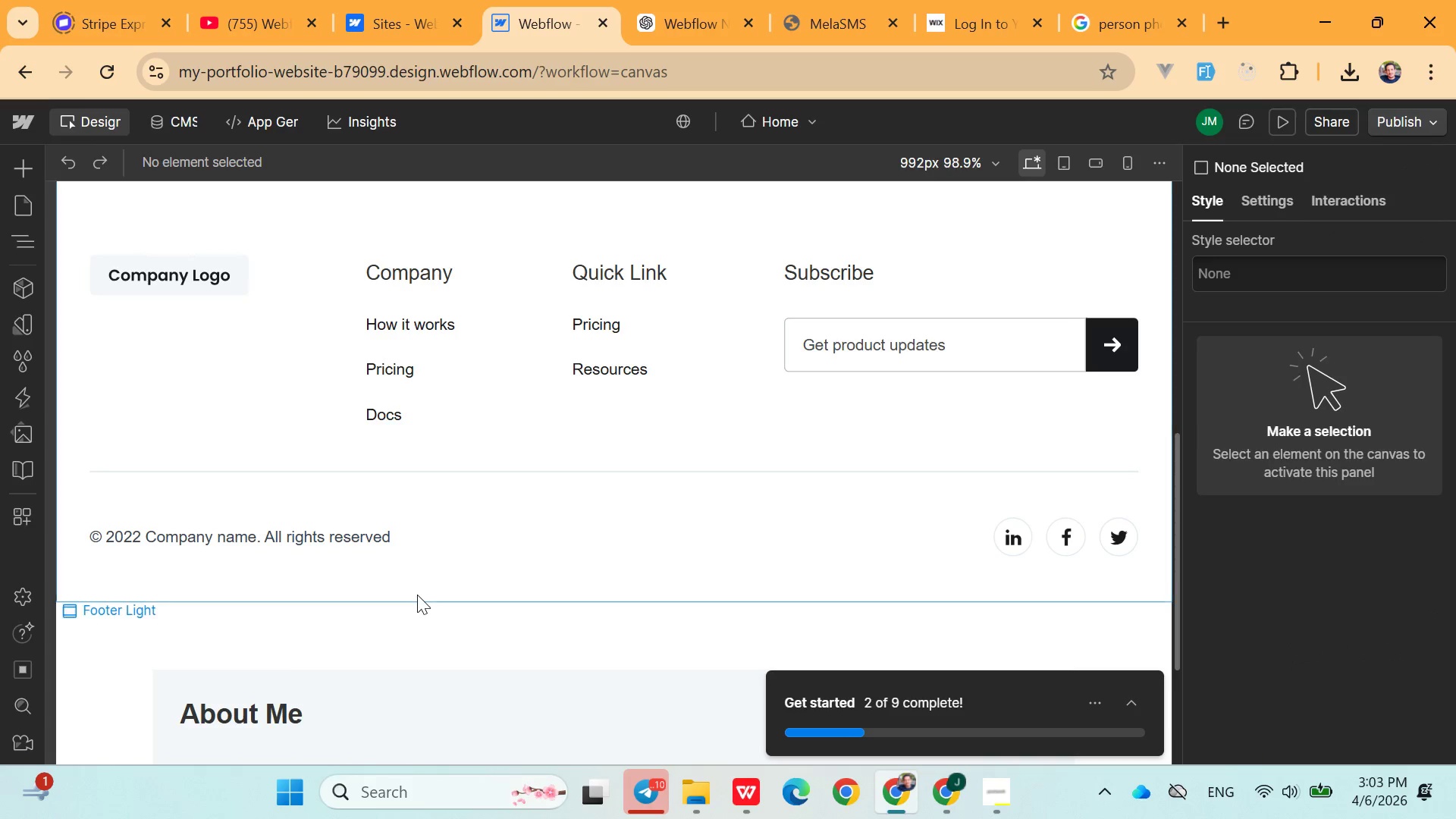 
left_click([417, 595])
 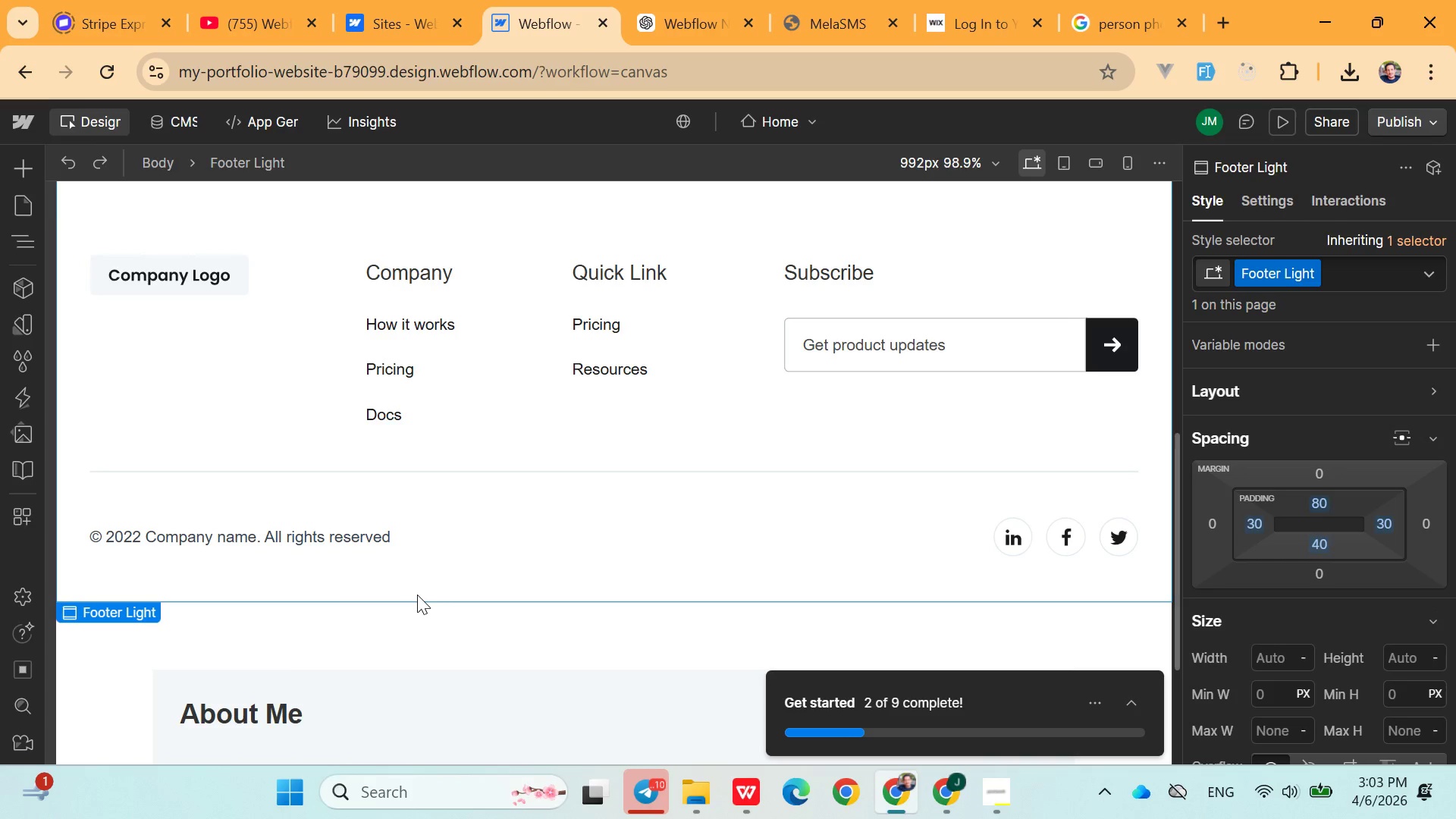 
key(Control+Z)
 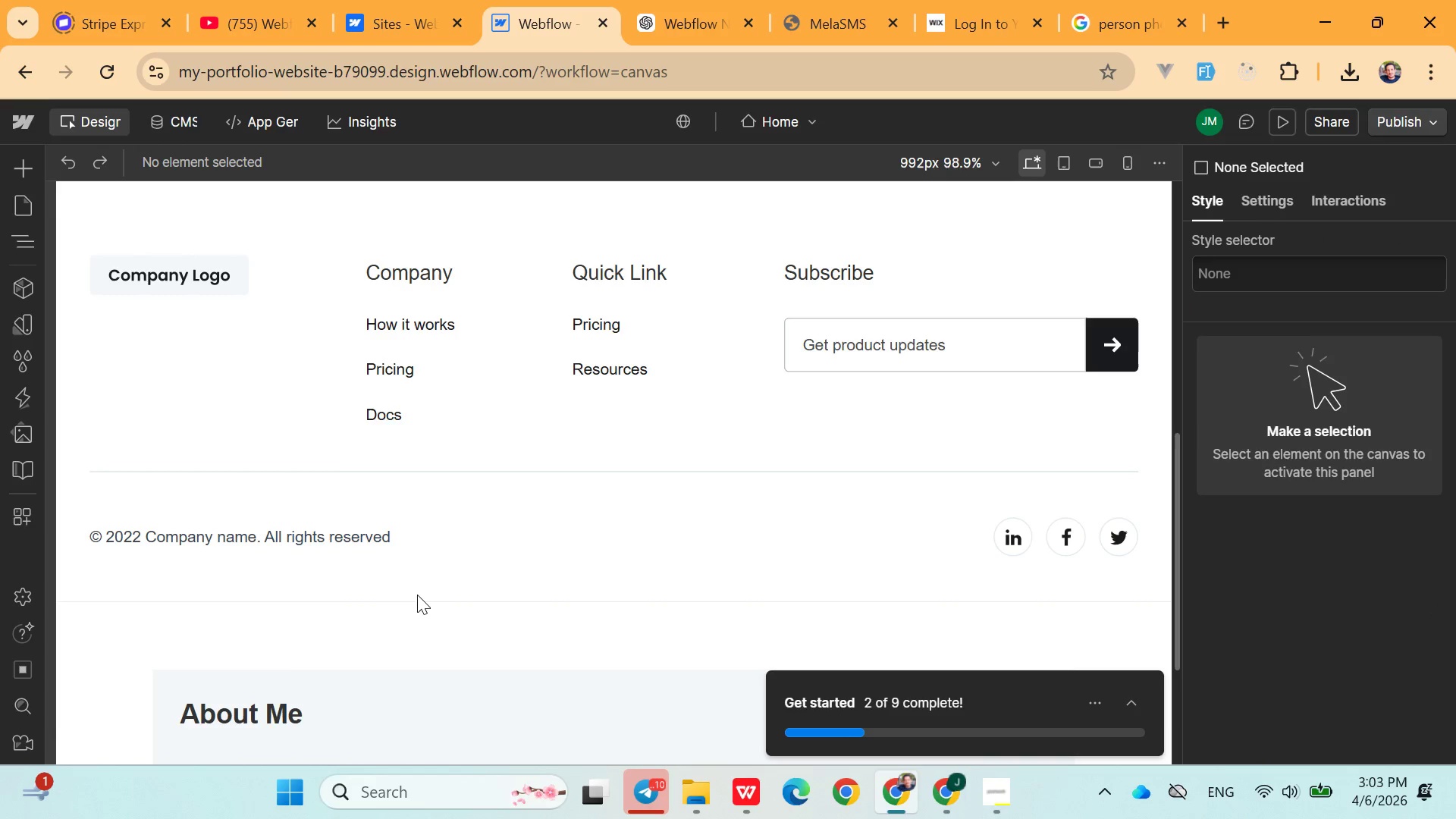 
left_click([416, 585])
 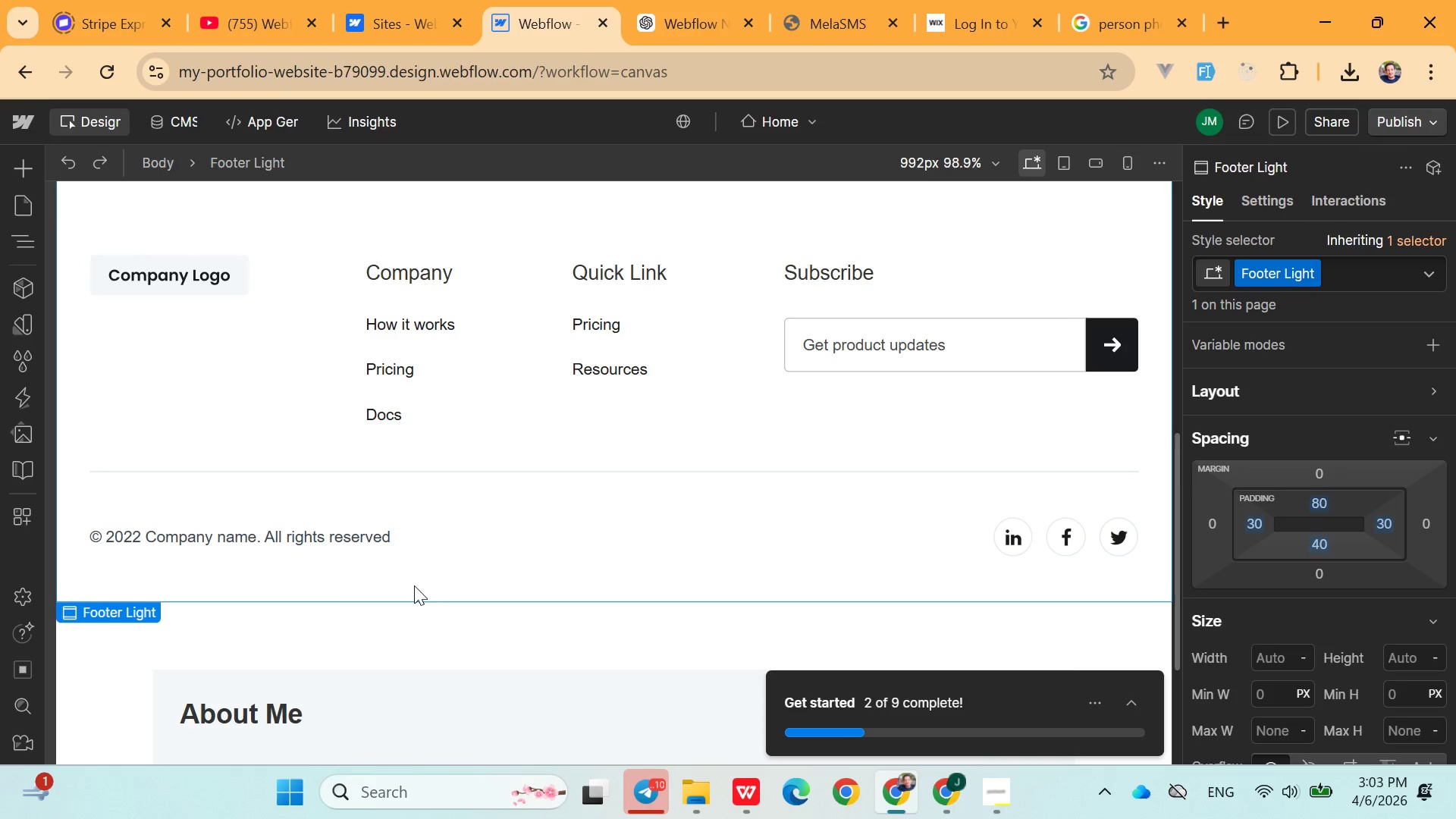 
key(Control+X)
 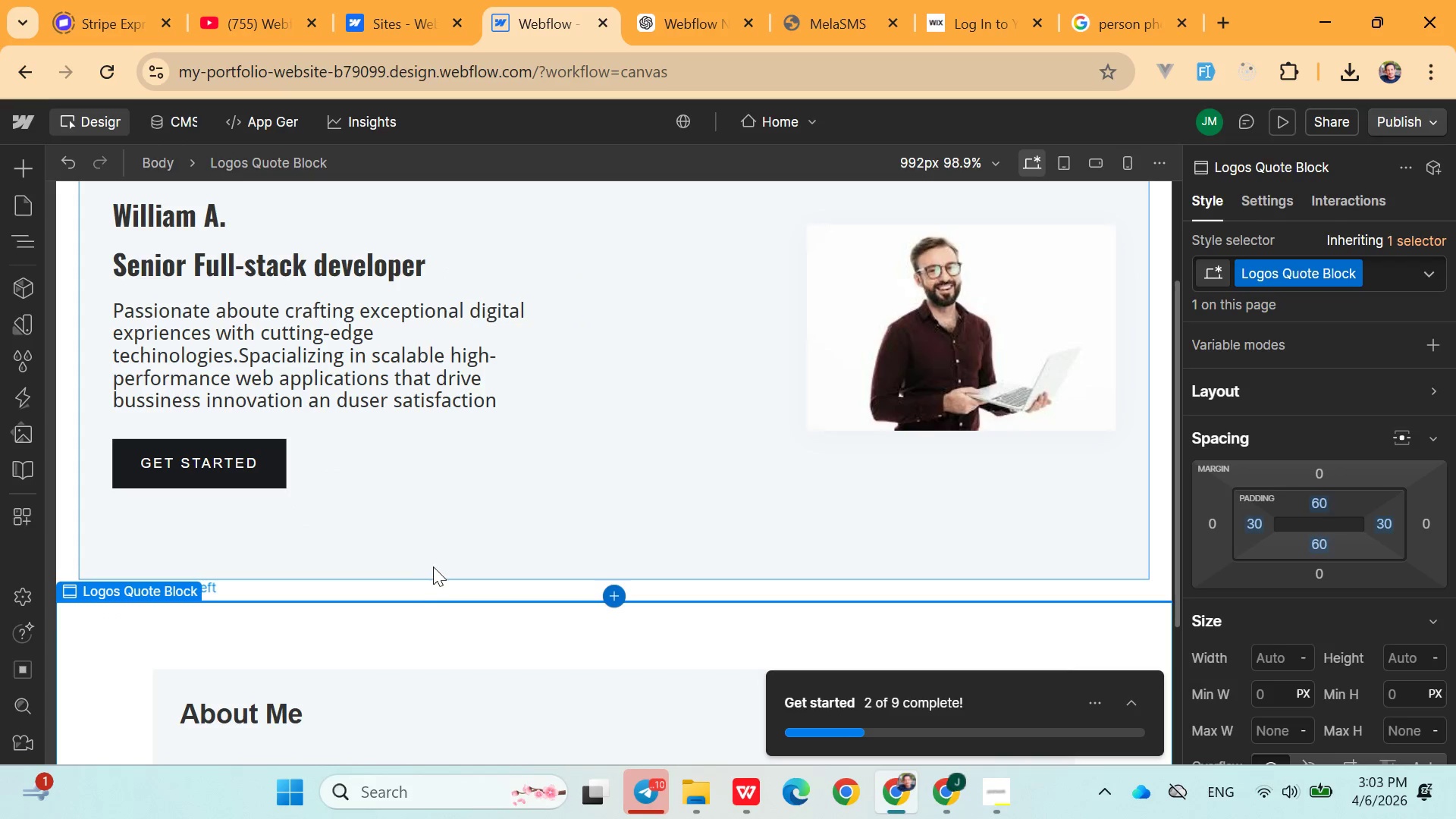 
scroll: coordinate [446, 578], scroll_direction: down, amount: 6.0
 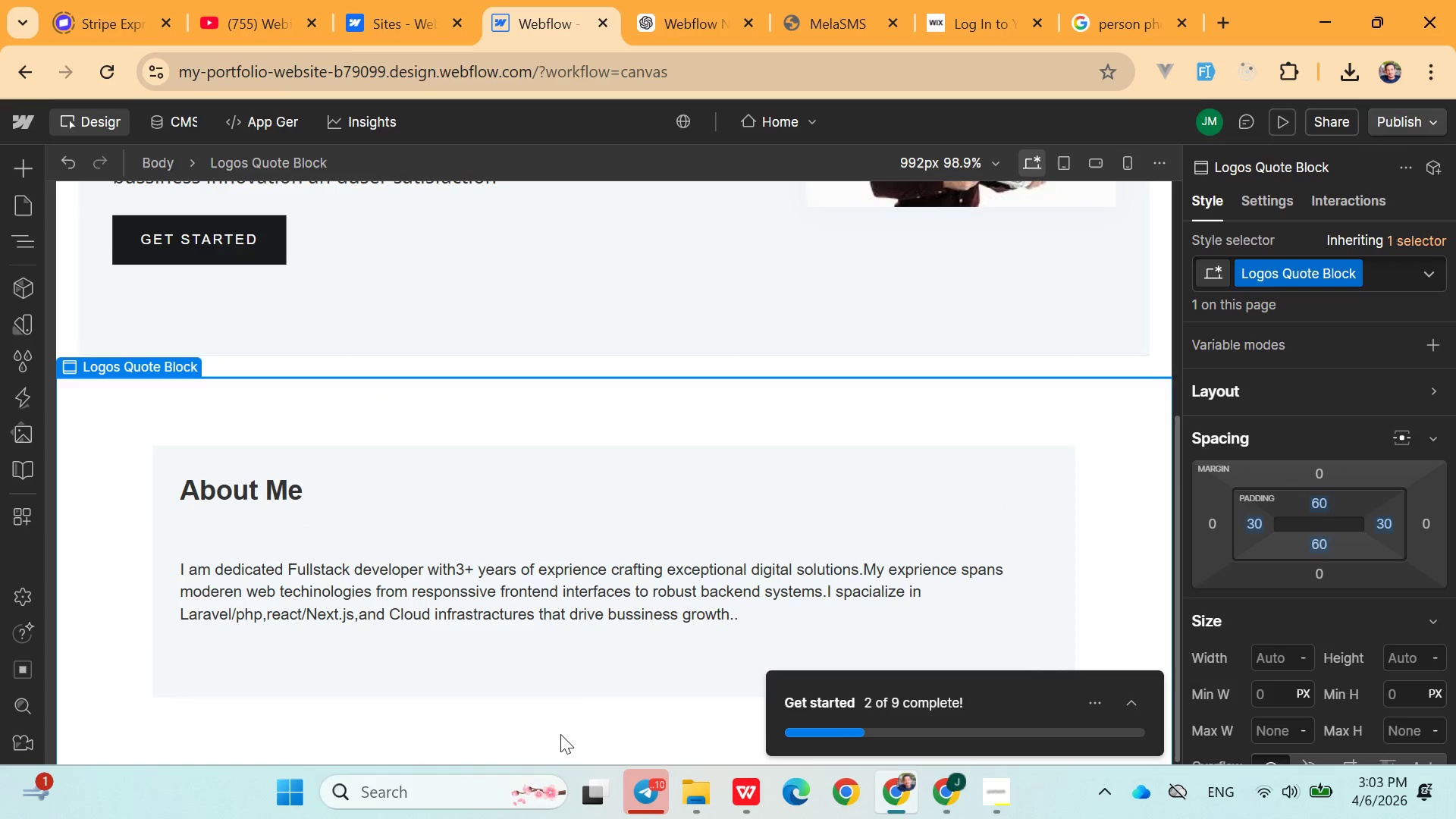 
left_click([560, 734])
 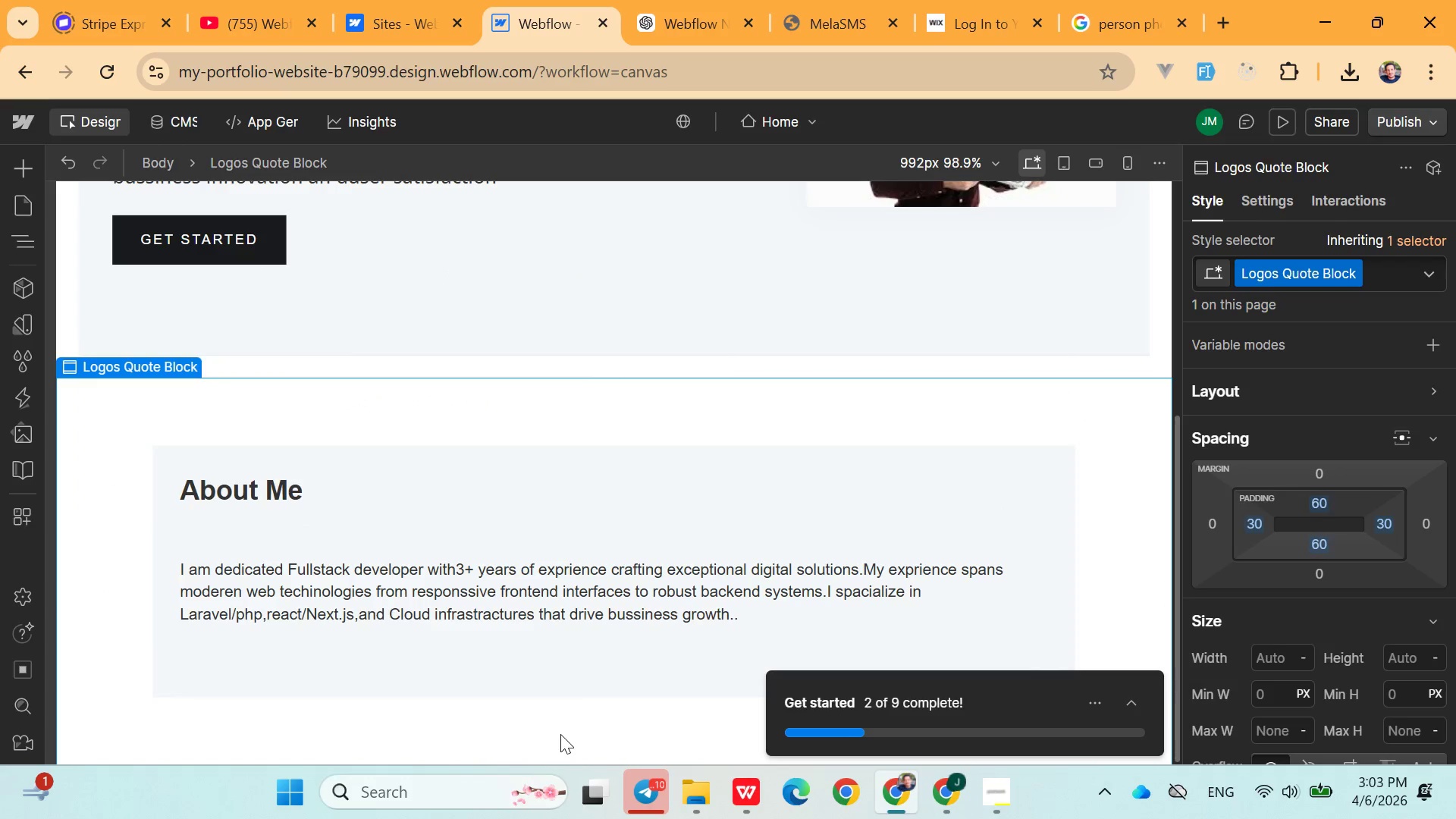 
right_click([560, 734])
 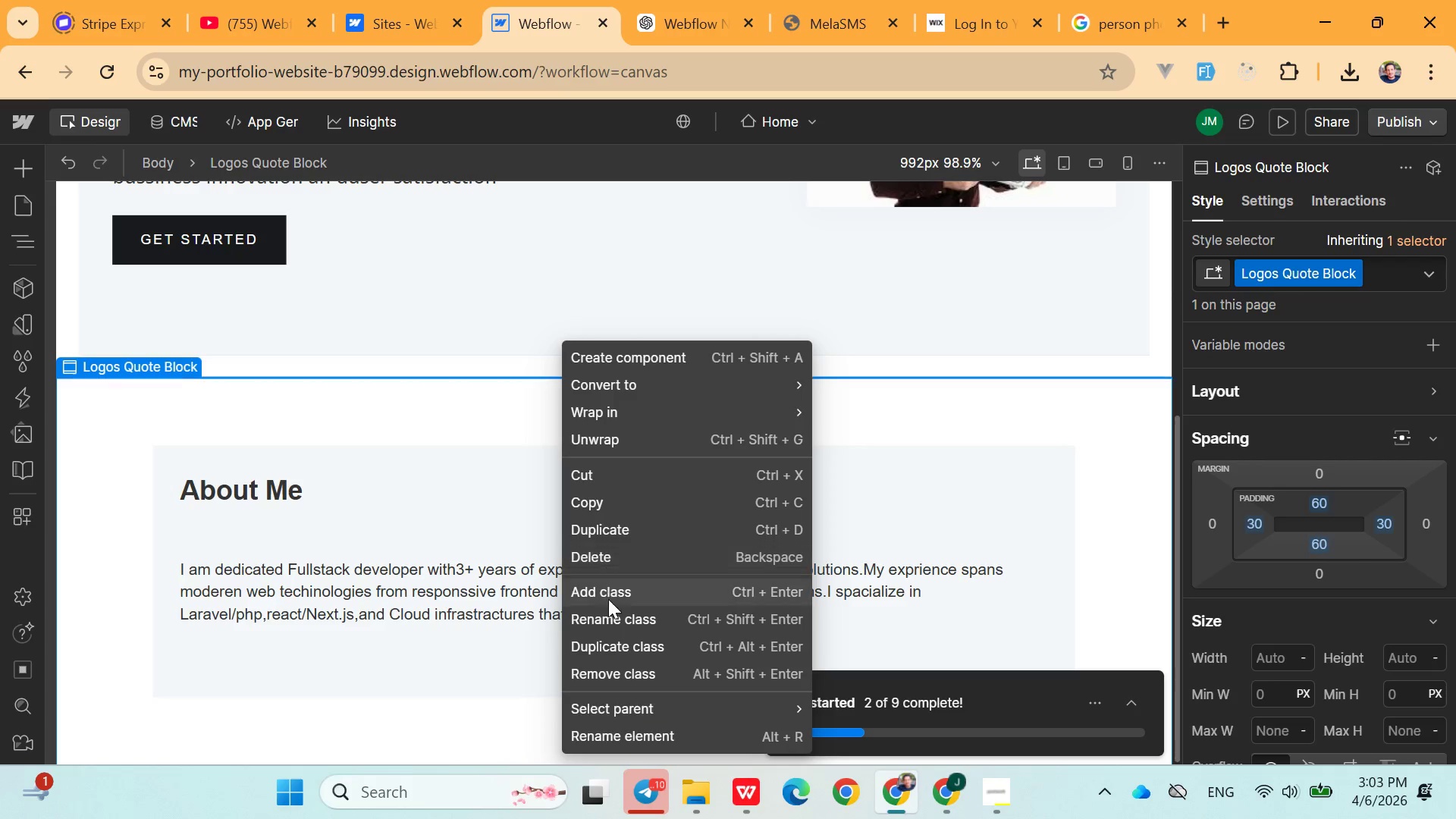 
wait(6.05)
 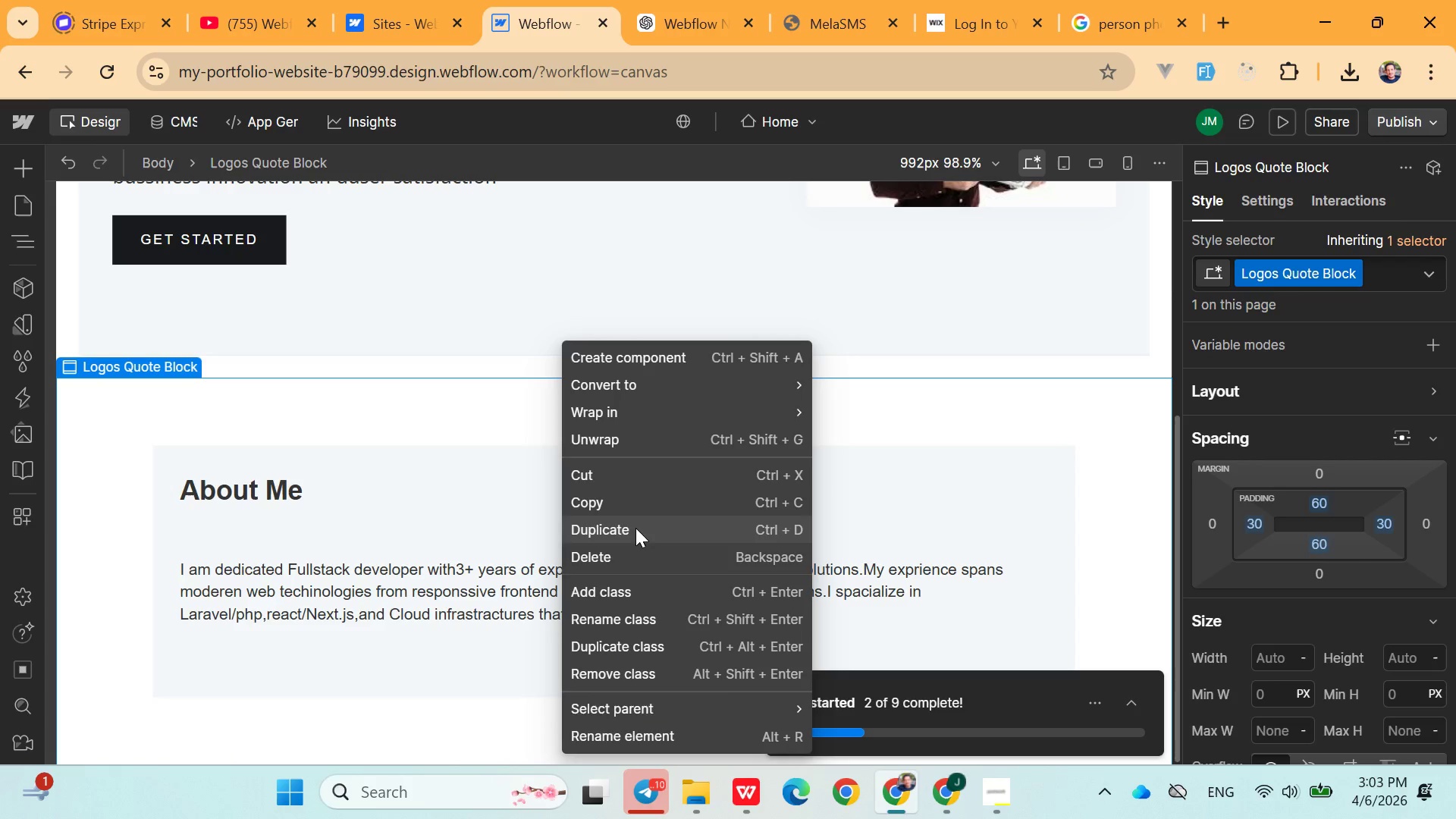 
key(Control+V)
 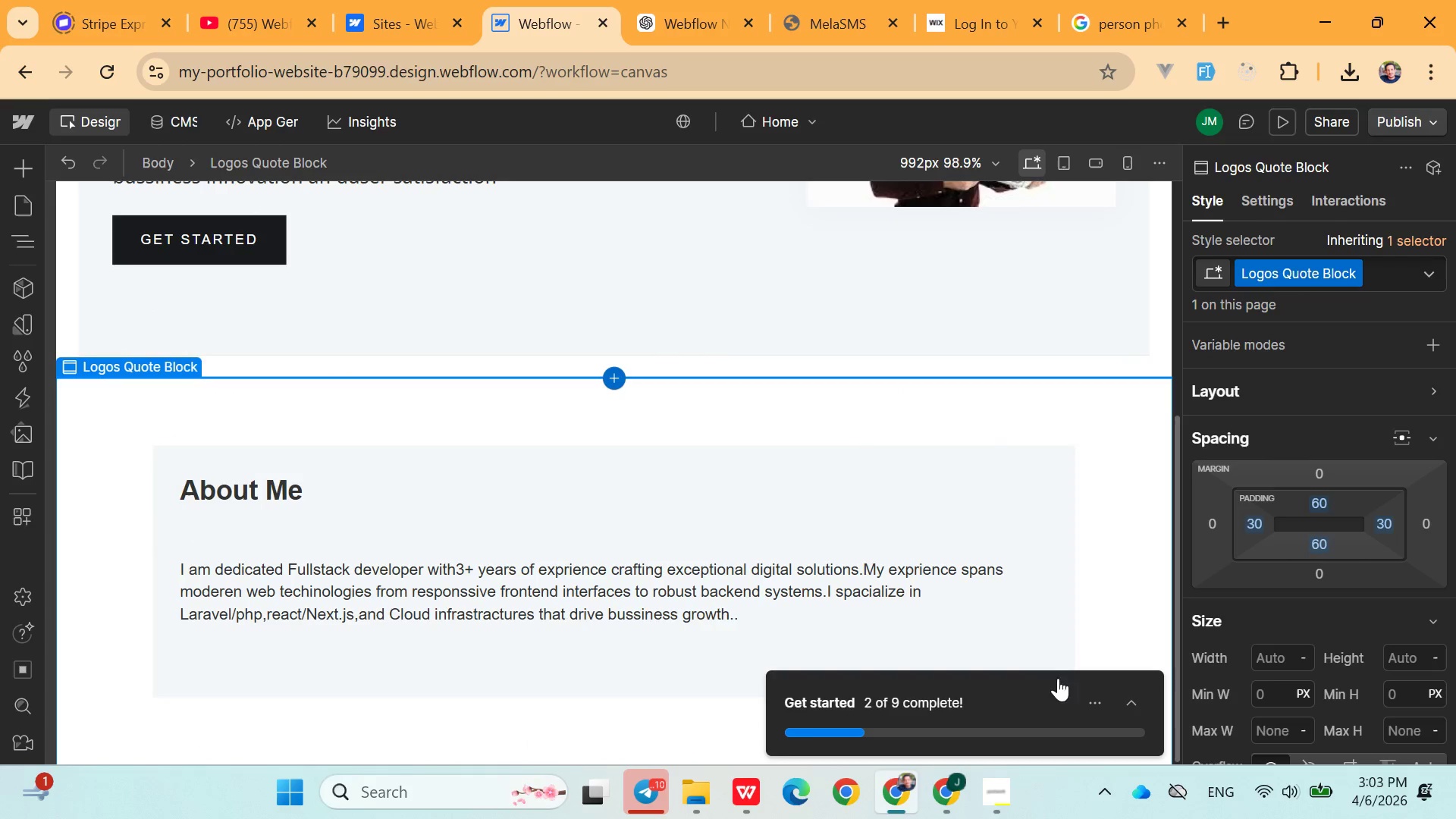 
wait(8.06)
 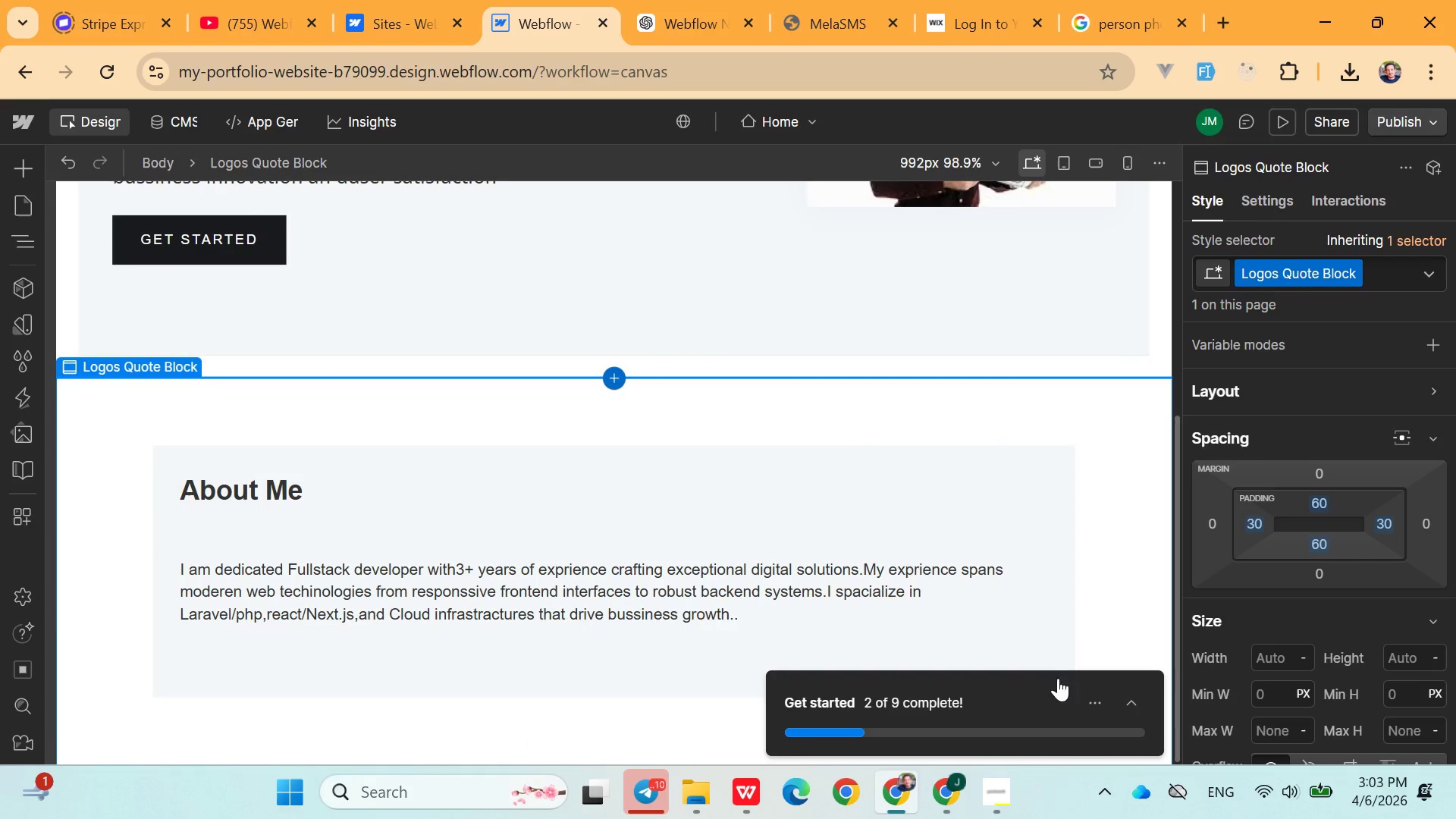 
left_click([650, 695])
 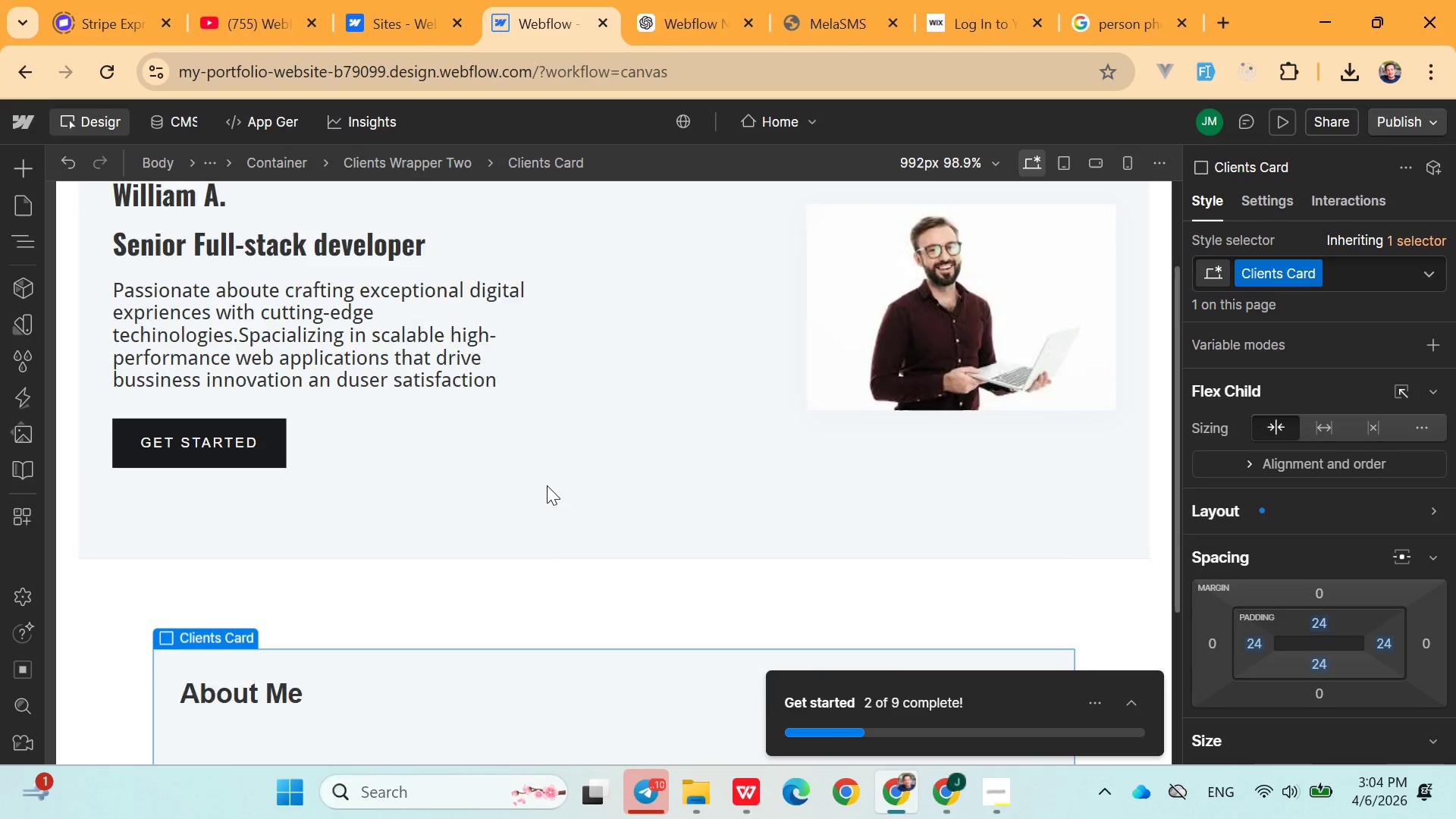 
left_click([532, 733])
 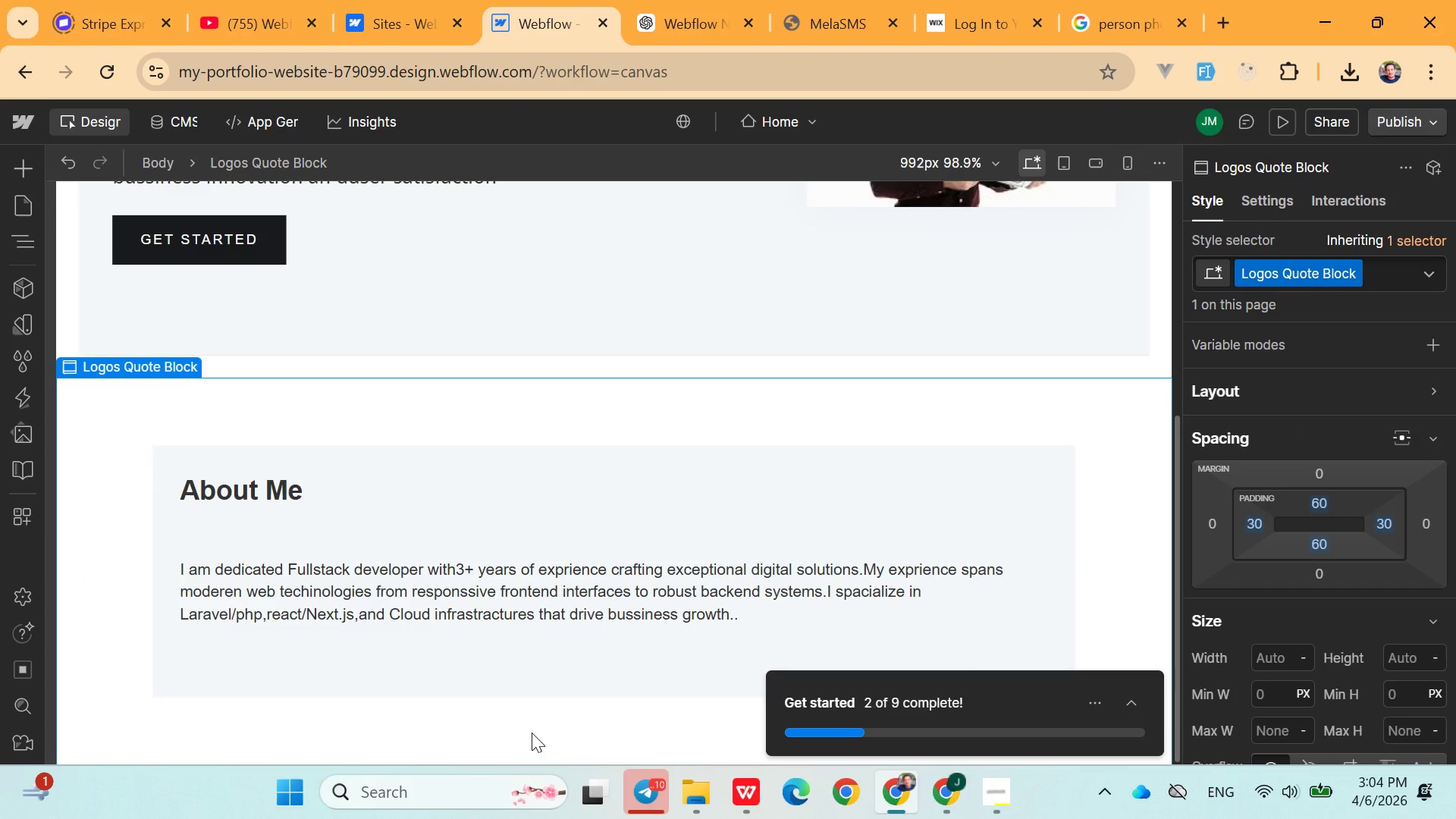 
right_click([532, 733])
 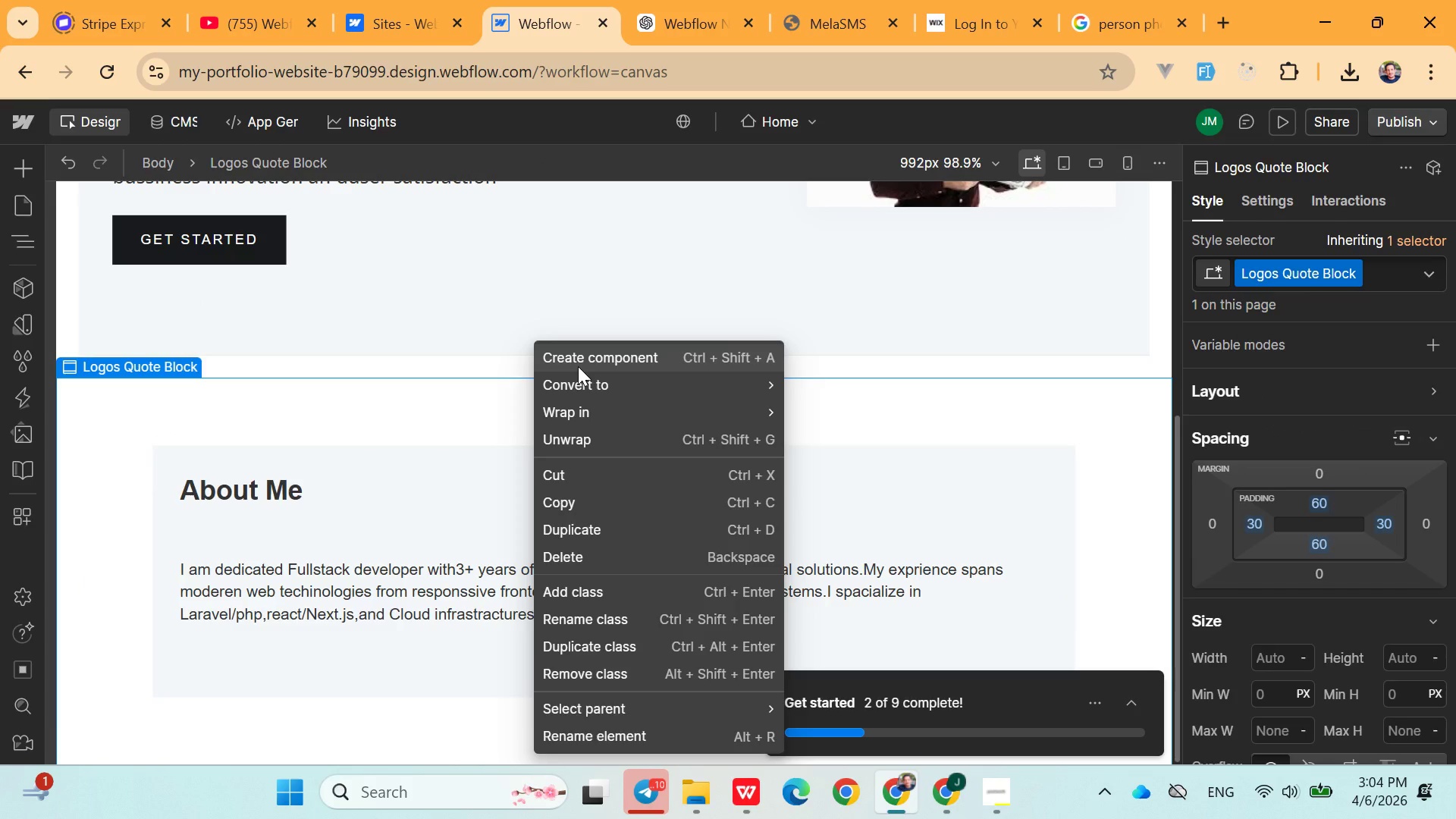 
left_click([578, 366])
 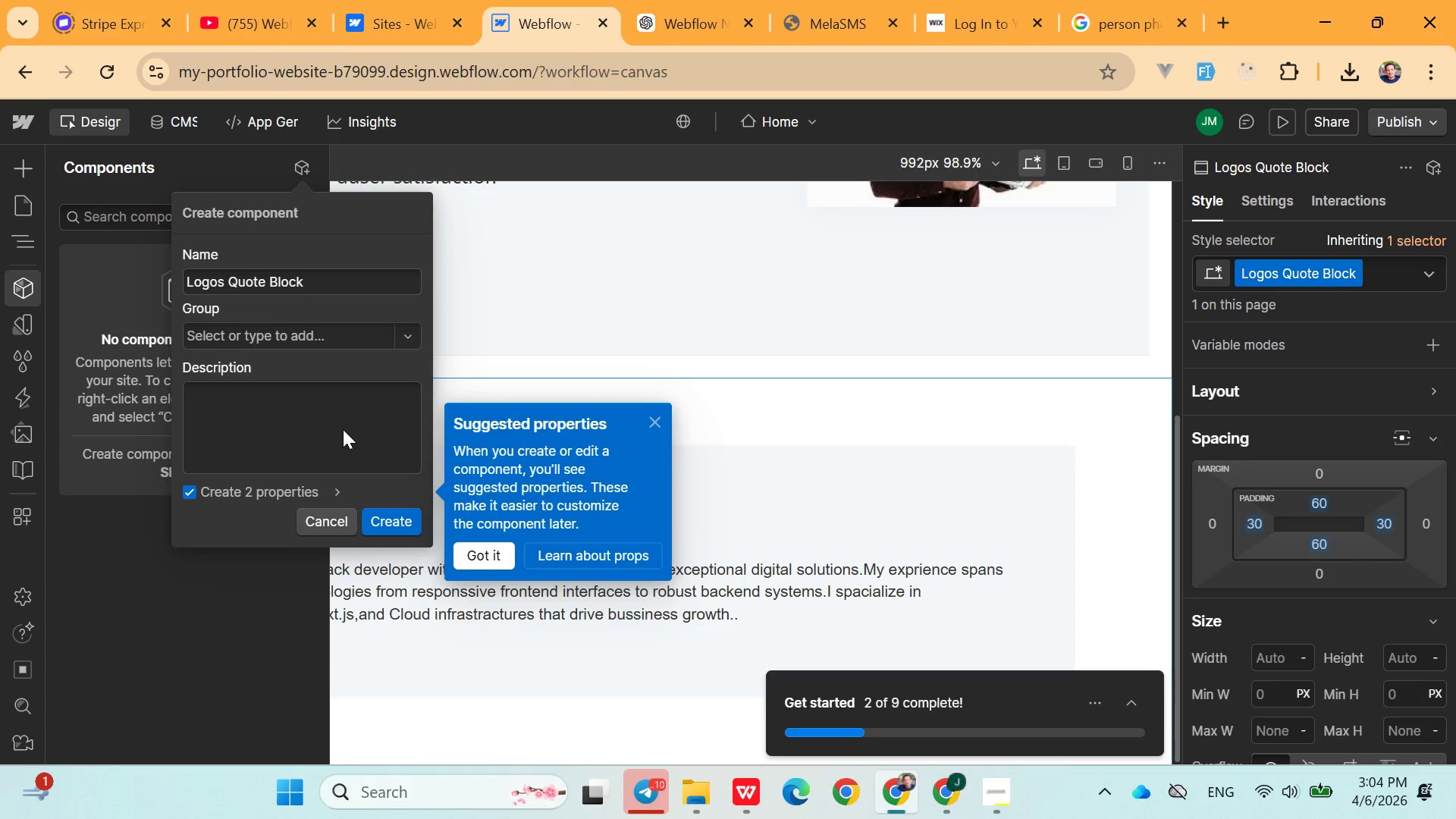 
left_click([386, 515])
 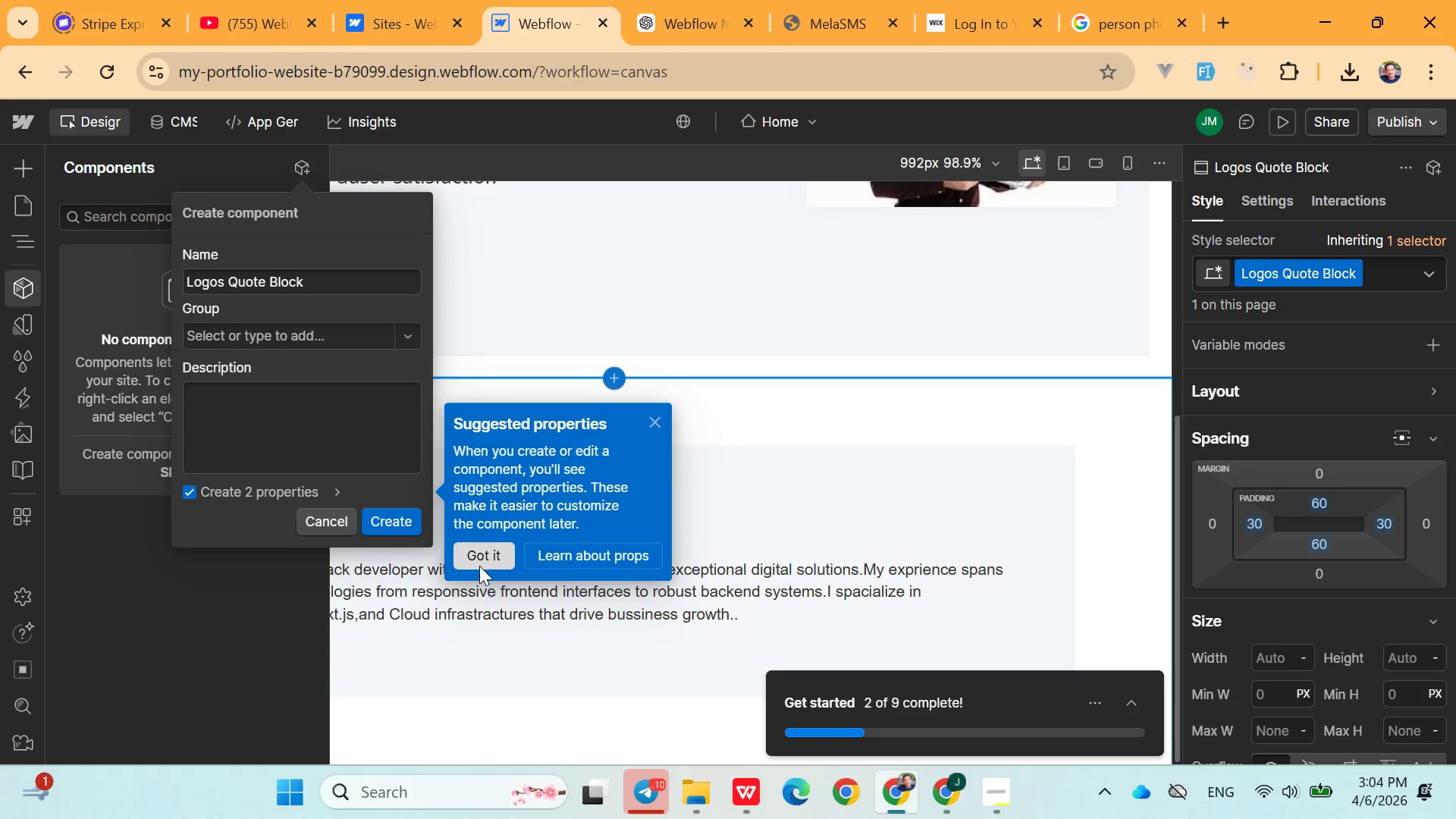 
left_click([484, 566])
 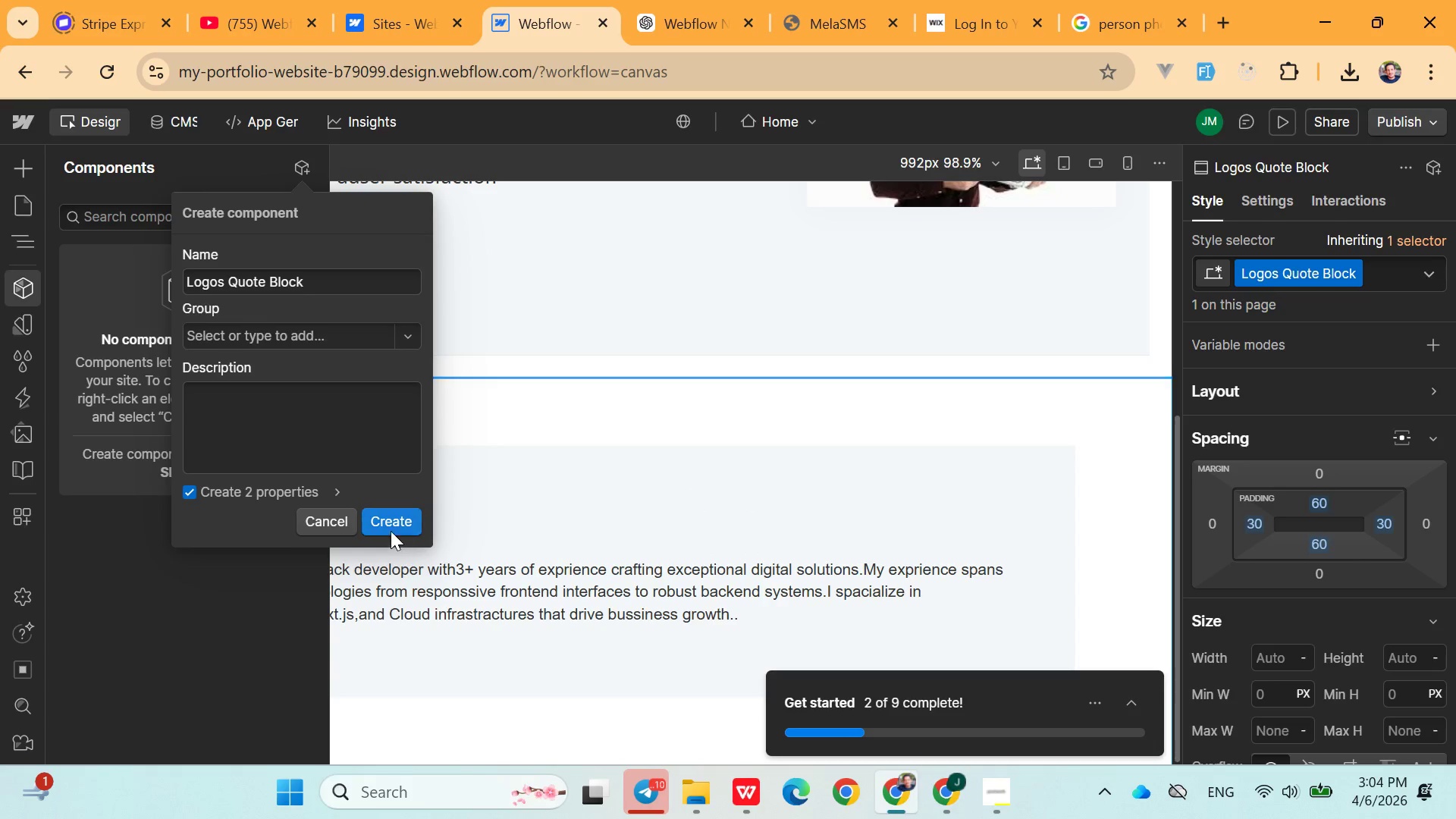 
left_click([389, 526])
 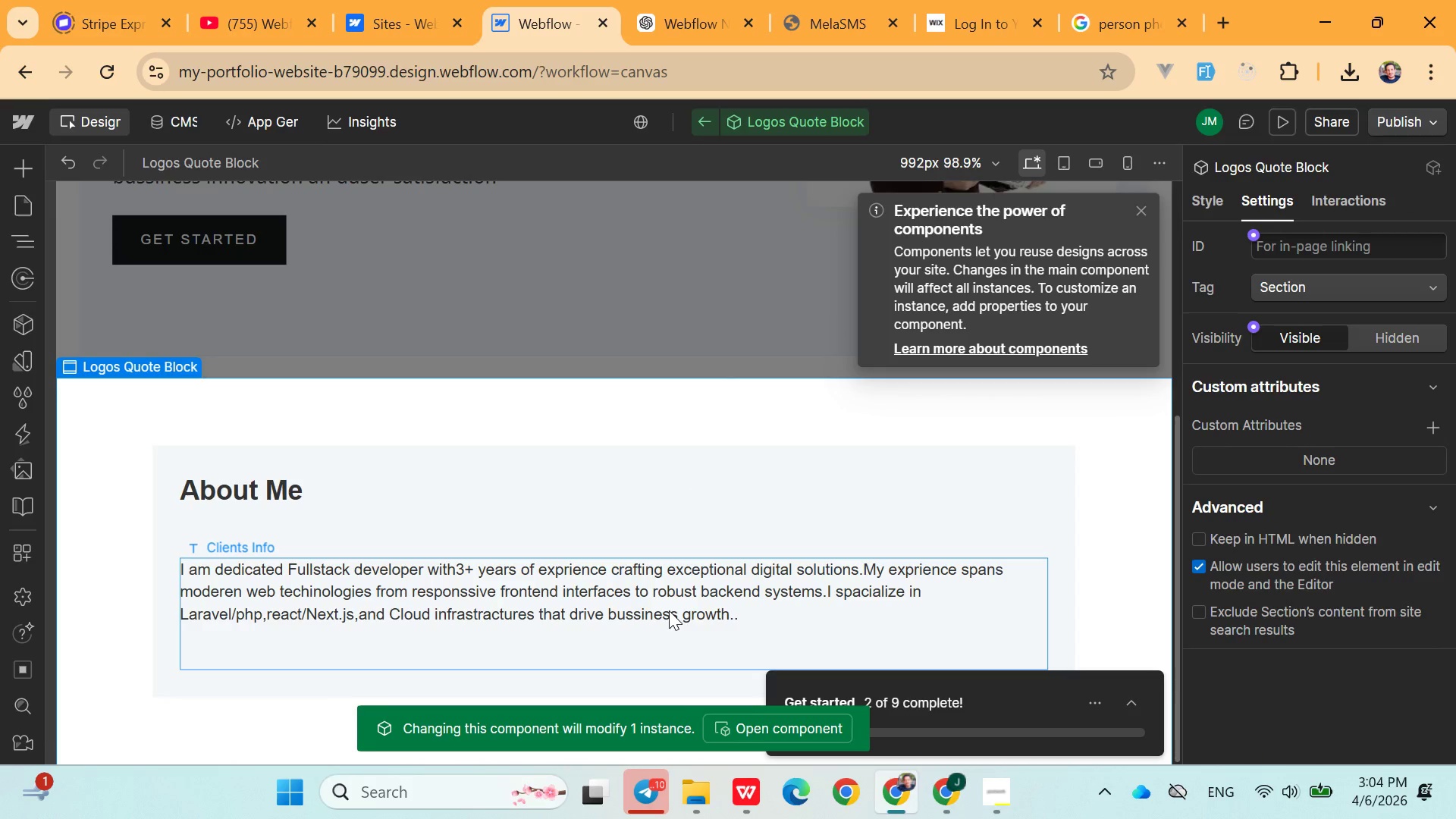 
left_click([795, 729])
 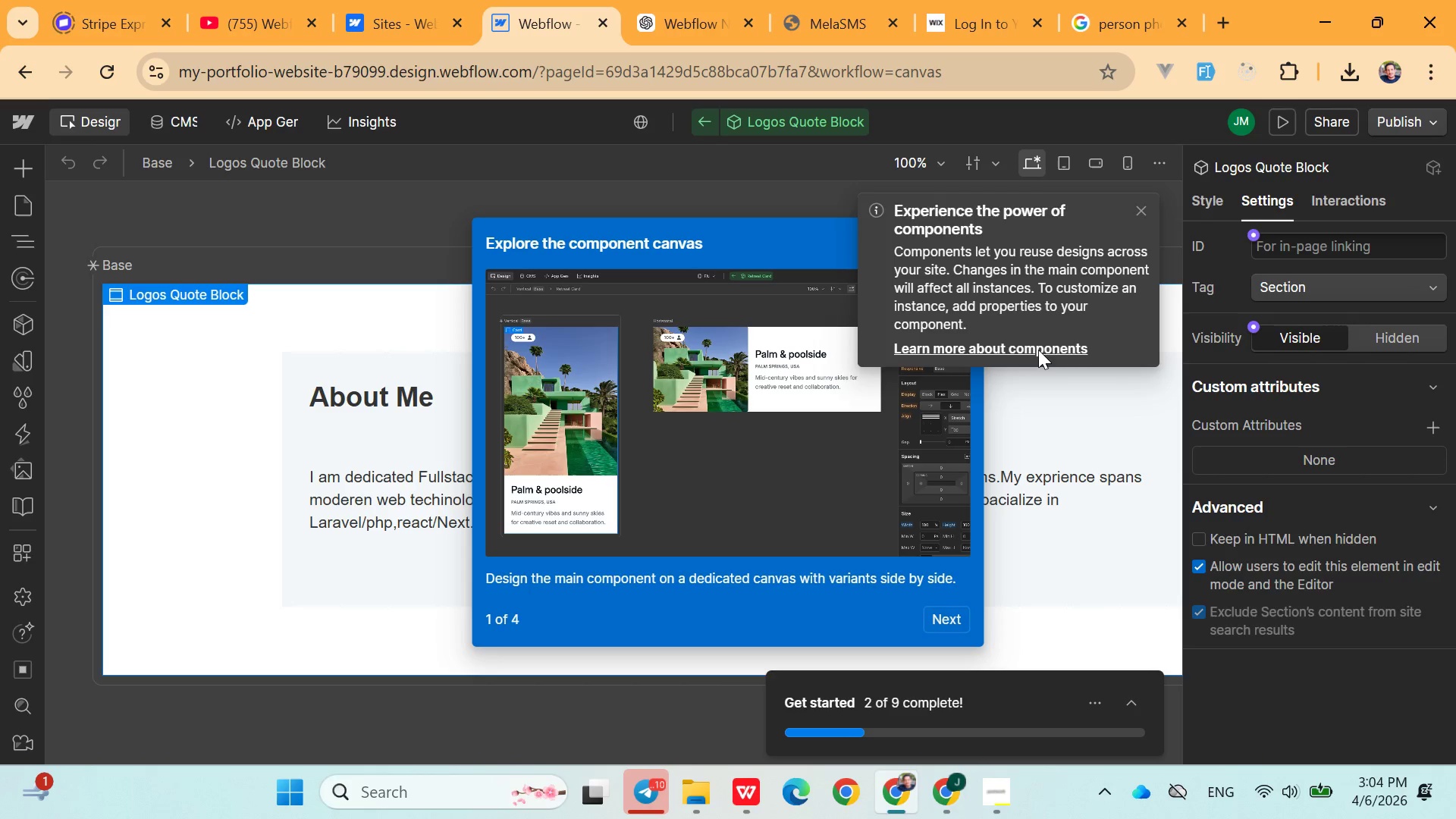 
wait(6.39)
 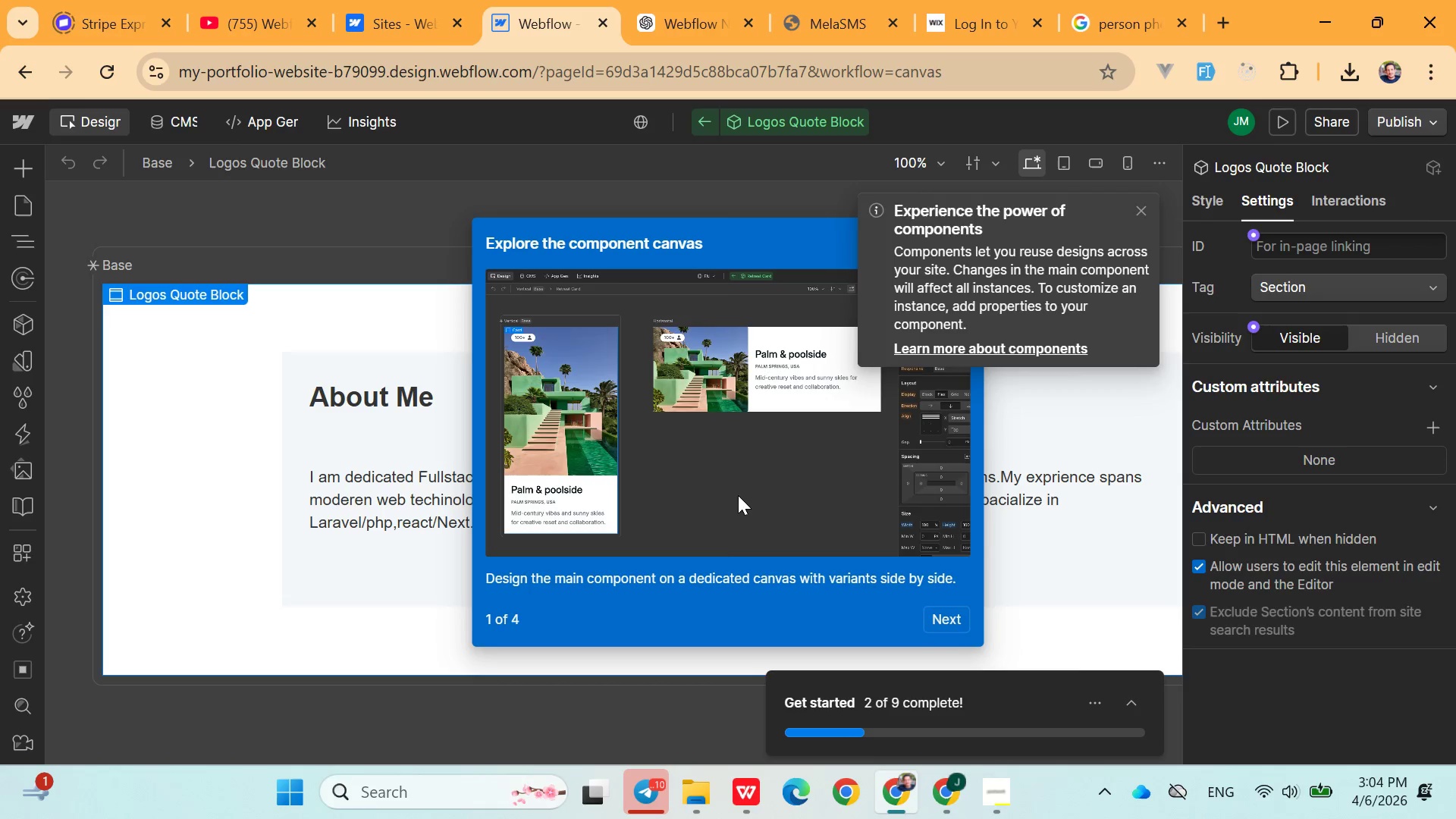 
left_click([554, 457])
 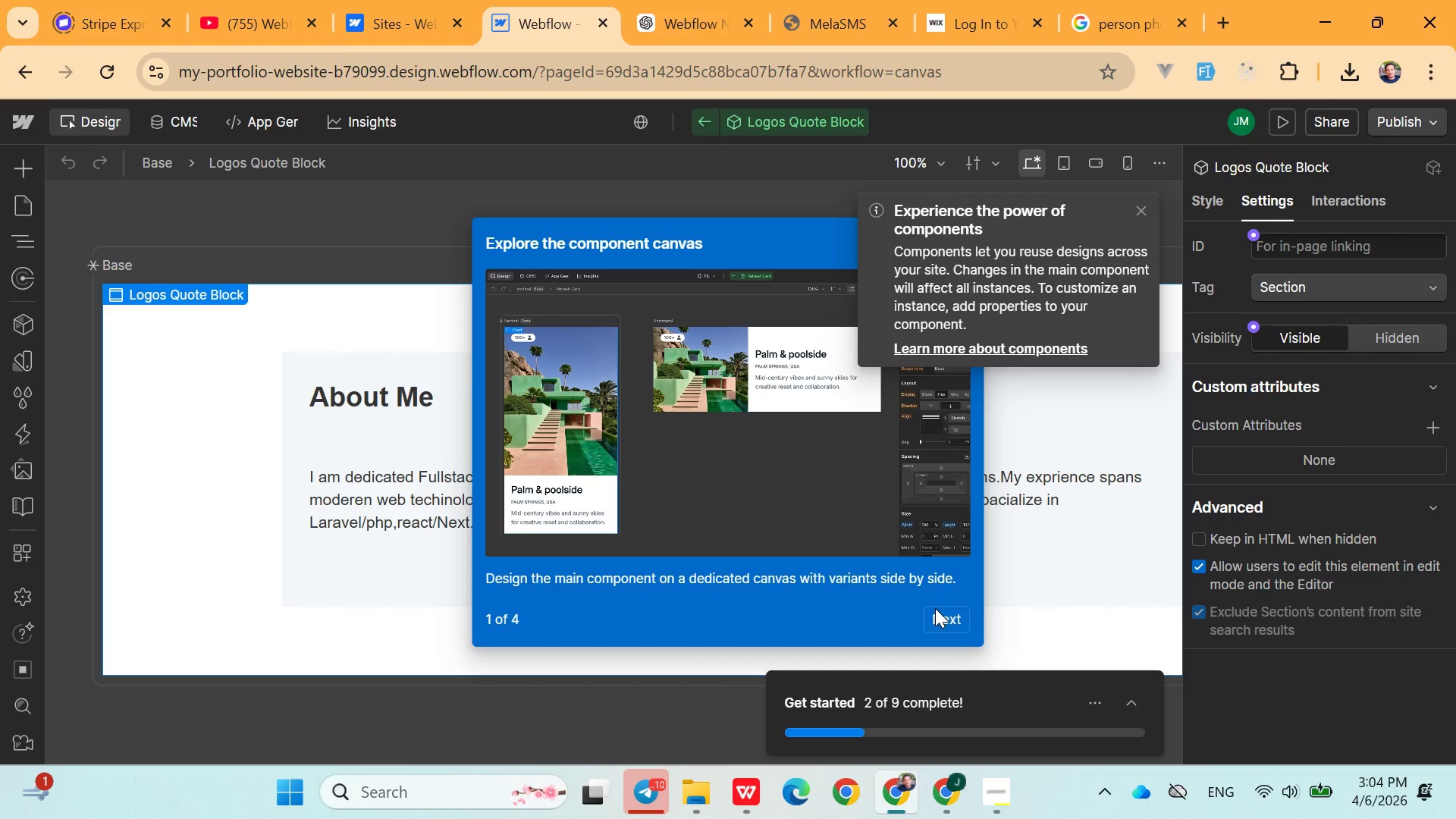 
left_click([935, 608])
 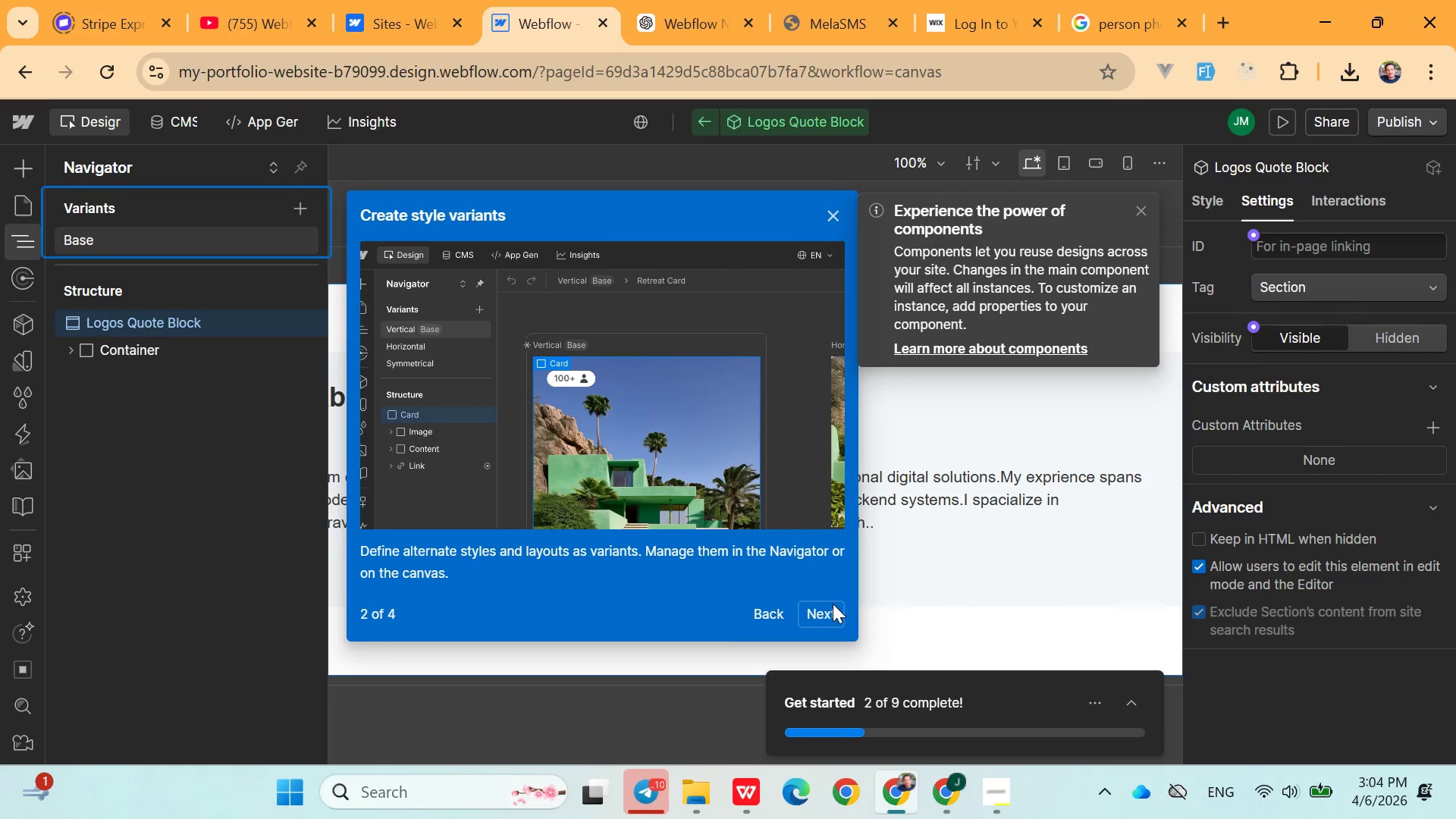 
left_click([831, 616])
 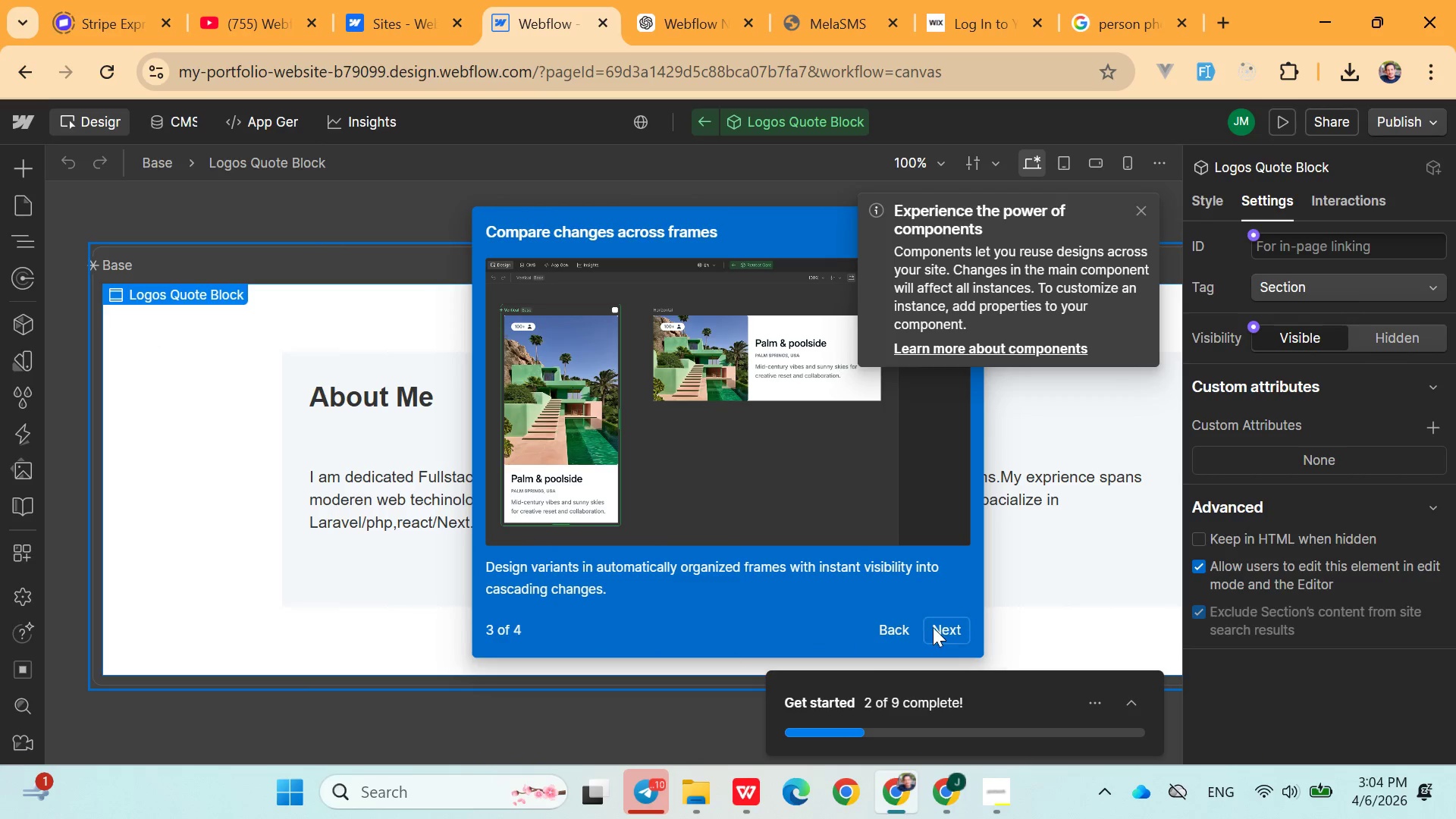 
left_click([933, 627])
 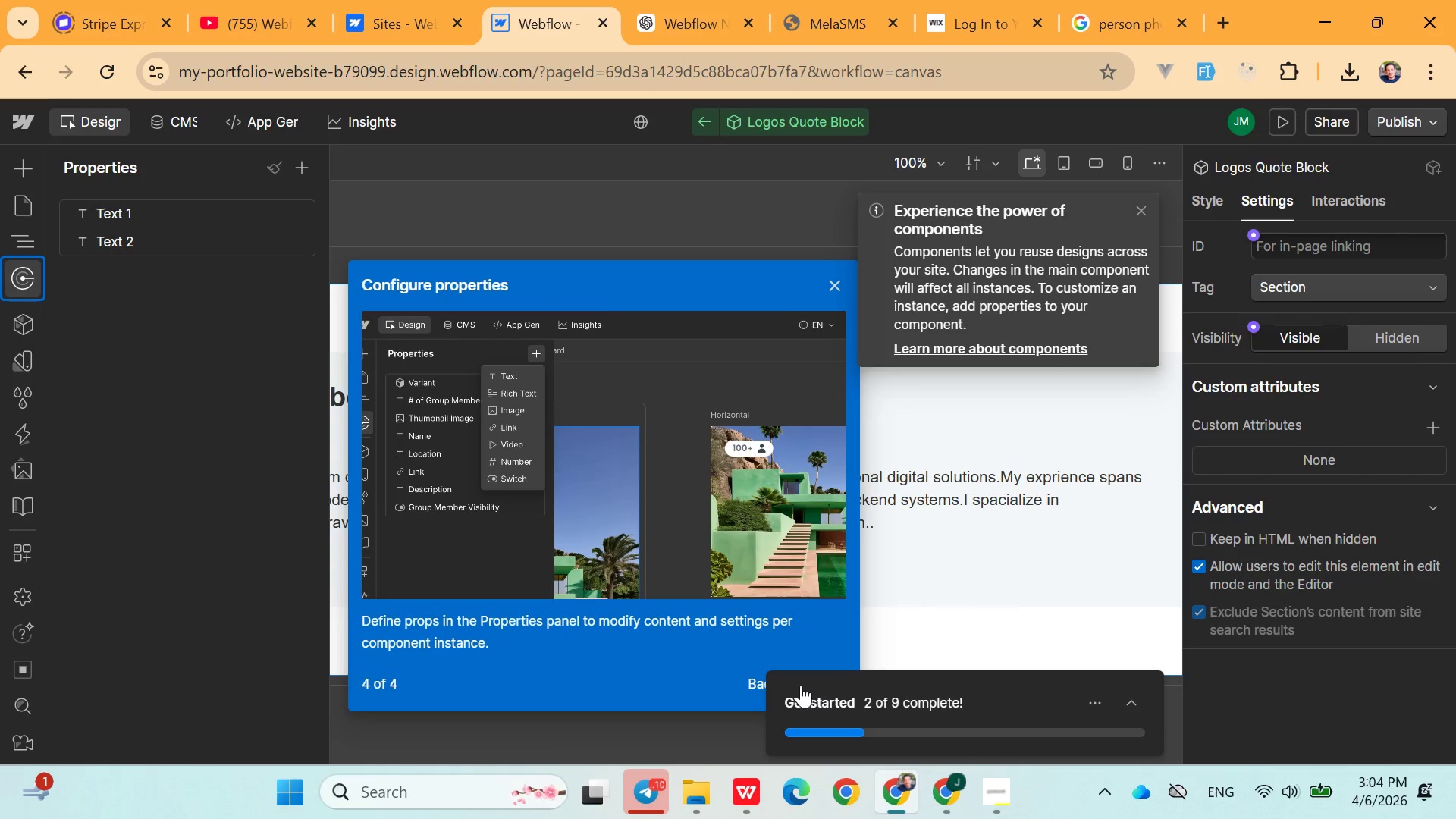 
left_click([753, 687])
 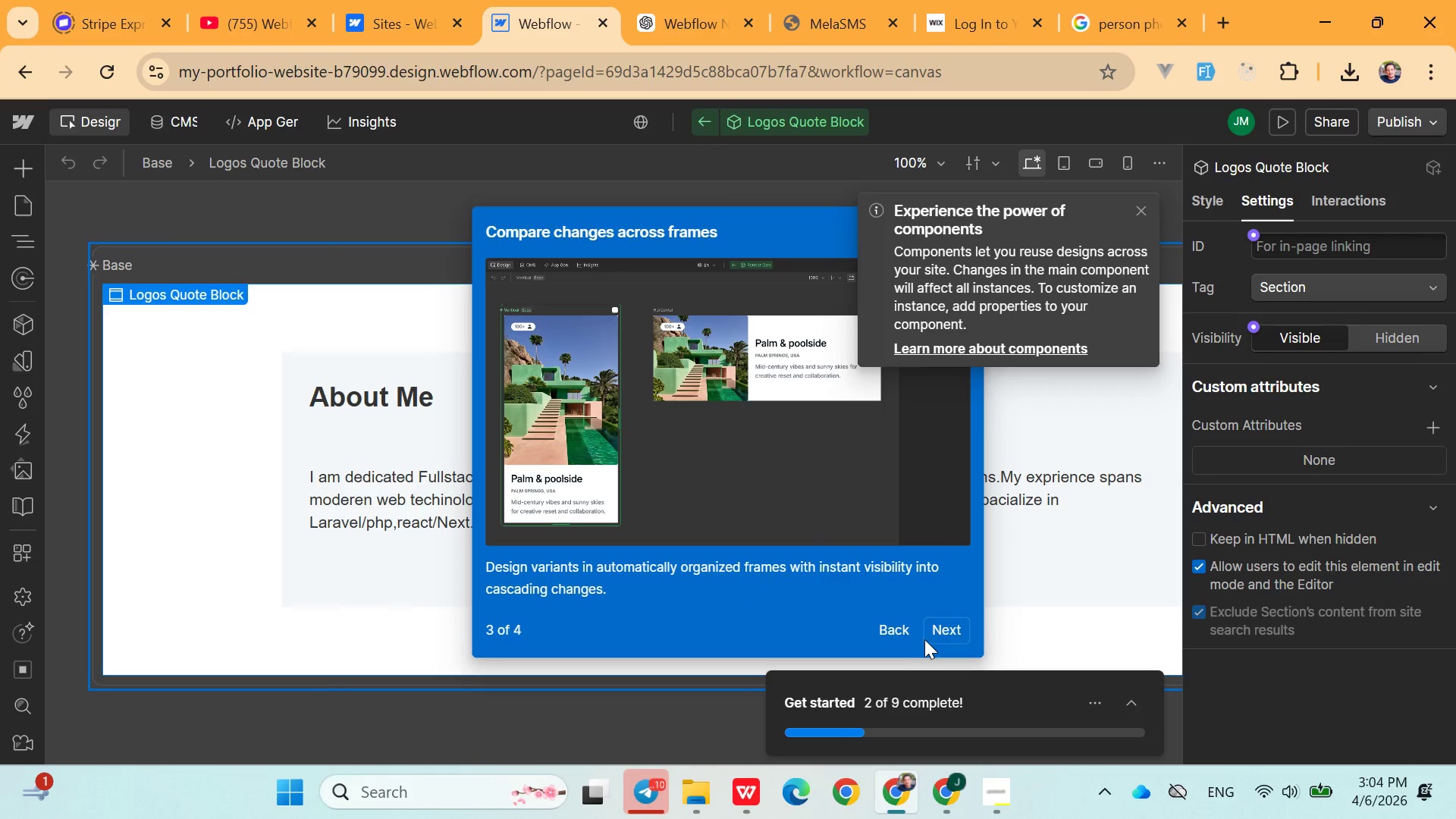 
left_click([946, 631])
 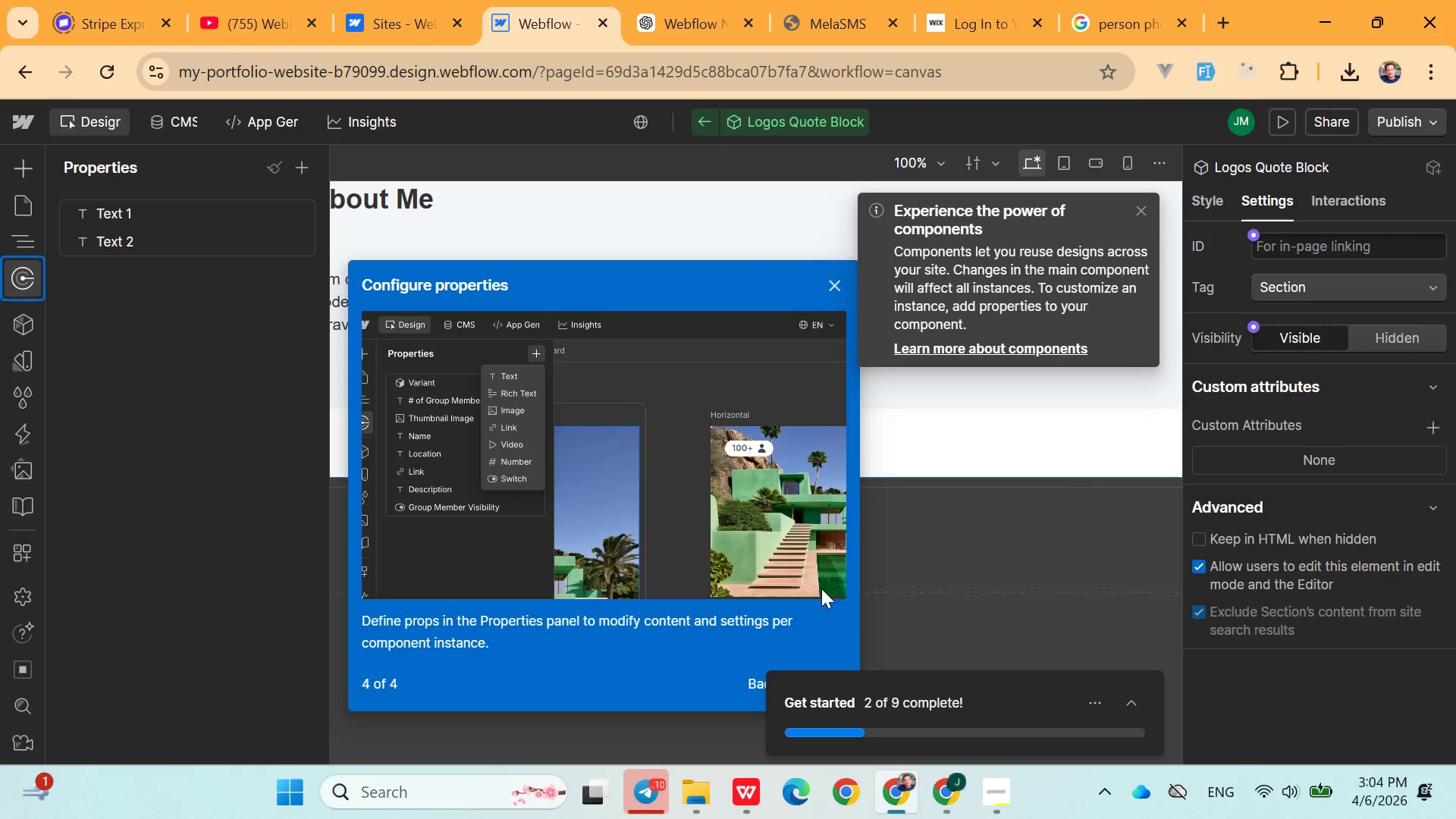 
double_click([823, 632])
 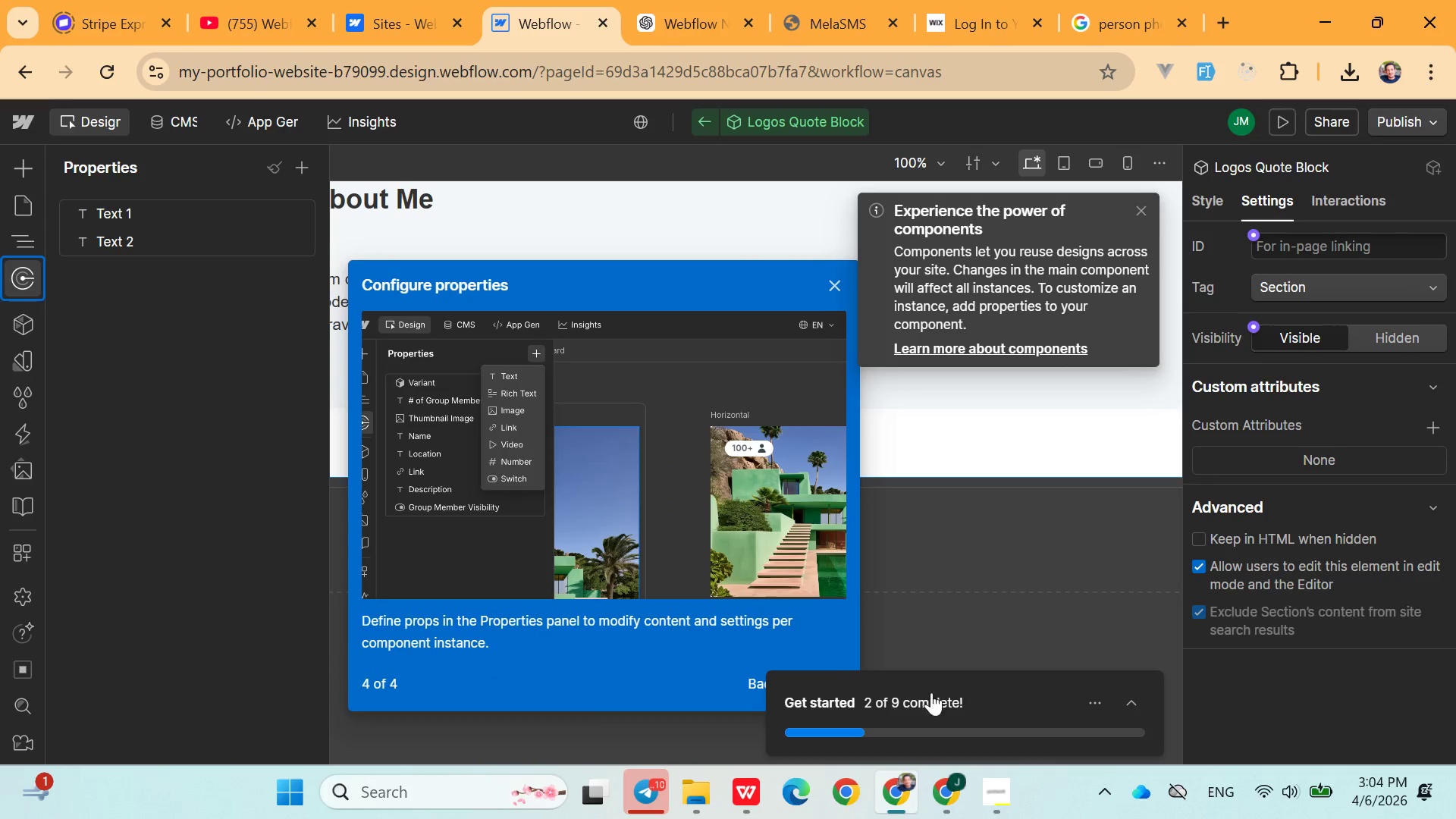 
mouse_move([839, 694])
 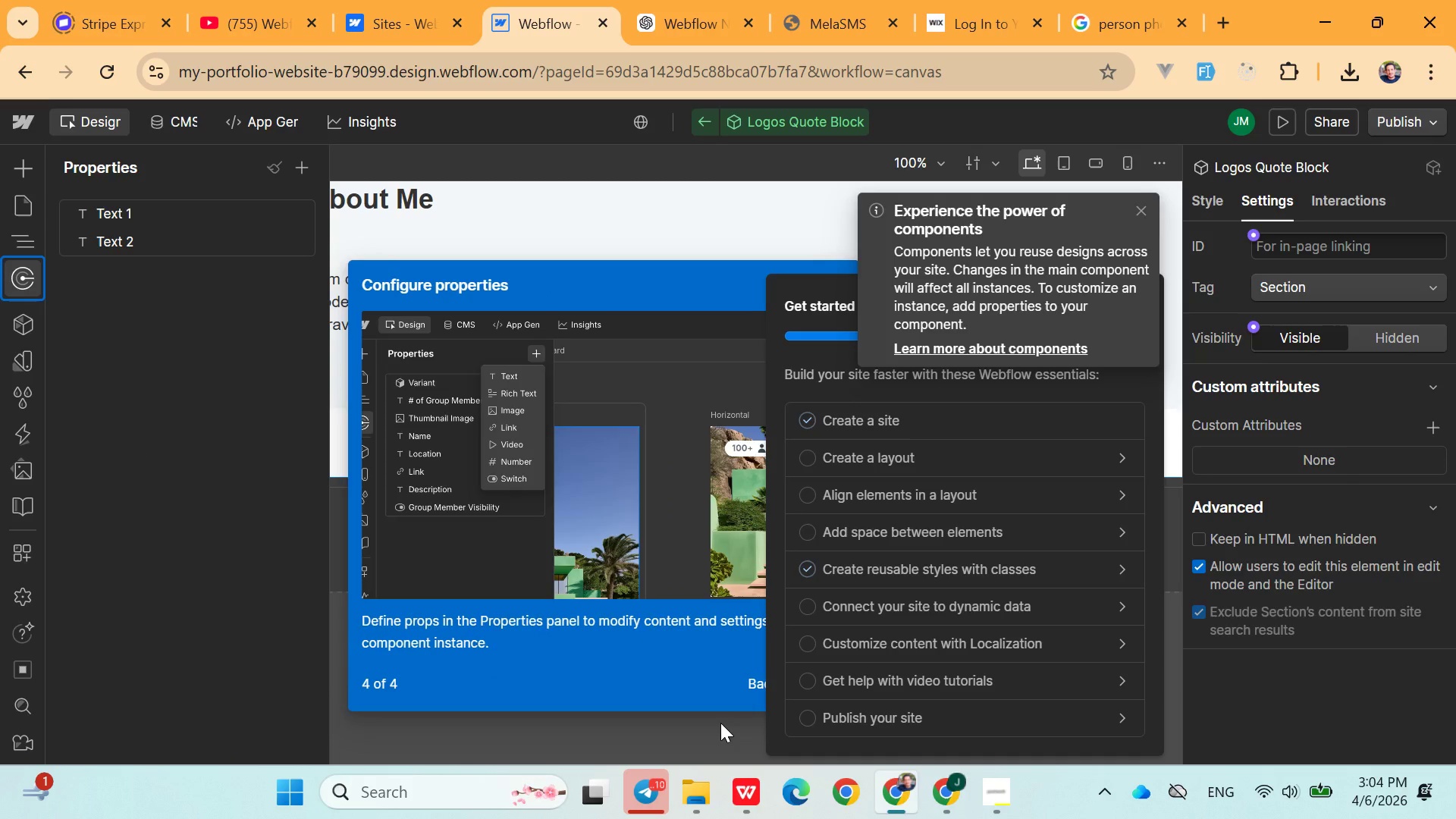 
left_click([720, 723])
 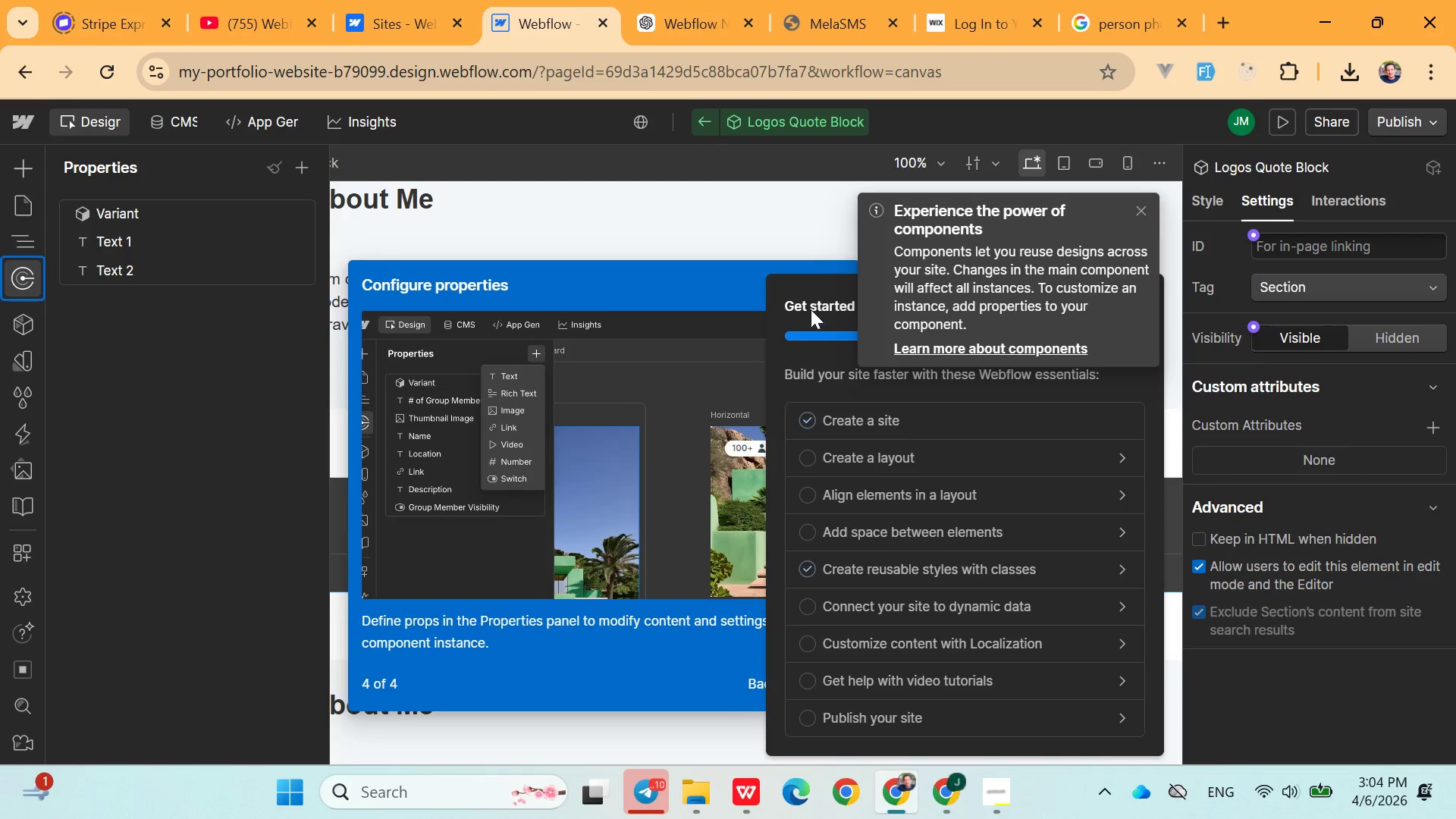 
left_click_drag(start_coordinate=[808, 296], to_coordinate=[802, 435])
 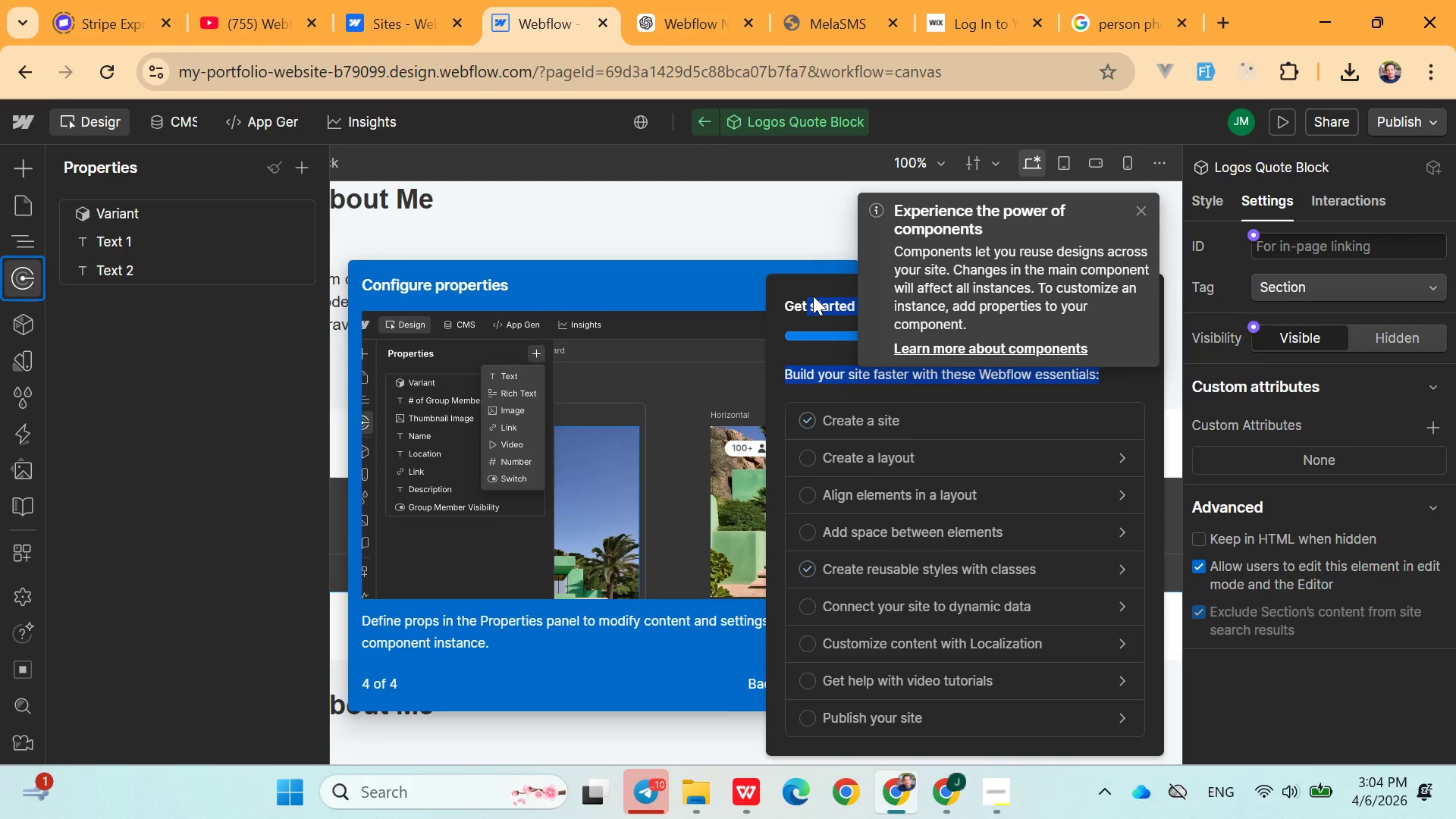 
left_click([813, 296])
 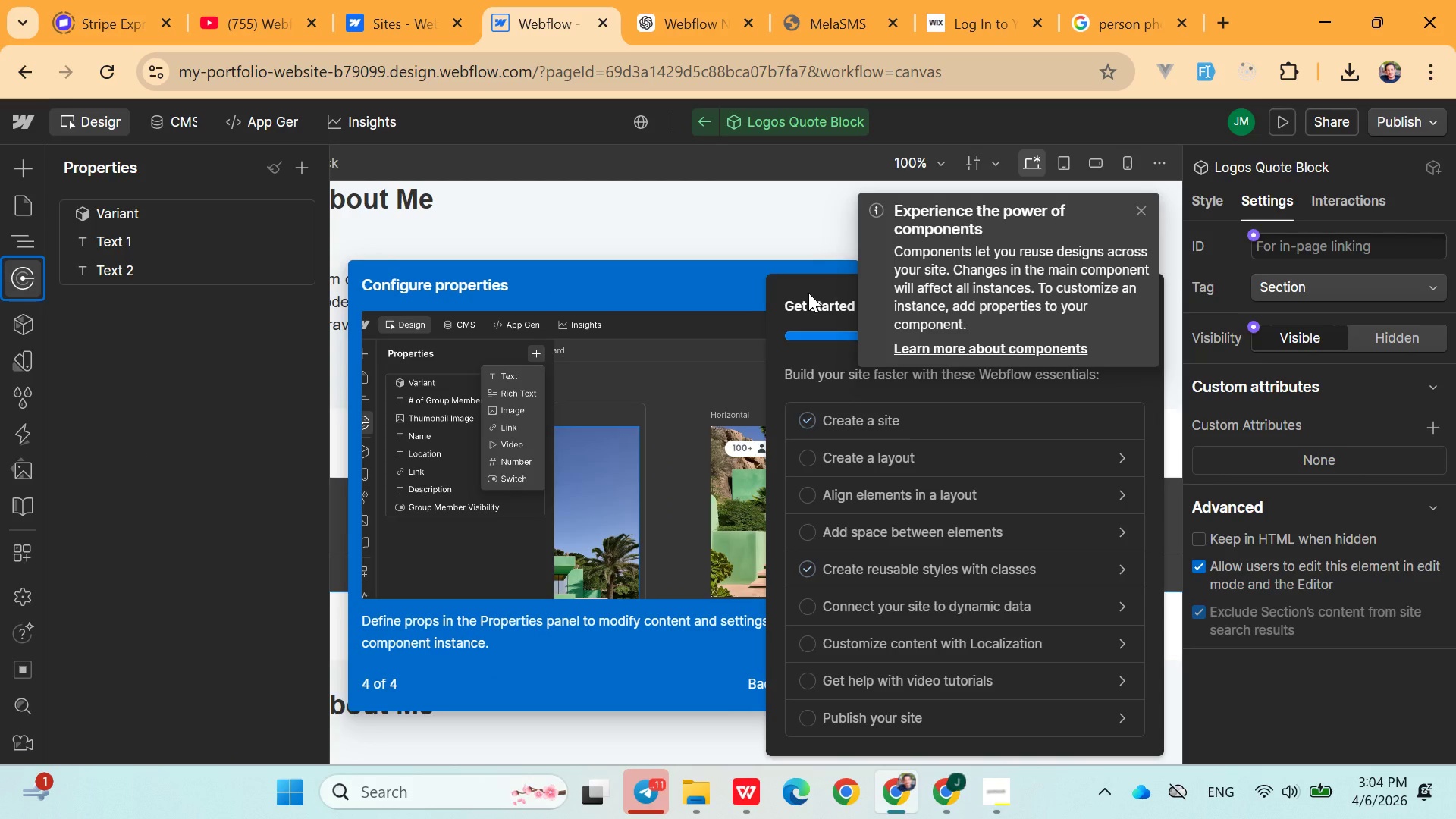 
left_click_drag(start_coordinate=[808, 293], to_coordinate=[1045, 367])
 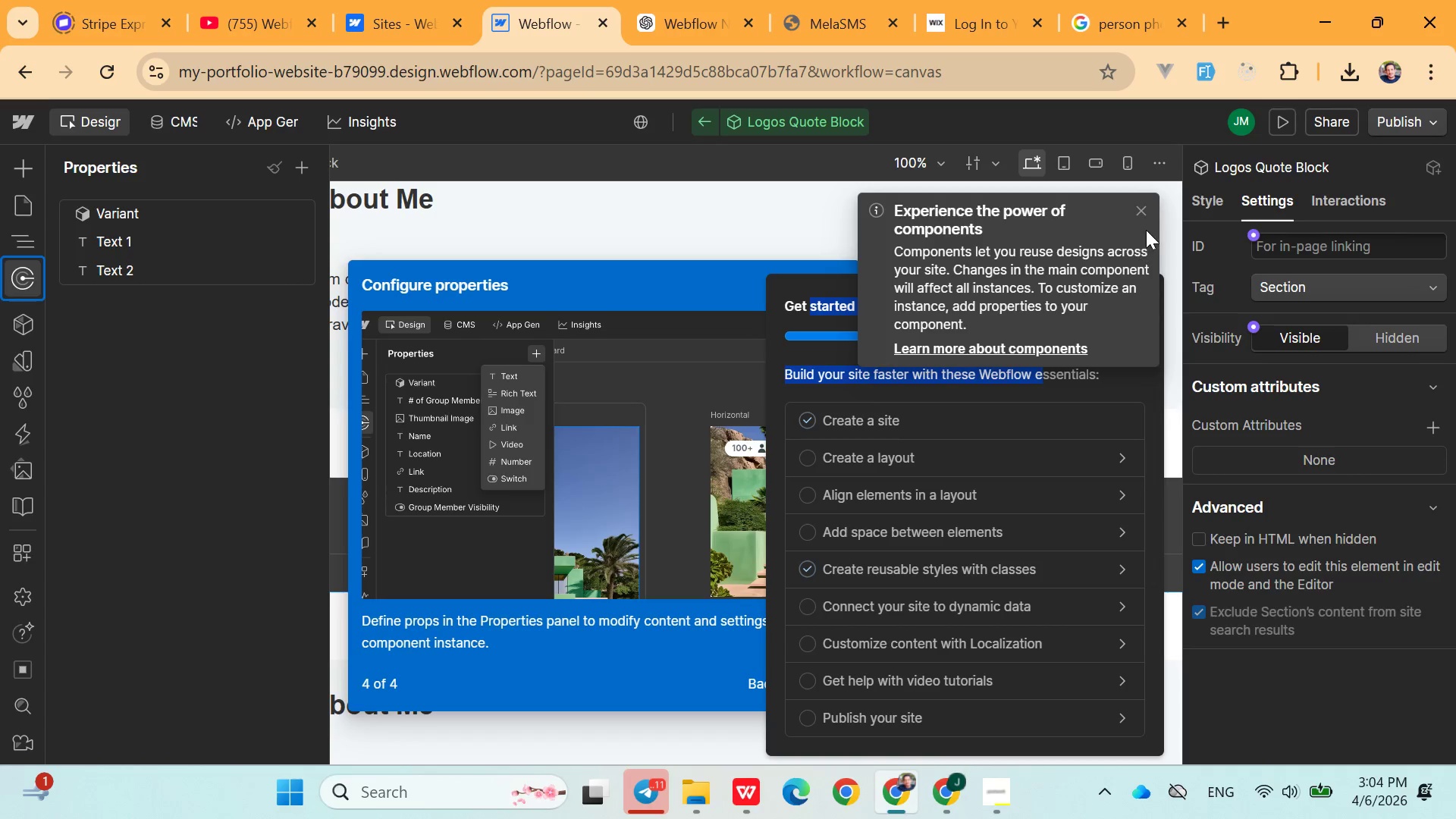 
left_click([1142, 207])
 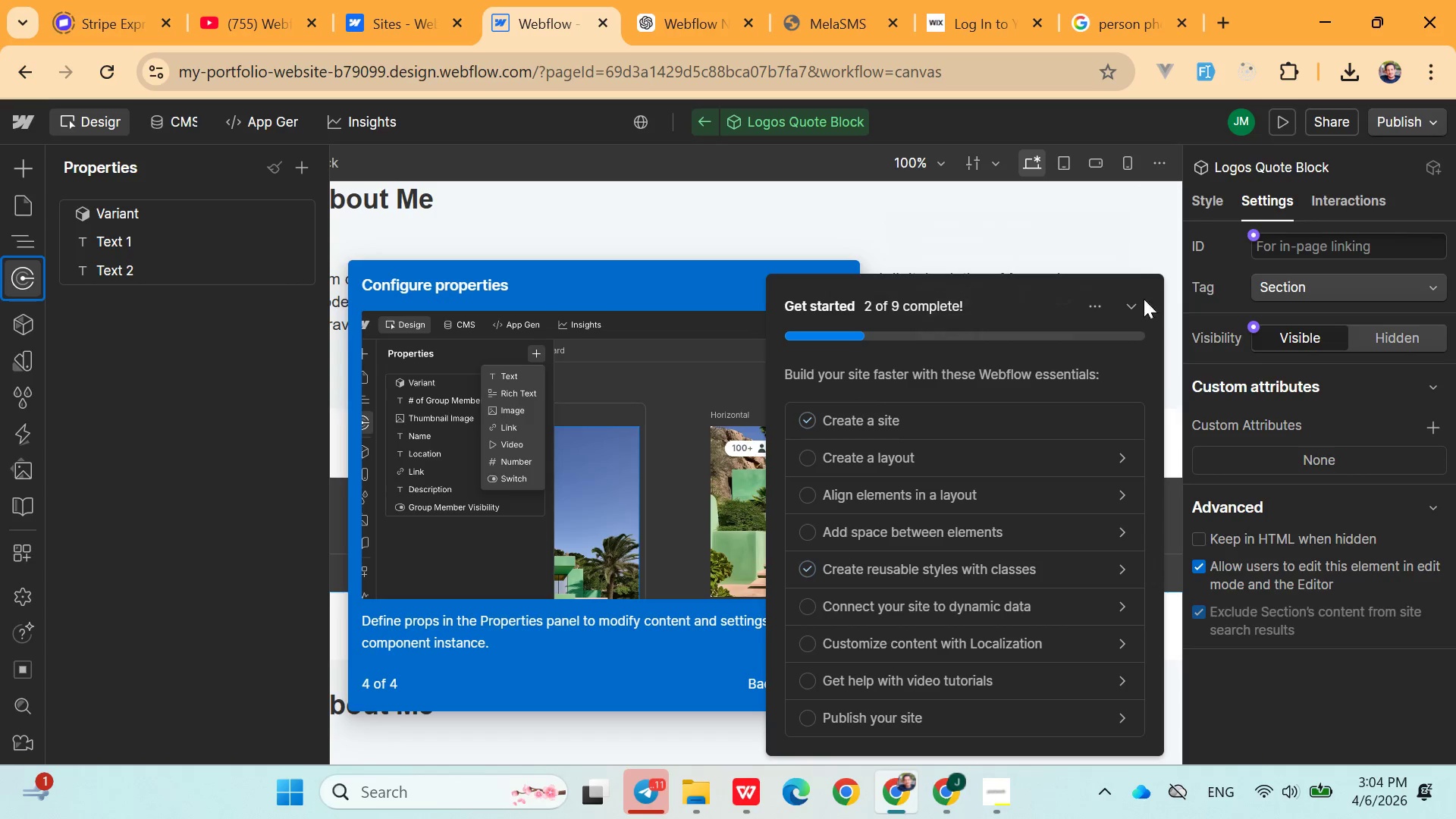 
left_click([1143, 317])
 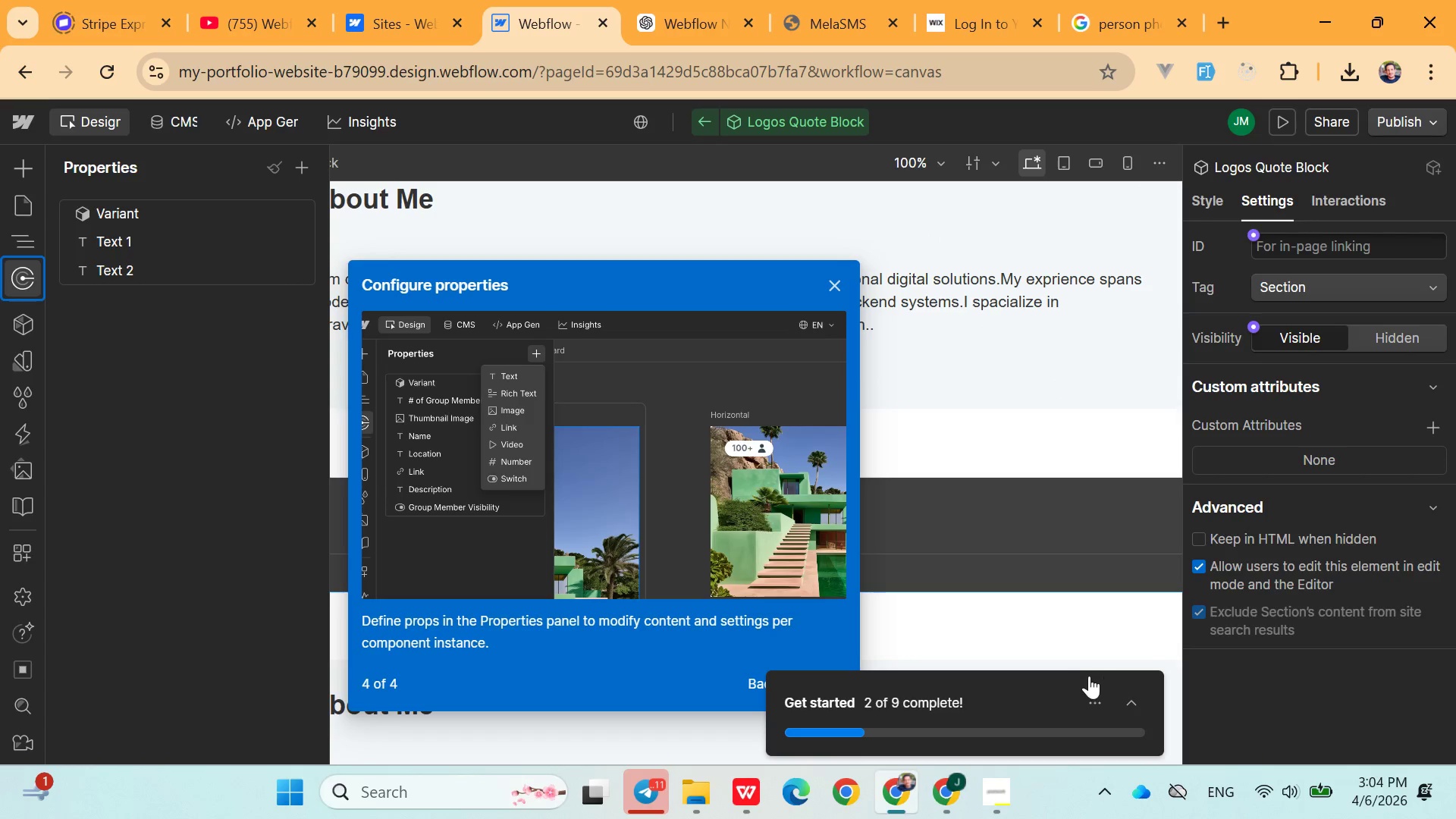 
mouse_move([1100, 676])
 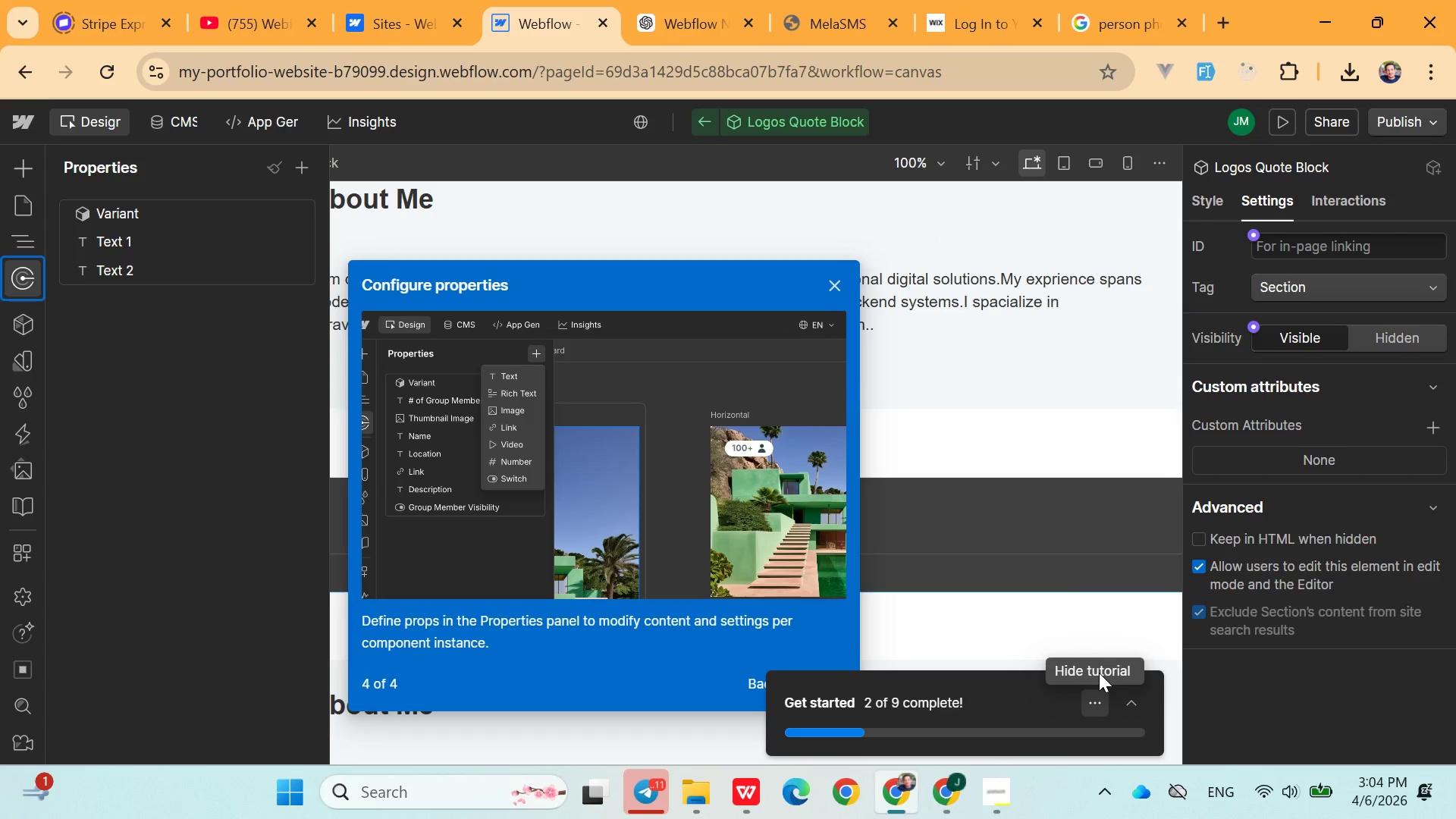 
left_click([1099, 673])
 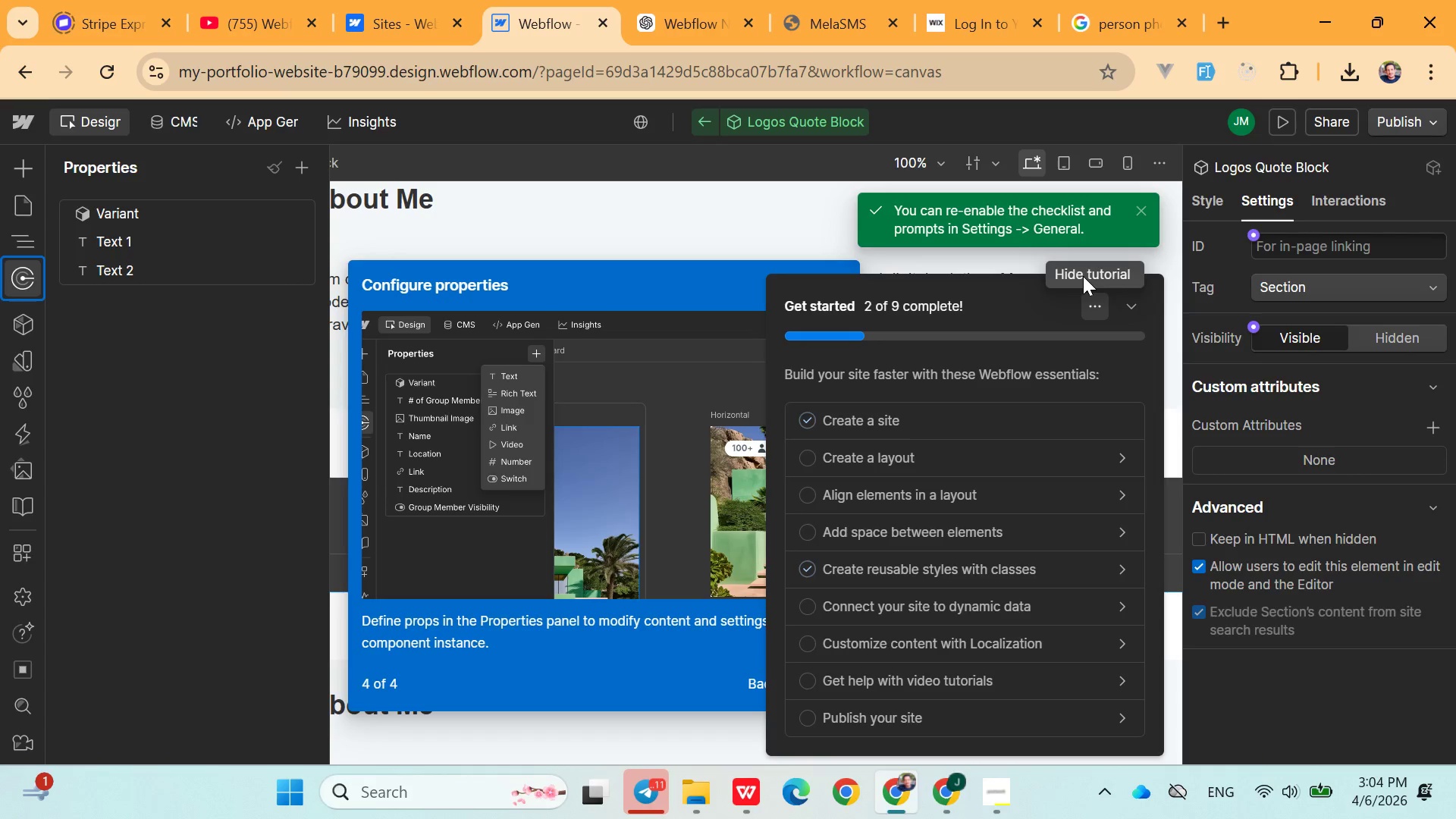 
left_click([1081, 275])
 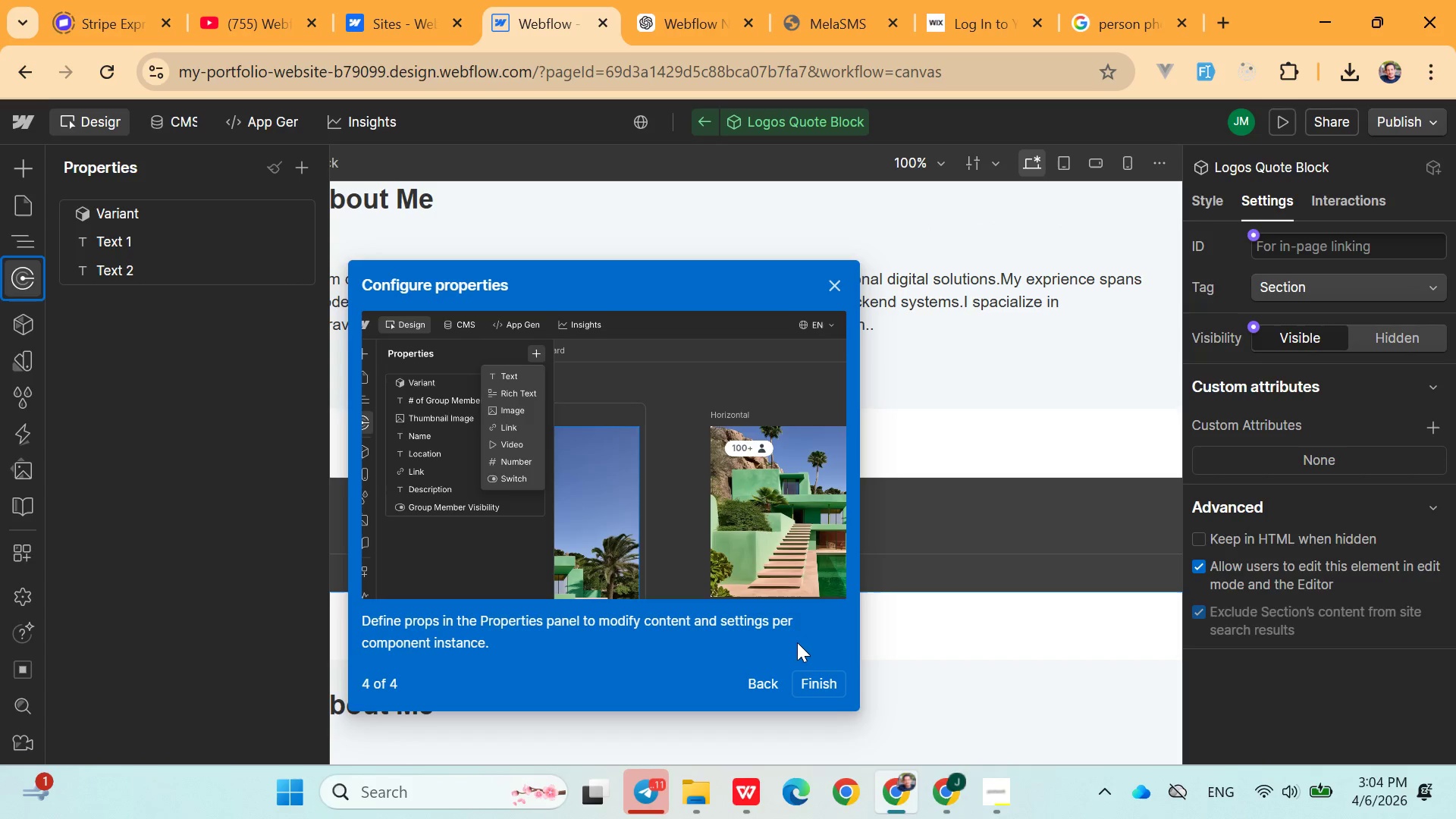 
left_click([814, 677])
 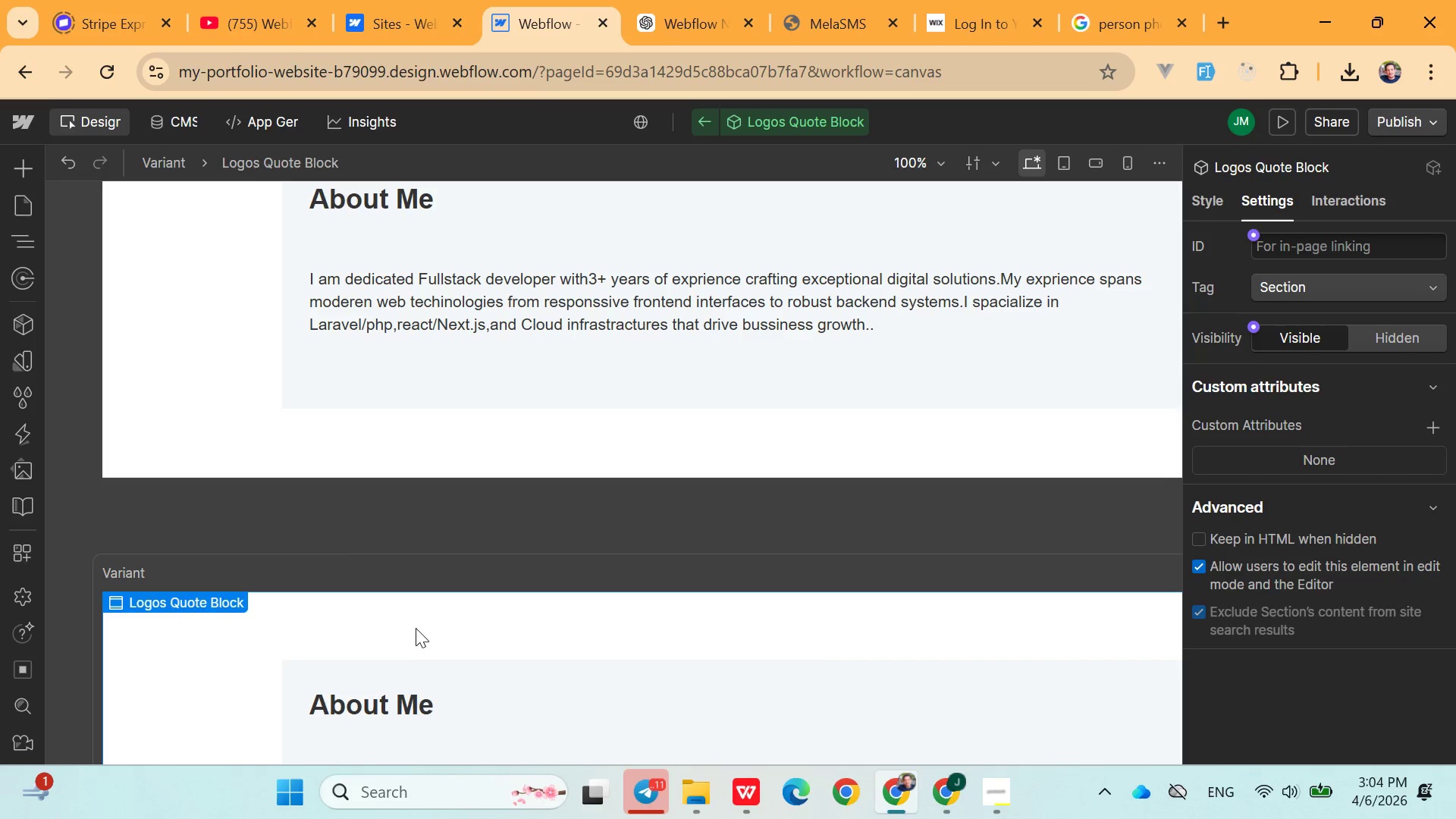 
scroll: coordinate [431, 642], scroll_direction: down, amount: 5.0
 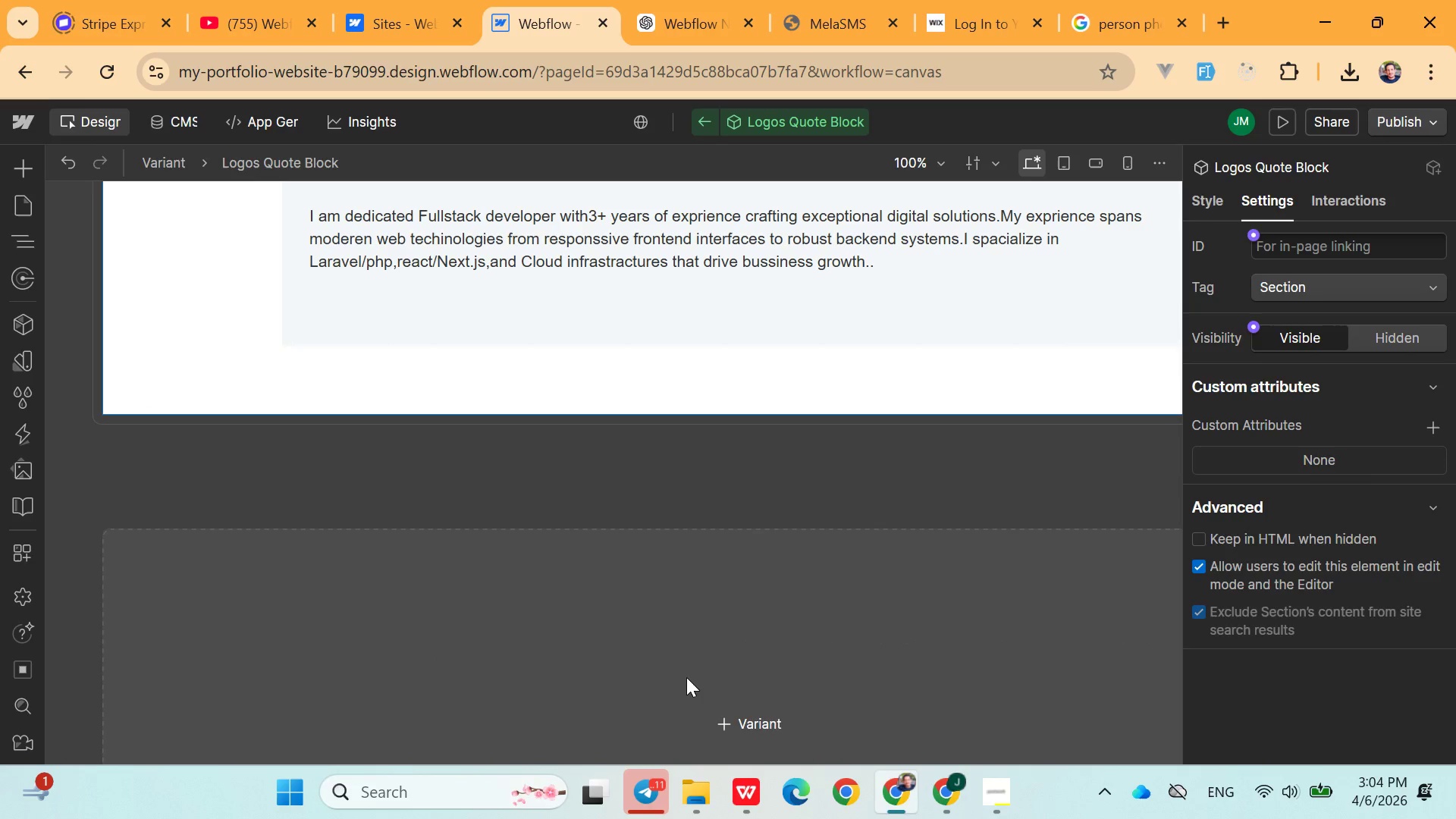 
left_click([686, 677])
 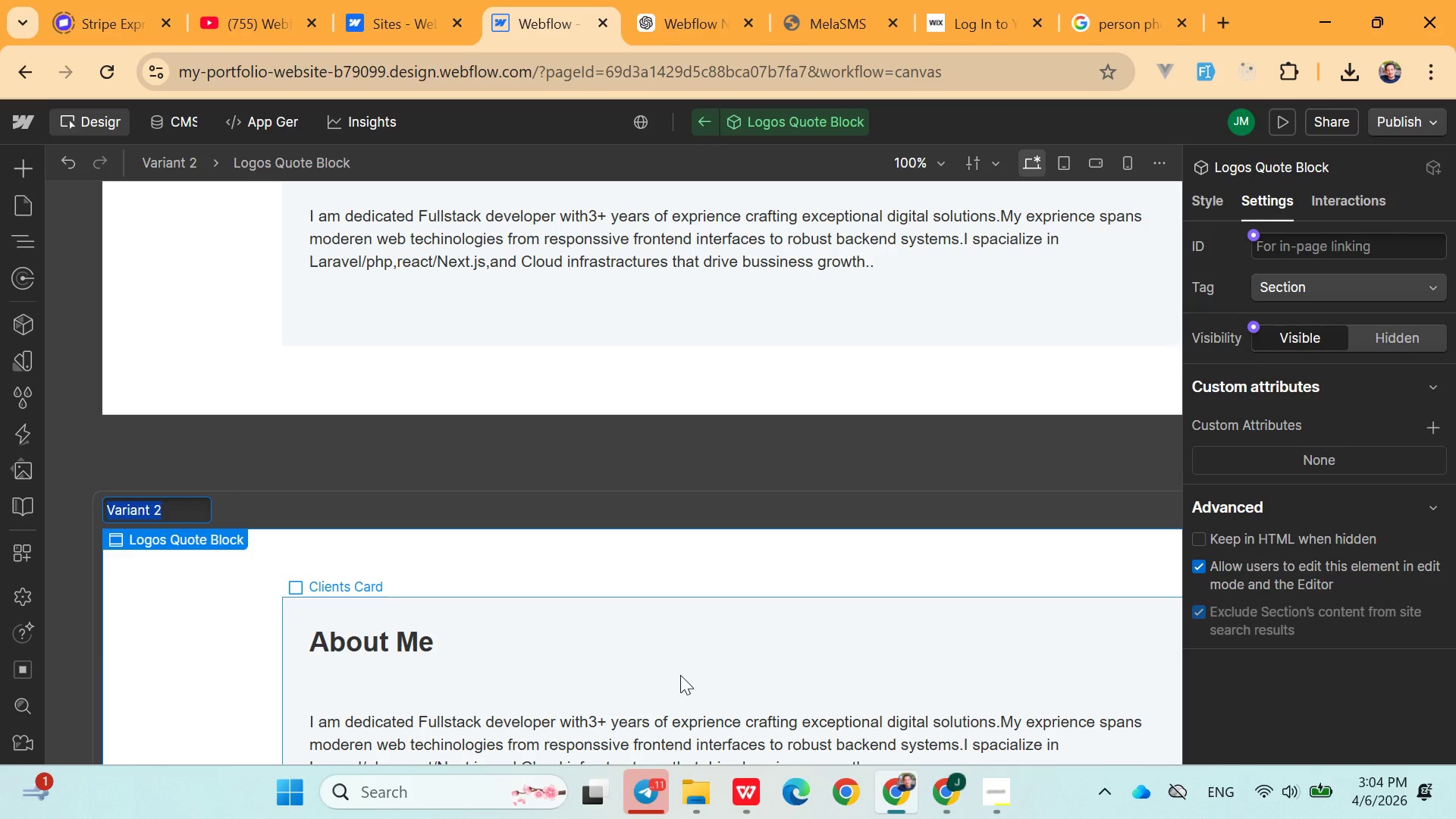 
scroll: coordinate [678, 617], scroll_direction: down, amount: 6.0
 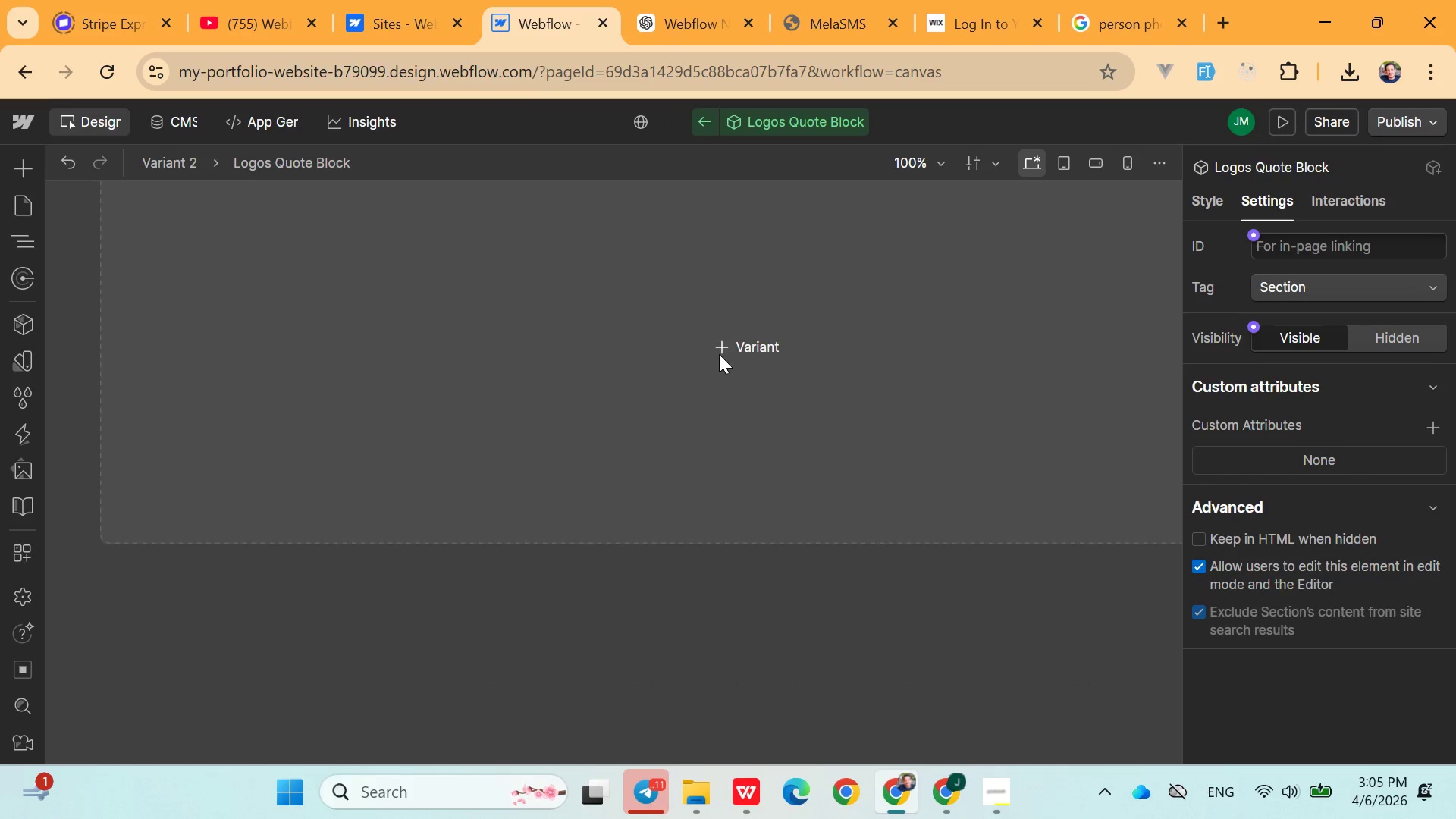 
left_click([719, 342])
 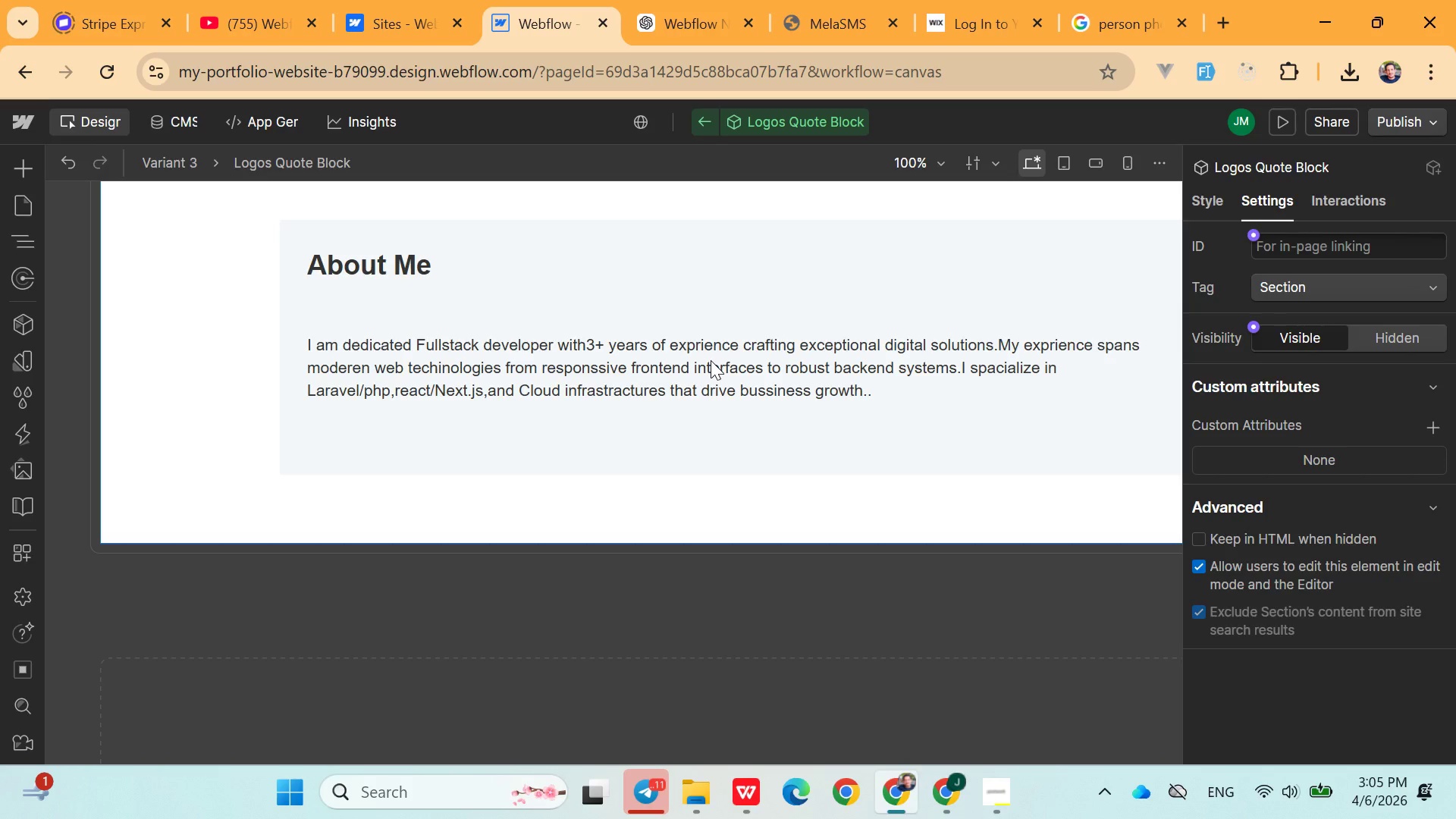 
scroll: coordinate [652, 485], scroll_direction: up, amount: 15.0
 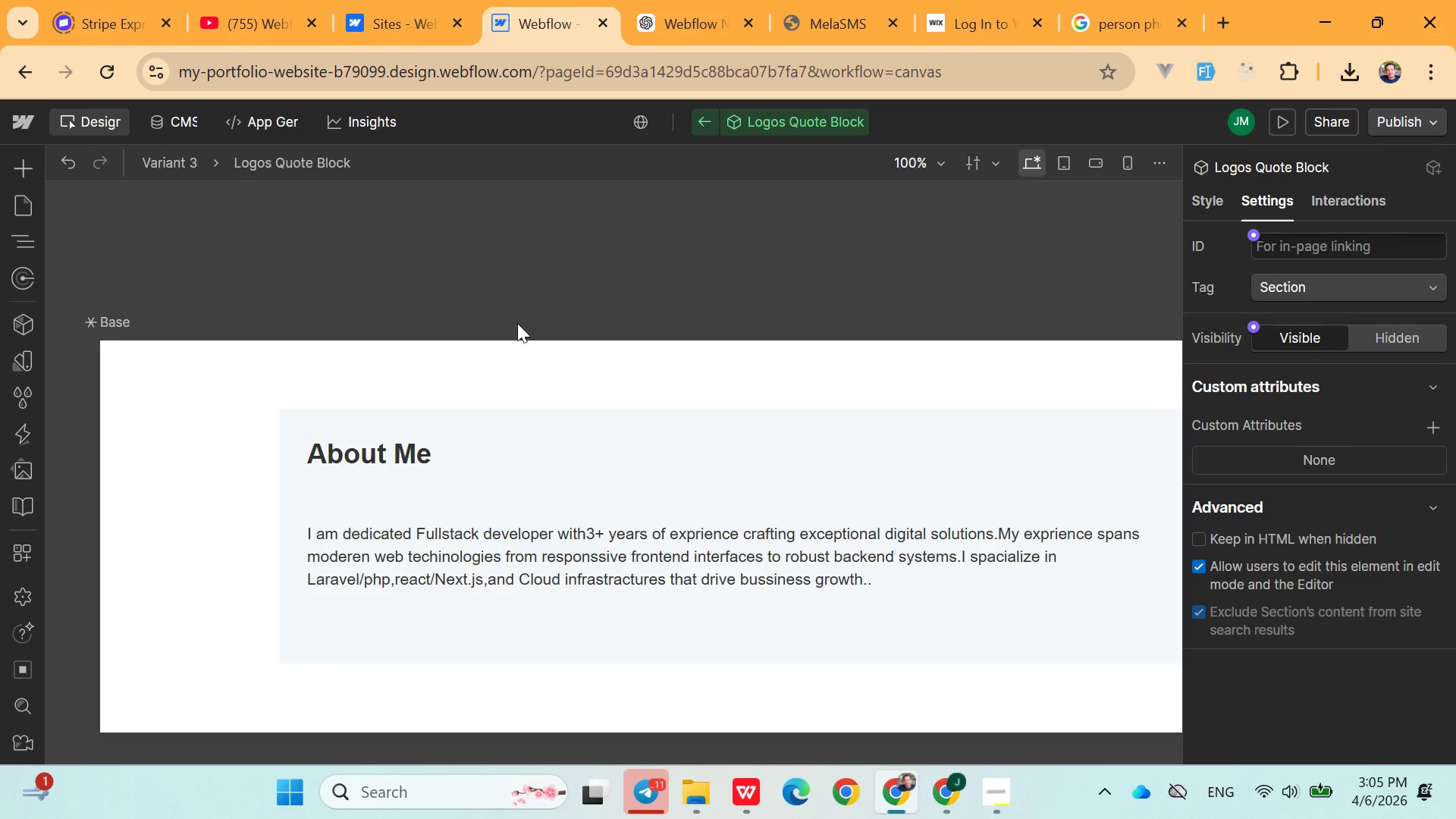 
scroll: coordinate [991, 407], scroll_direction: down, amount: 6.0
 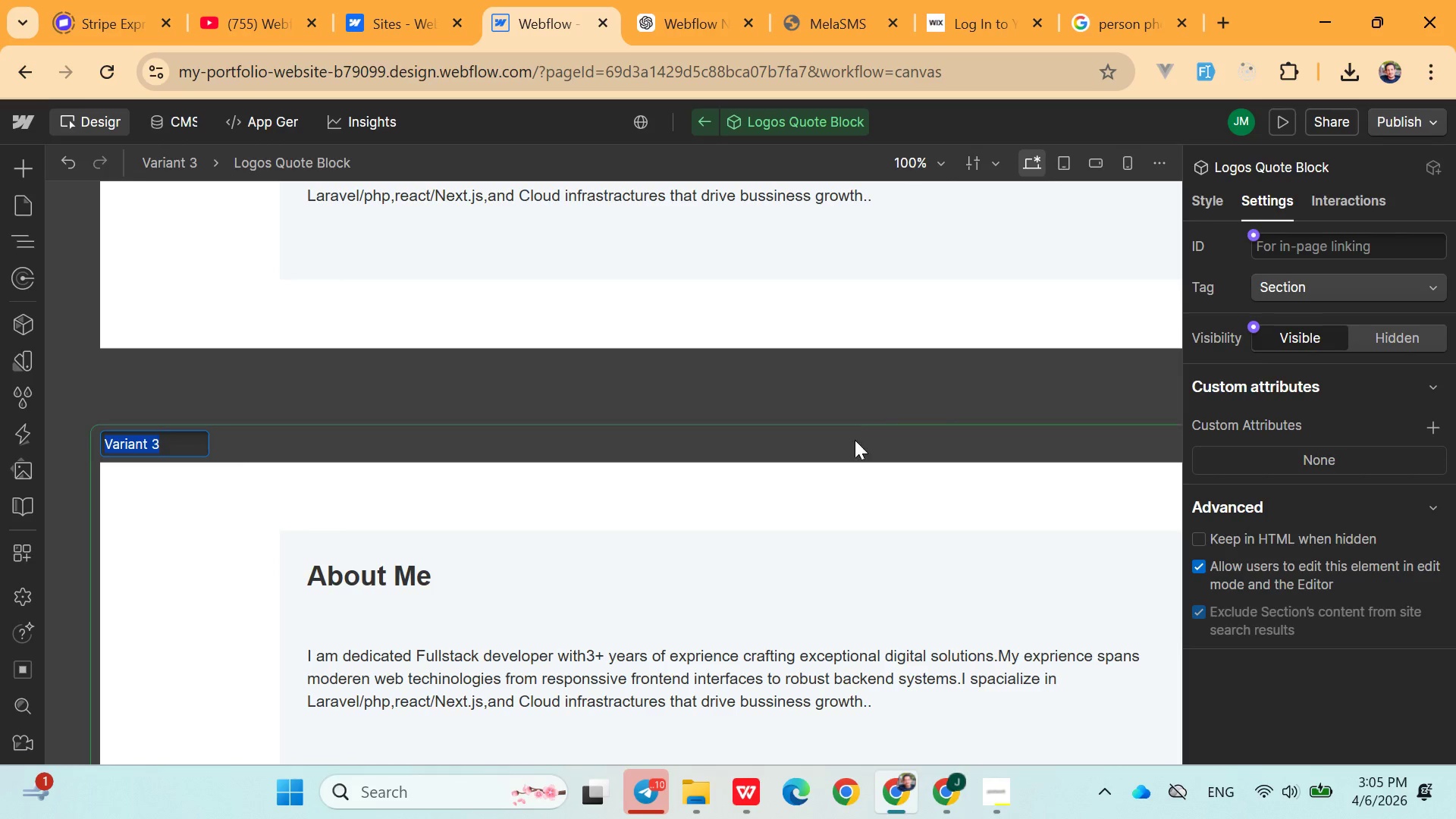 
scroll: coordinate [594, 579], scroll_direction: up, amount: 5.0
 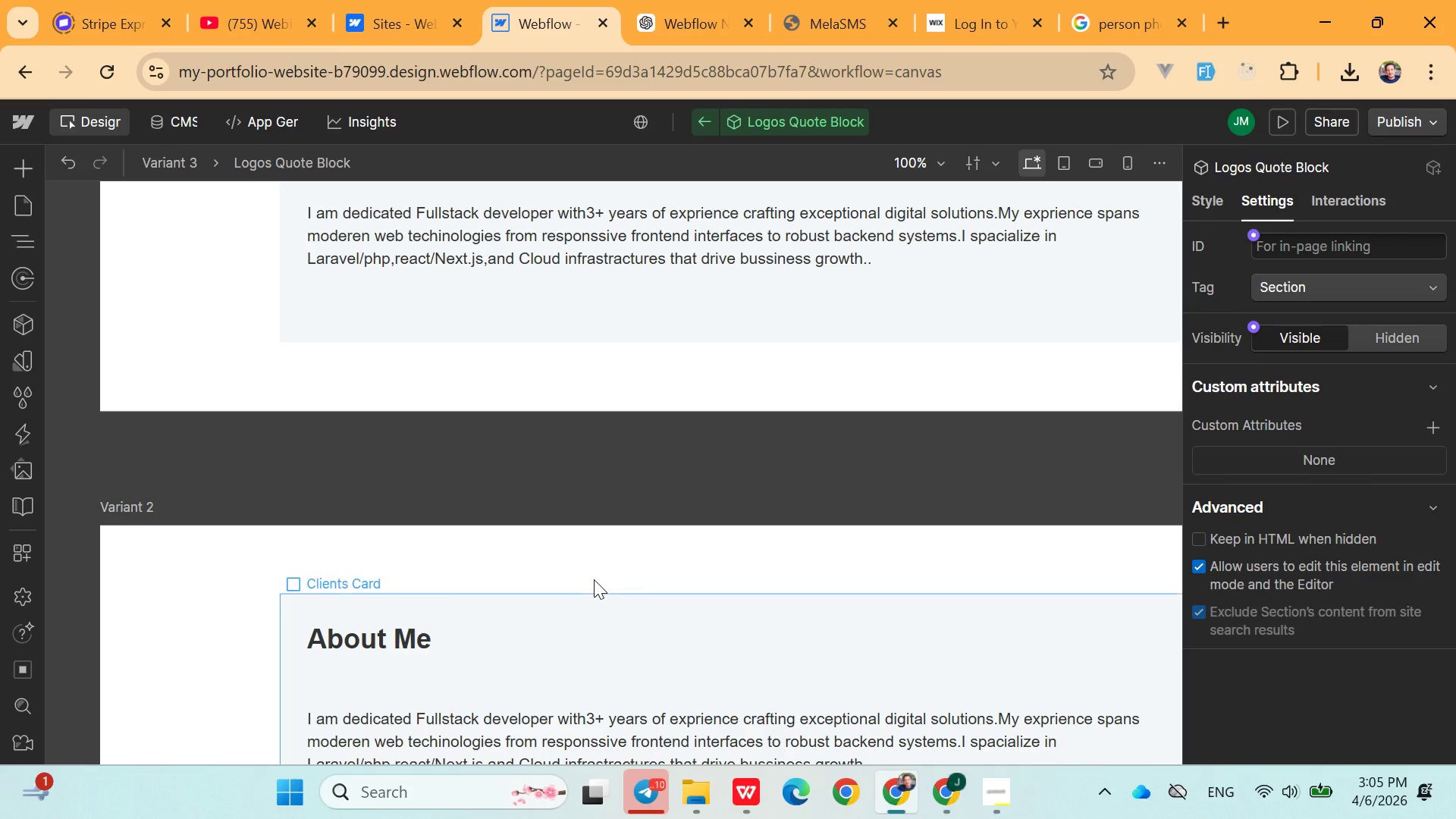 
key(Control+Z)
 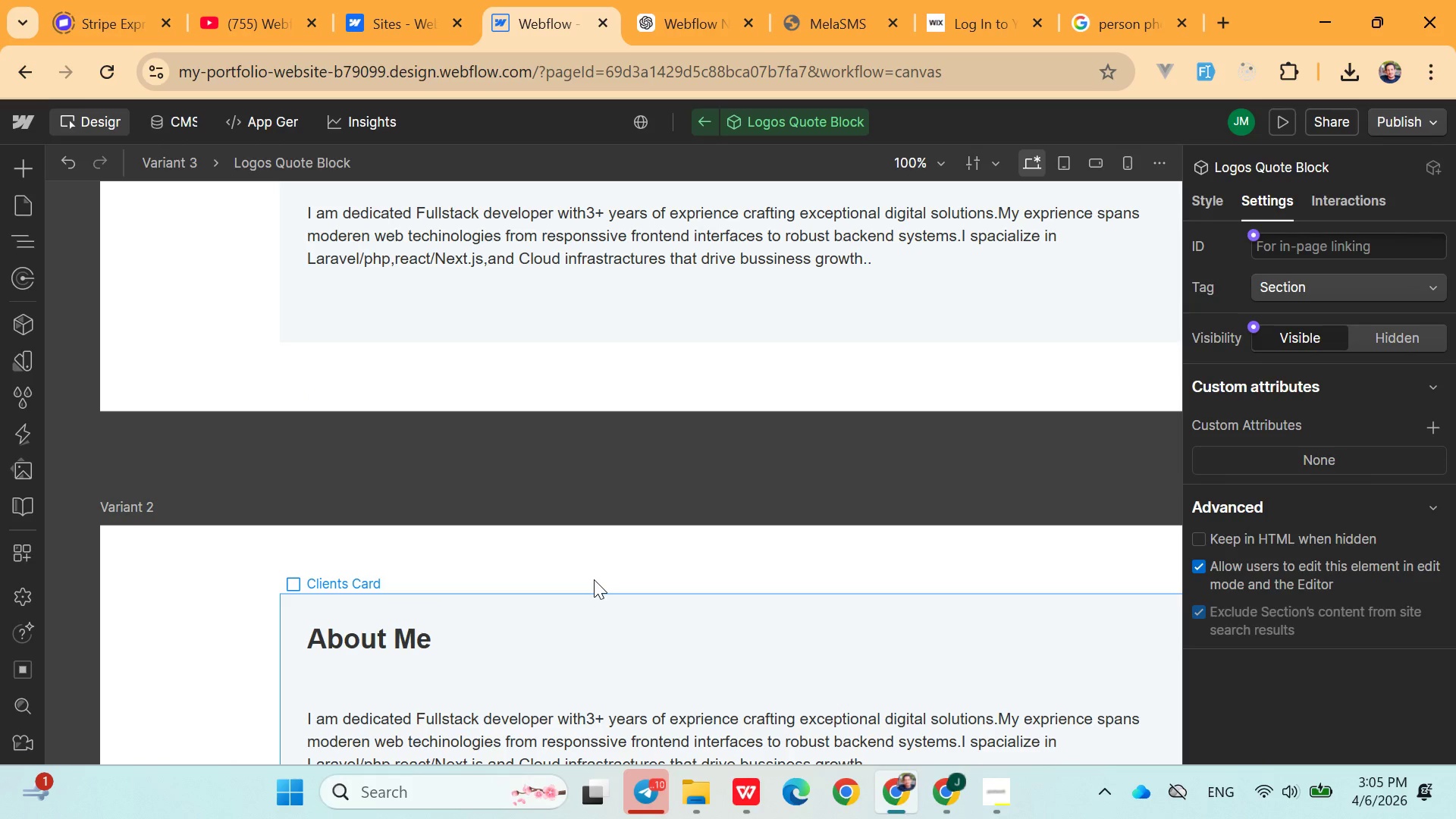 
key(Control+Z)
 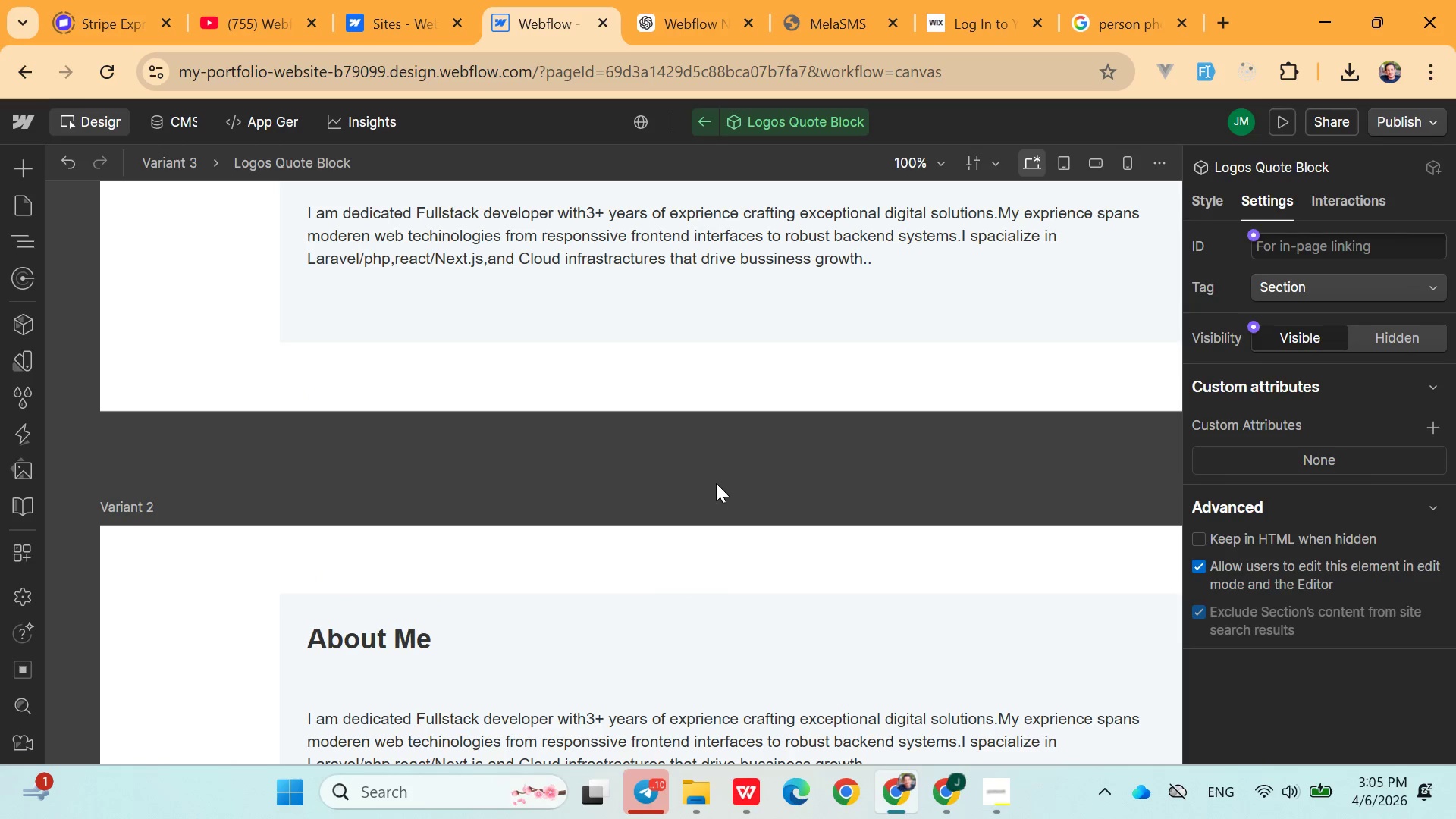 
key(Control+Z)
 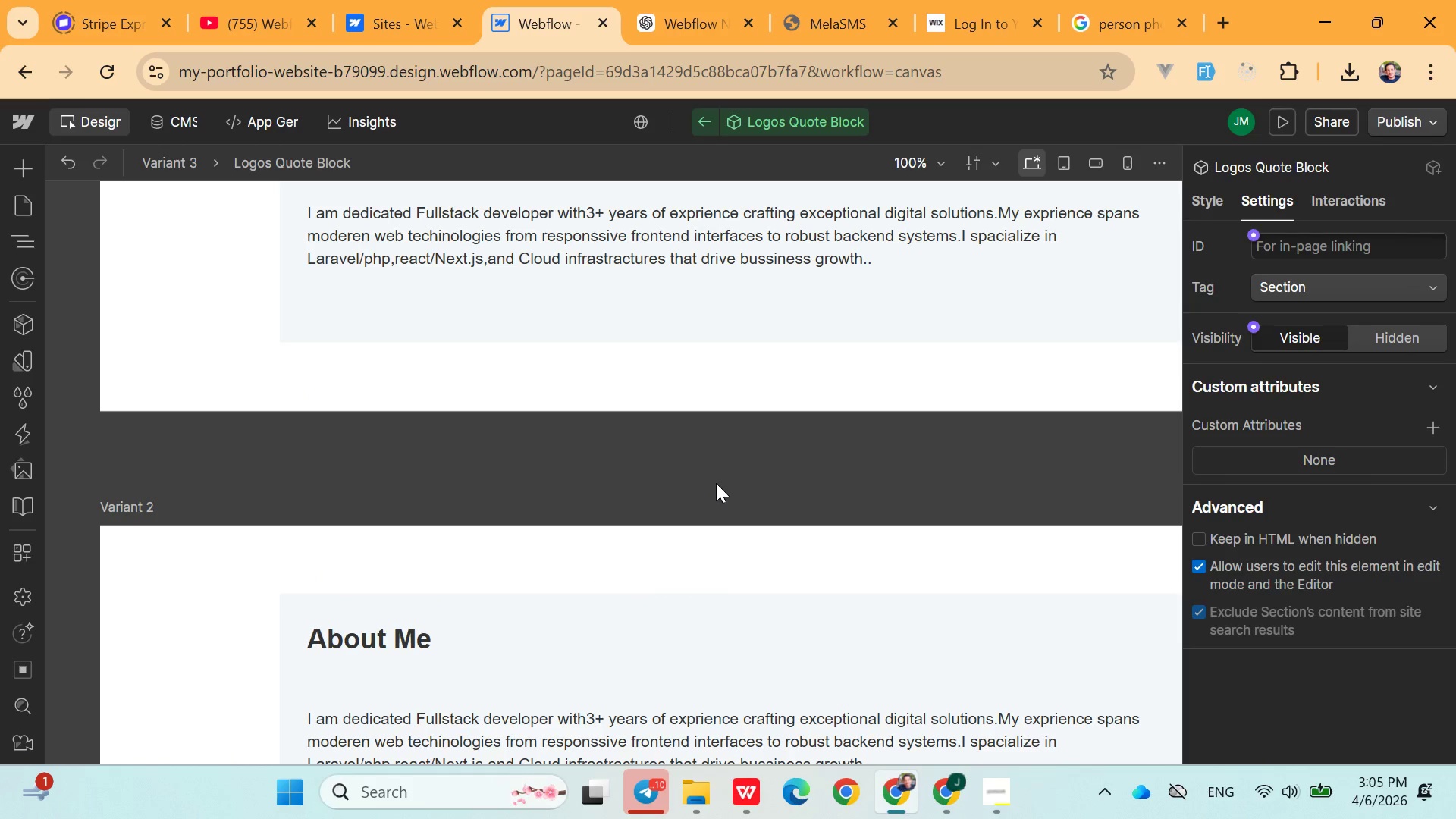 
key(Control+Z)
 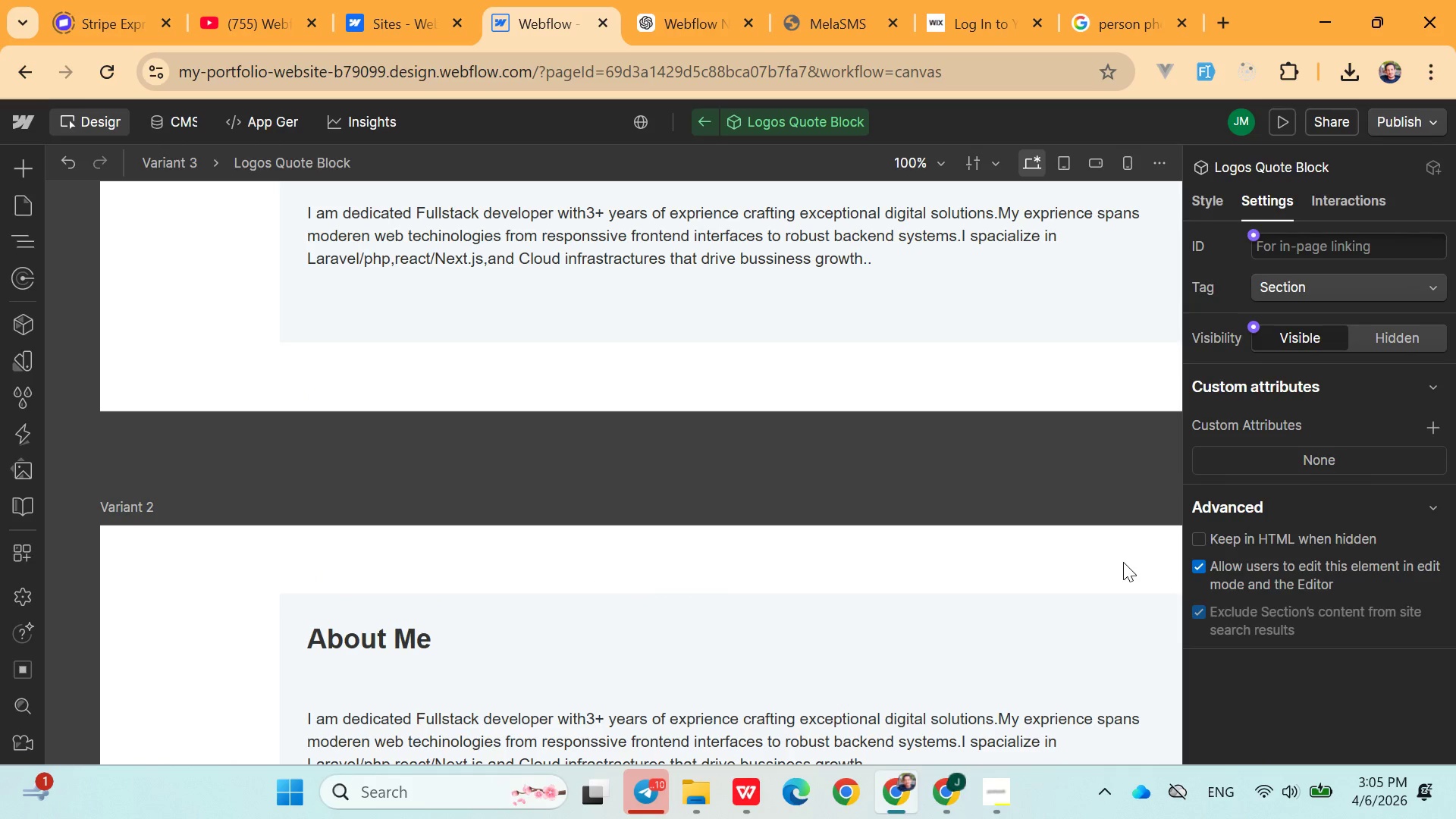 
key(Control+Z)
 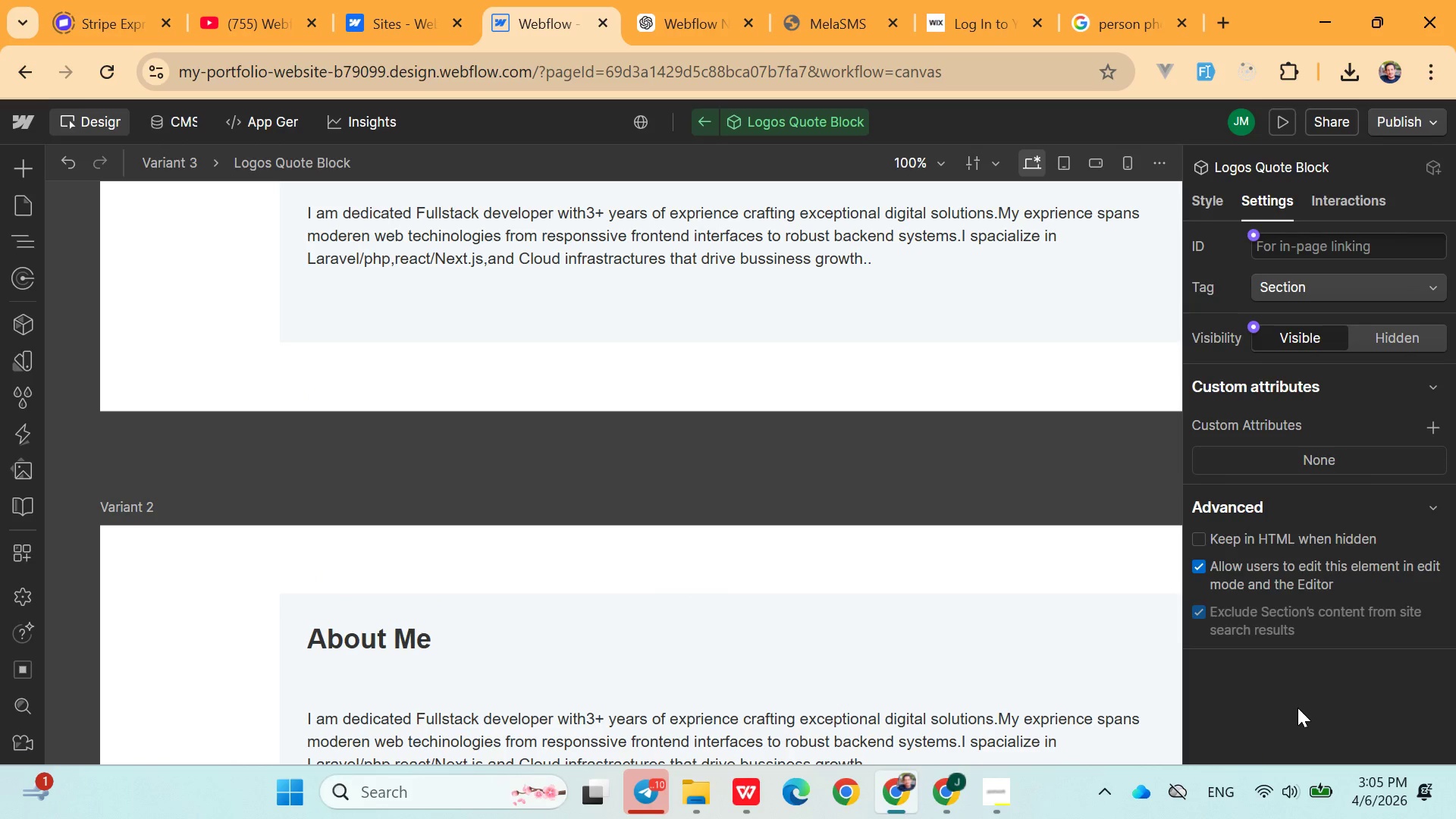 
left_click([1298, 708])
 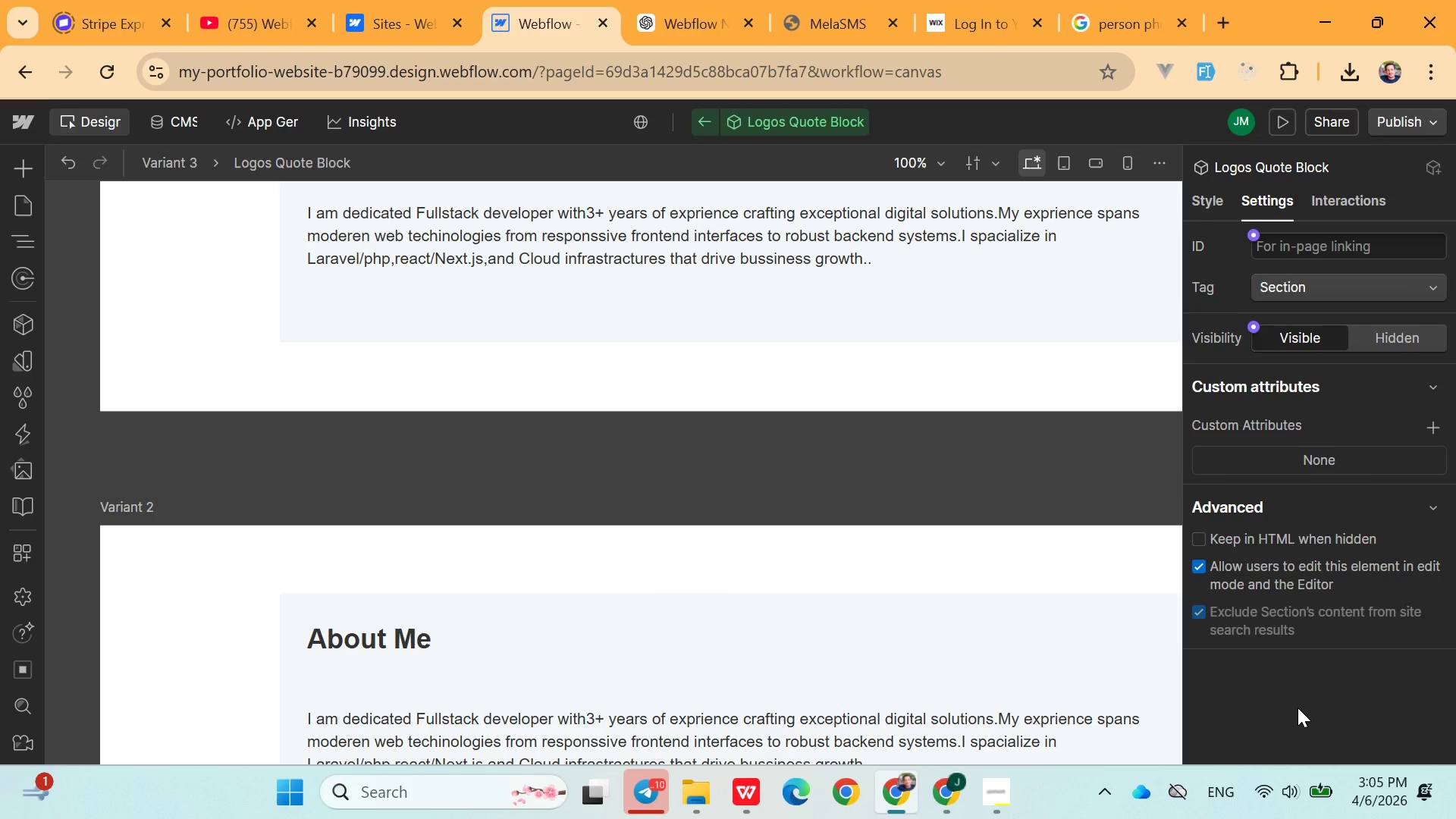 
key(Control+Z)
 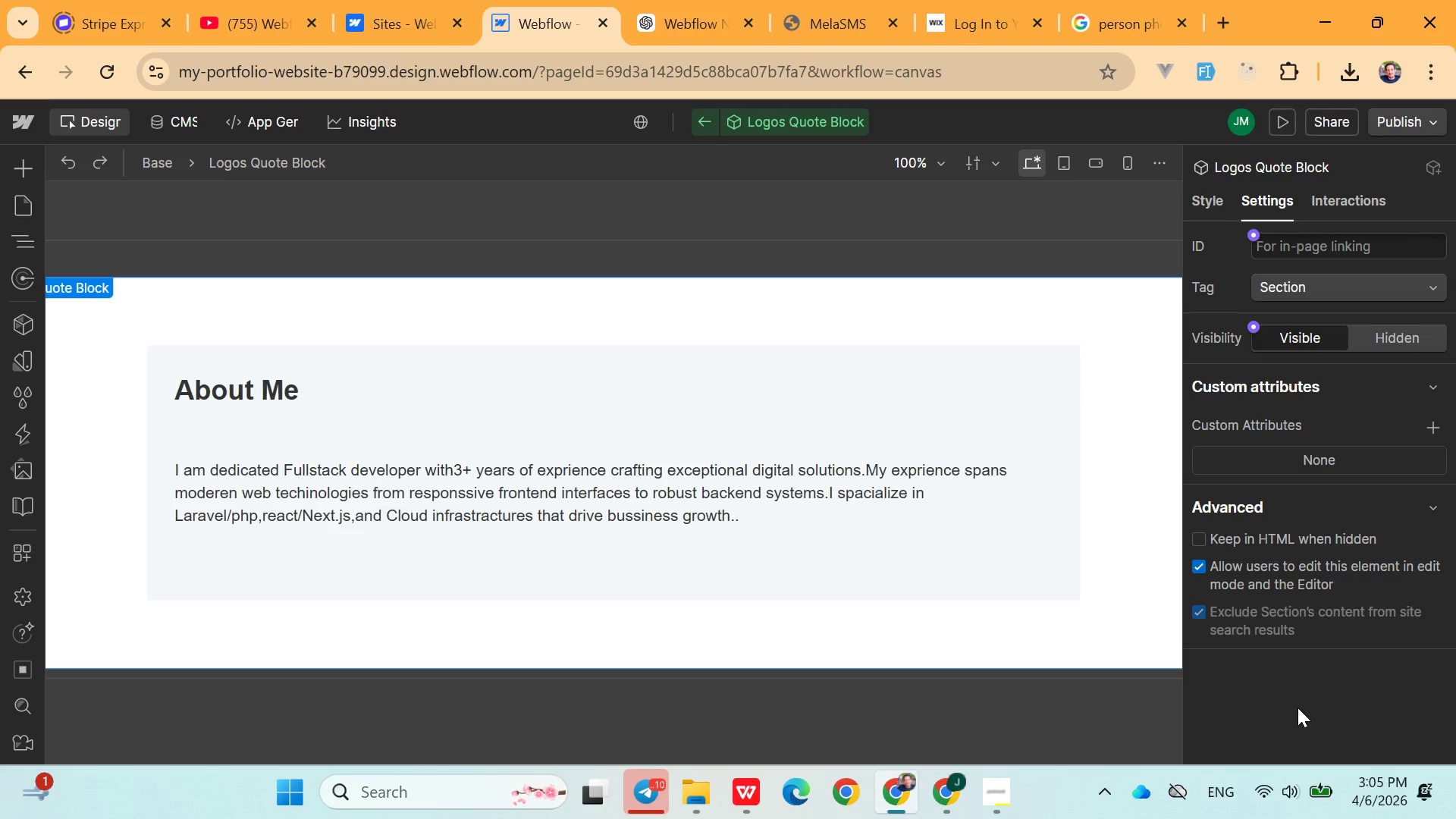 
hold_key(key=Z, duration=0.67)
 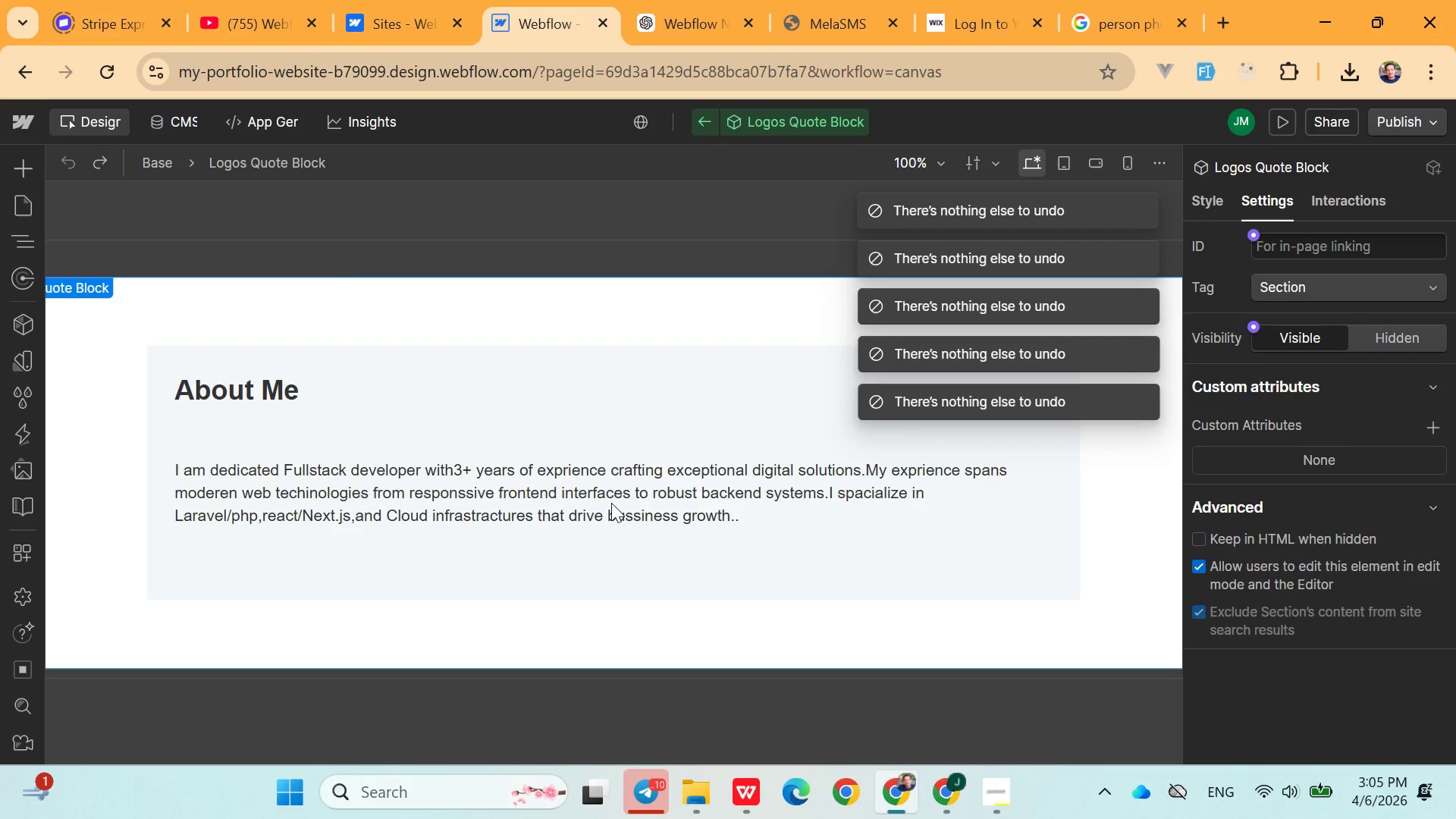 
key(Control+Z)
 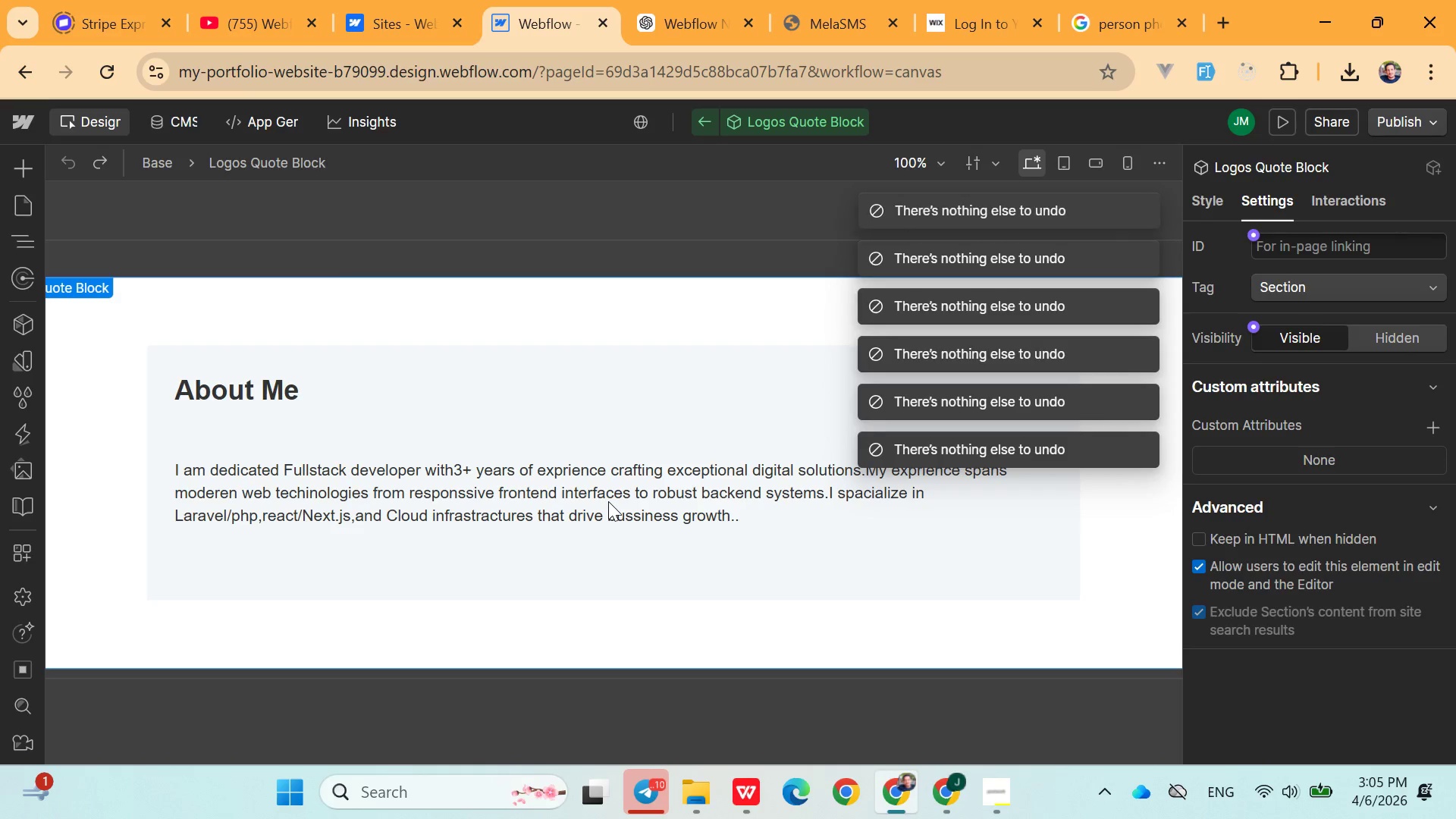 
key(Control+Z)
 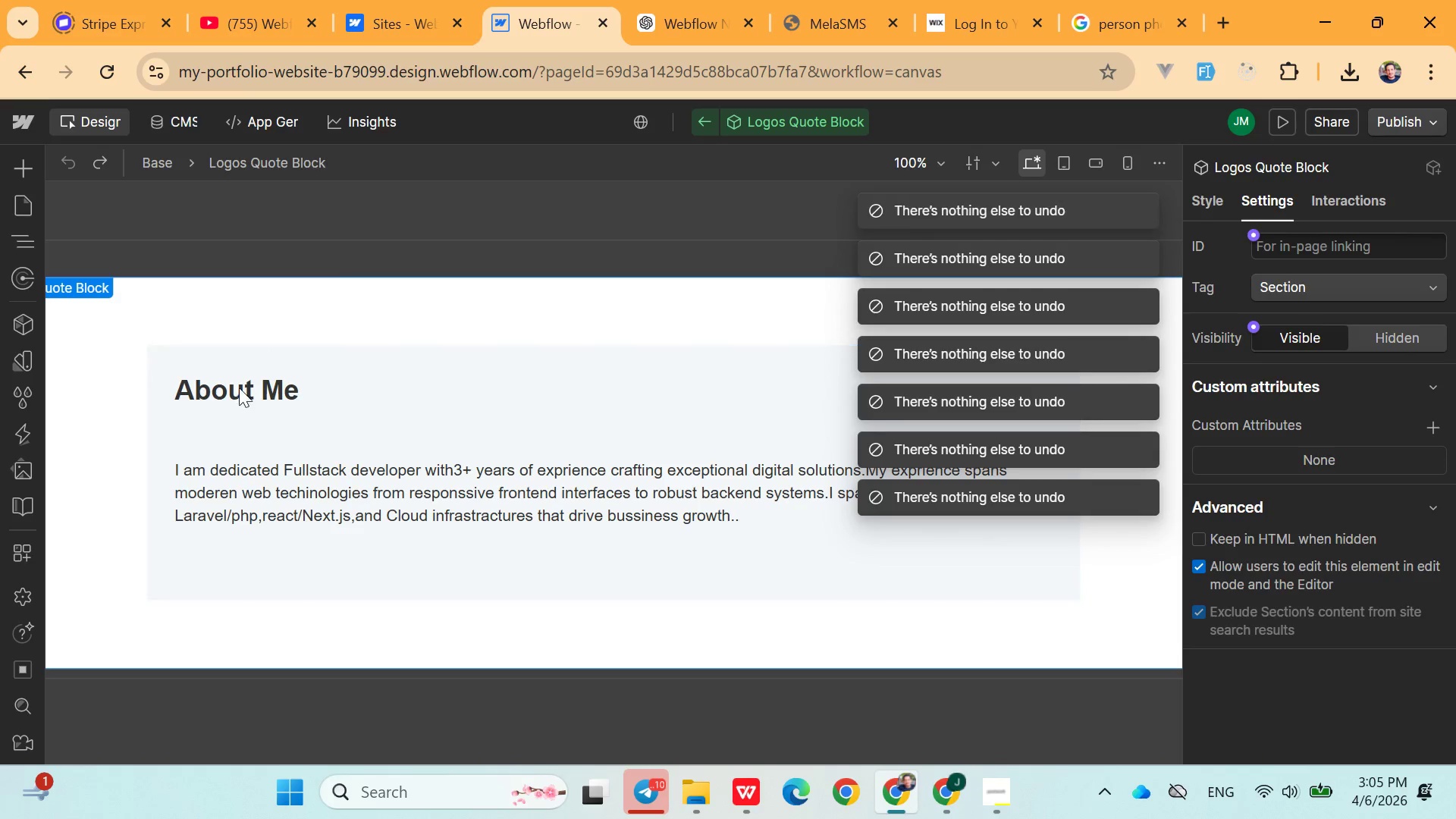 
scroll: coordinate [486, 373], scroll_direction: up, amount: 14.0
 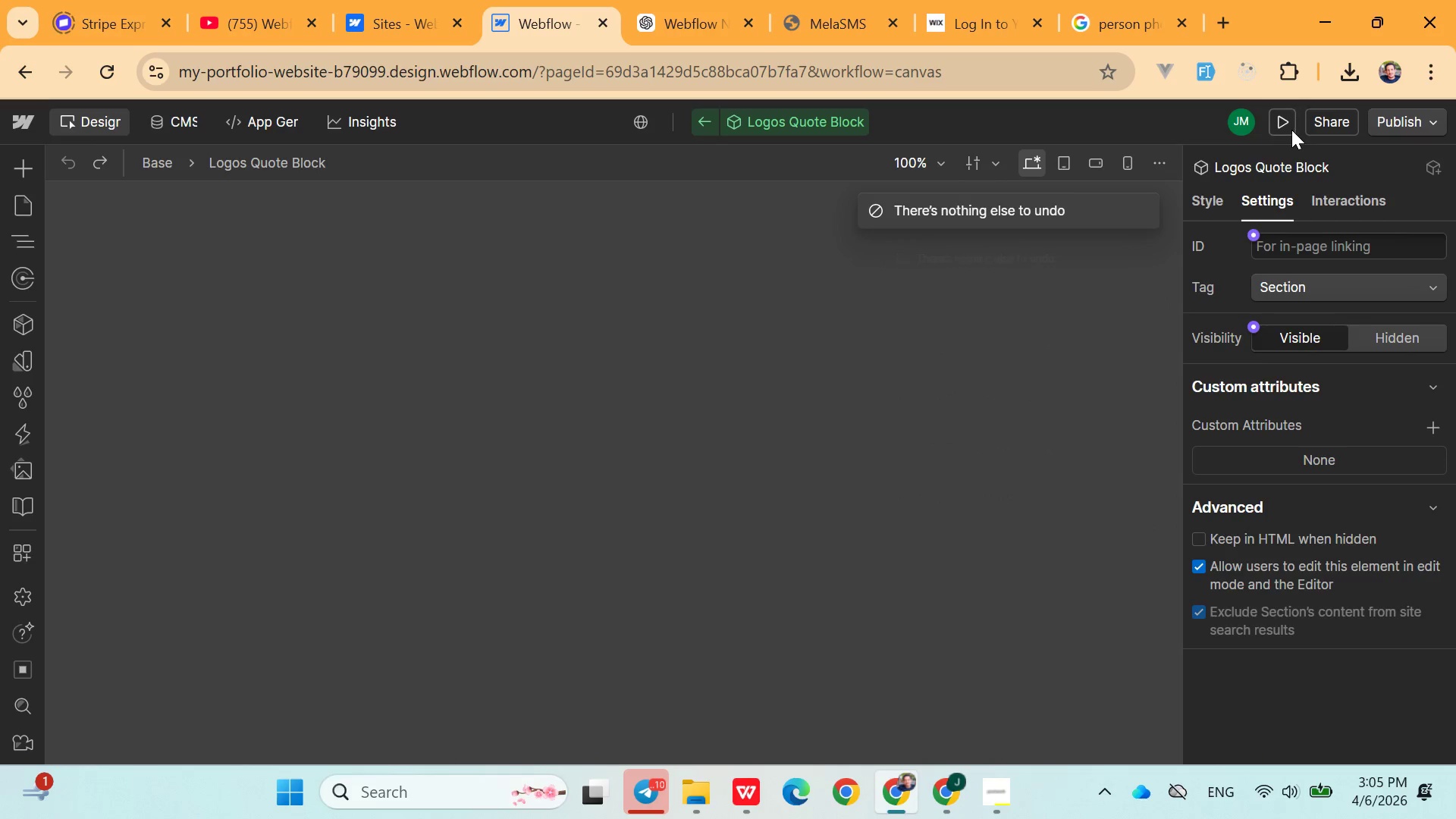 
left_click([1279, 123])
 